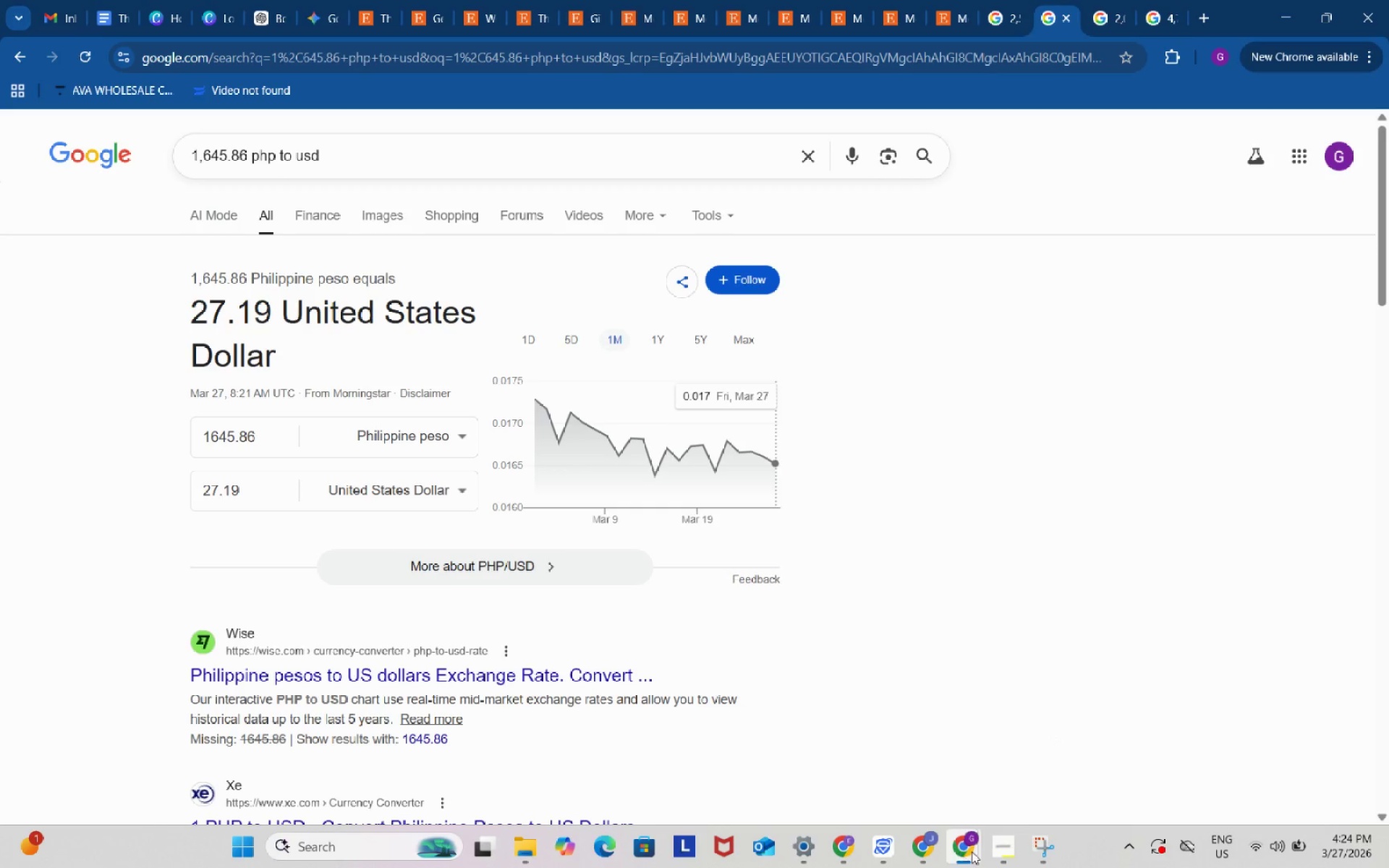 
left_click([1040, 719])
 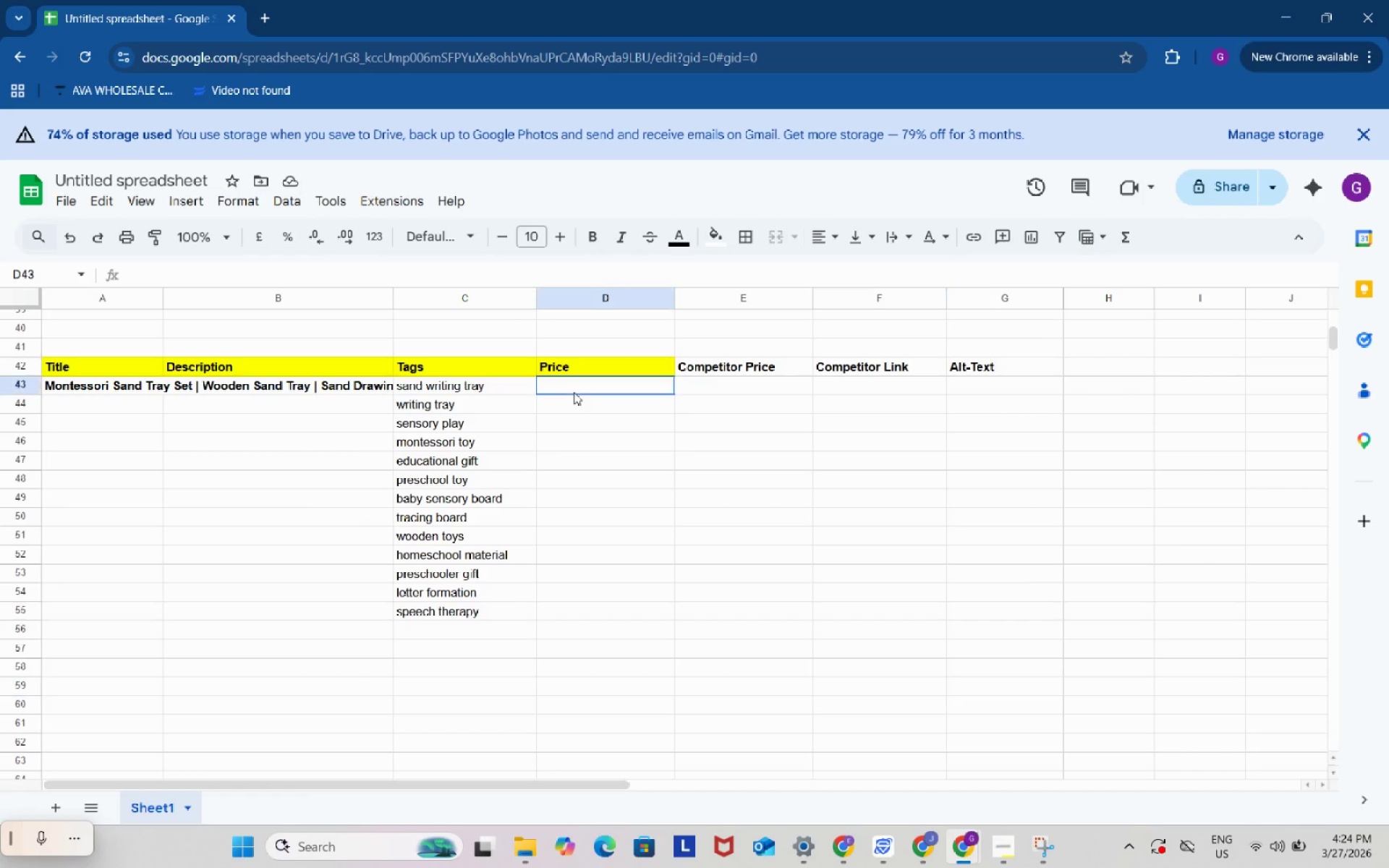 
double_click([574, 392])
 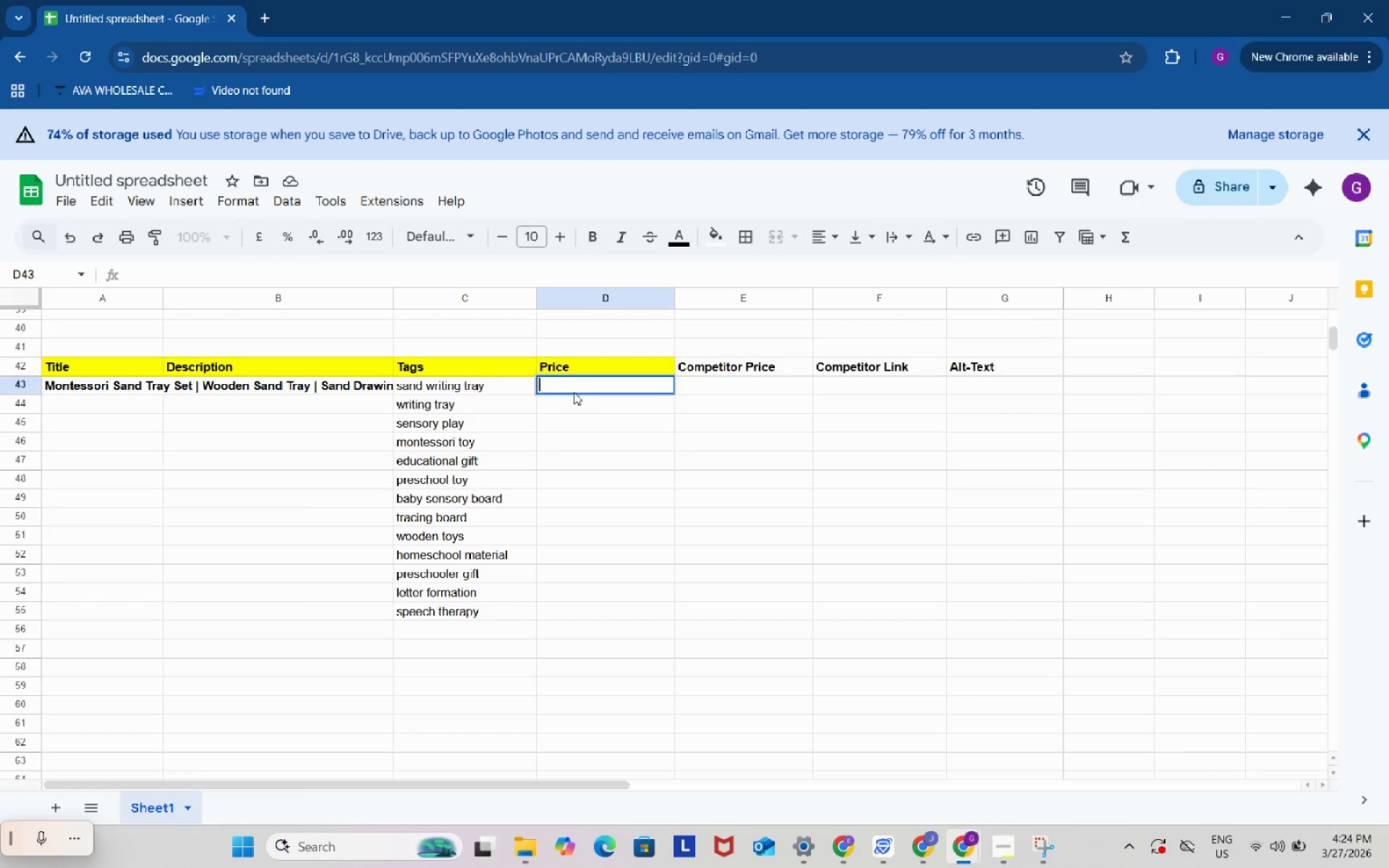 
key(Shift+4)
 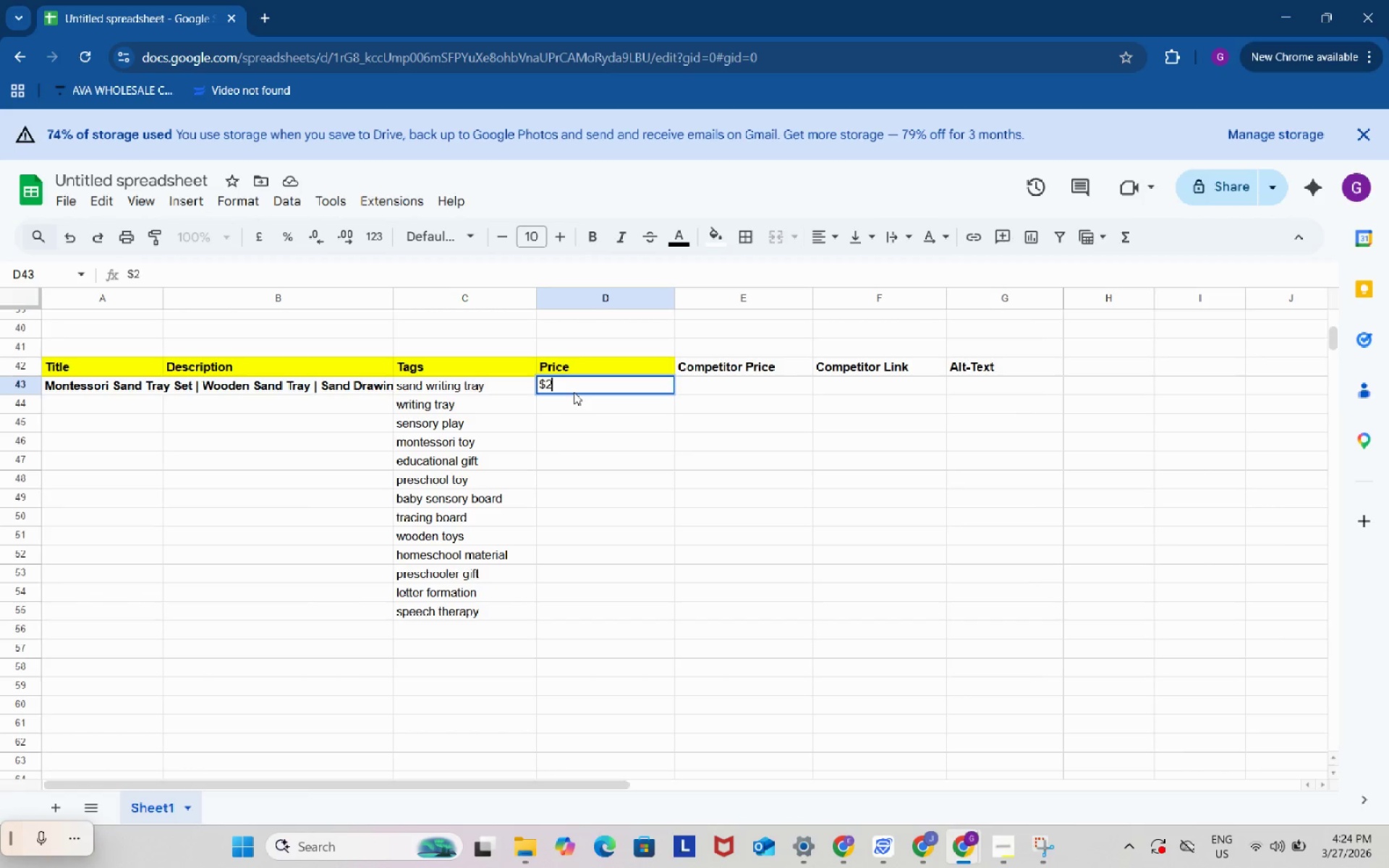 
key(Numpad2)
 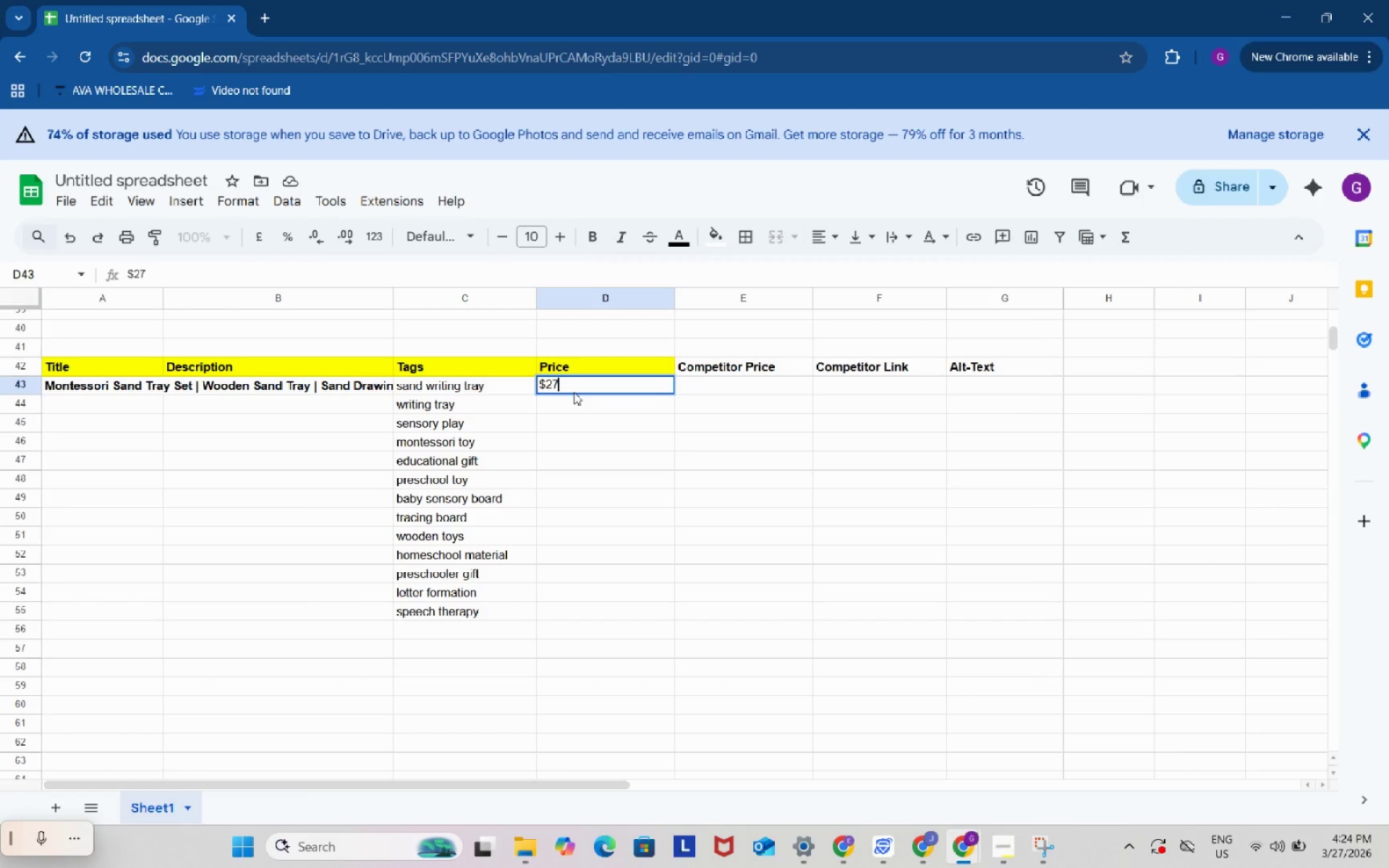 
key(Numpad7)
 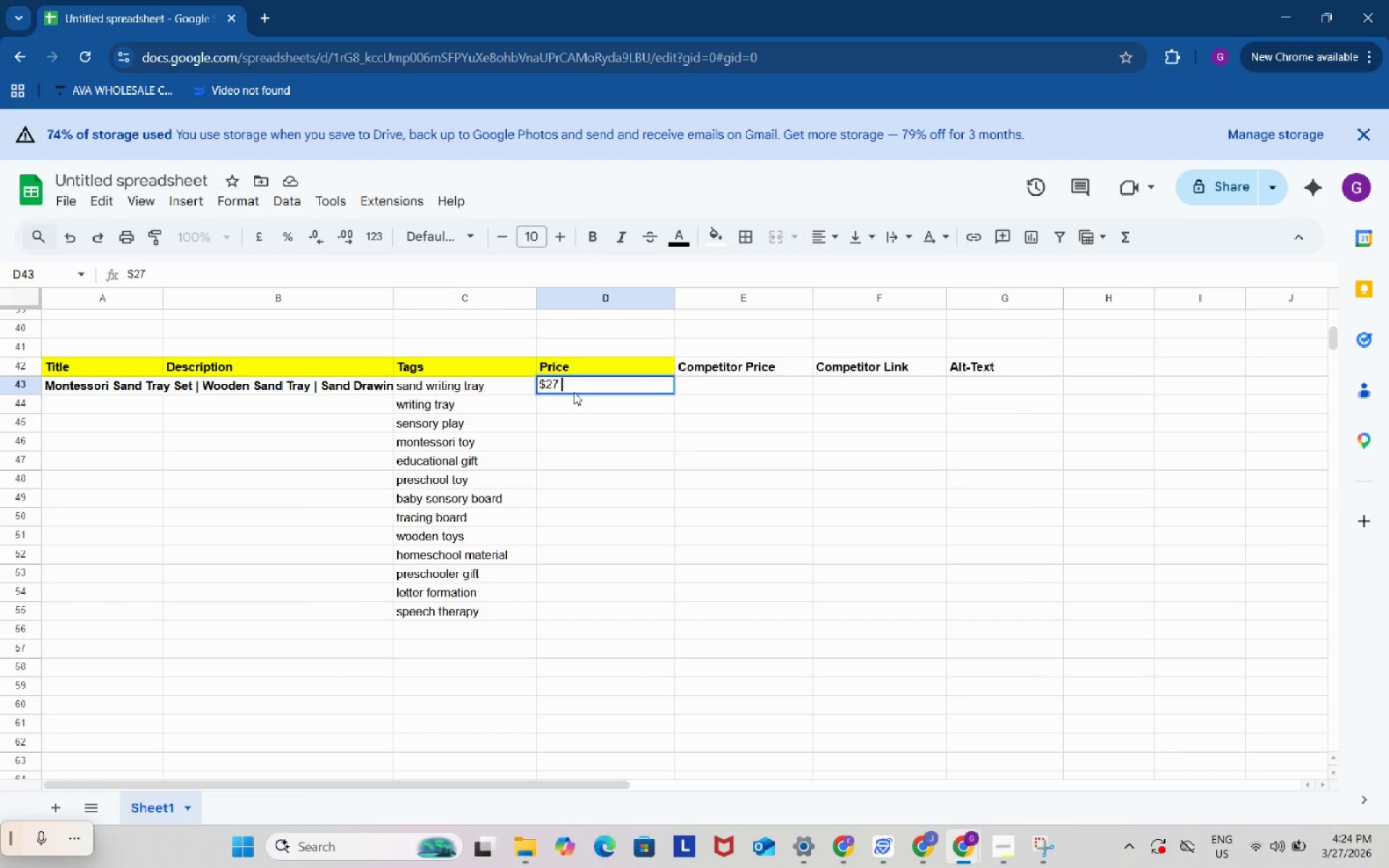 
key(Space)
 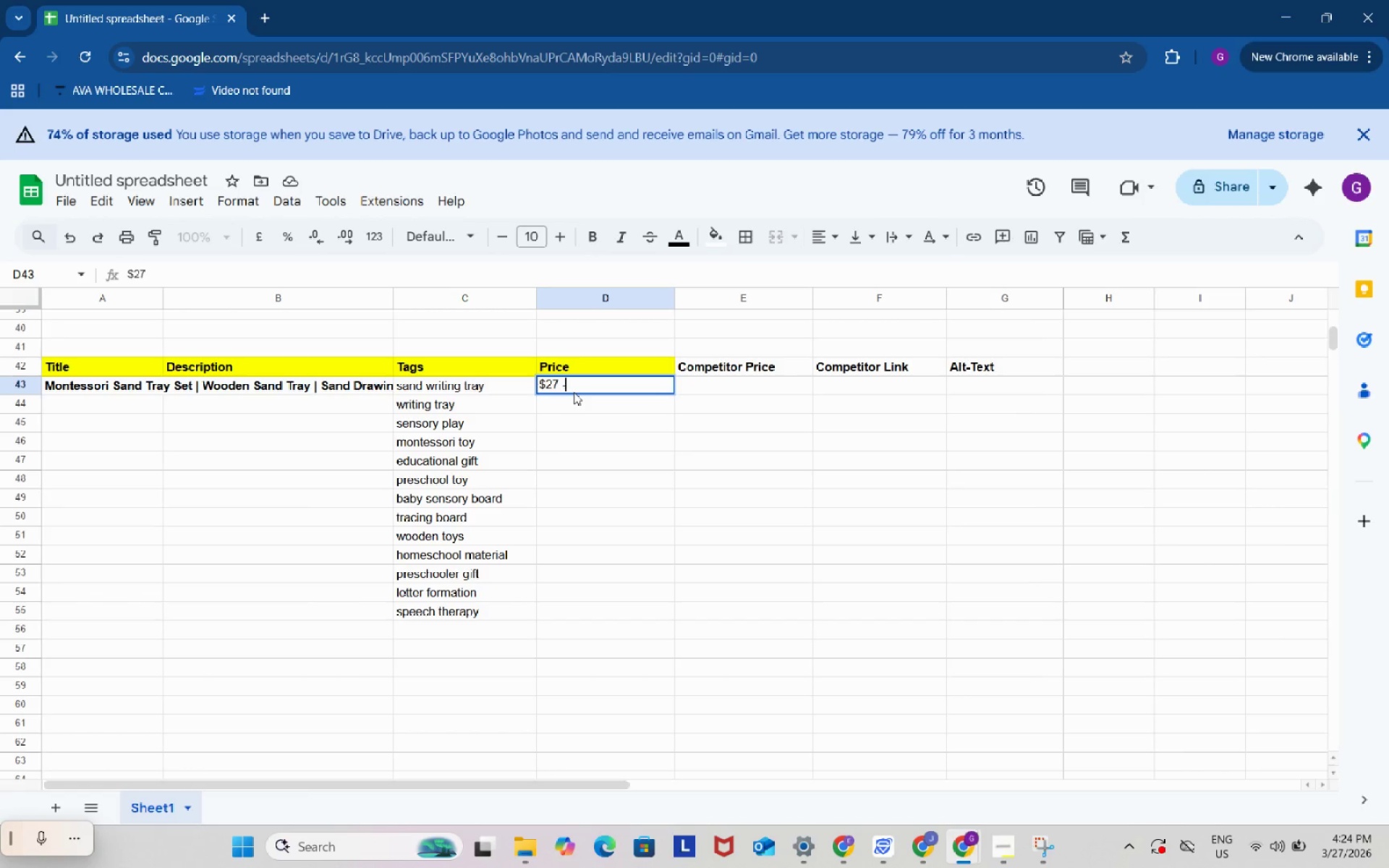 
key(NumpadSubtract)
 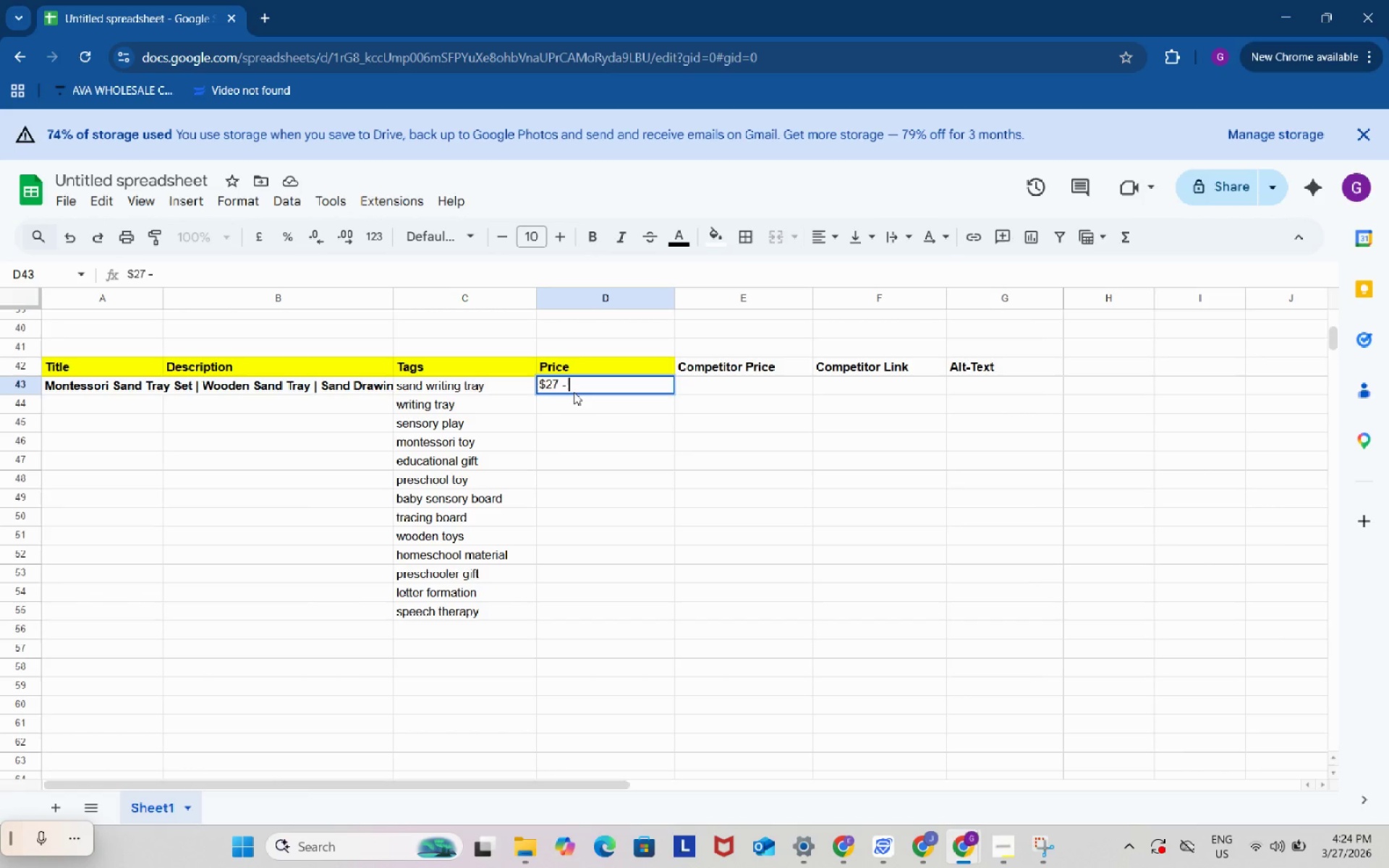 
key(Space)
 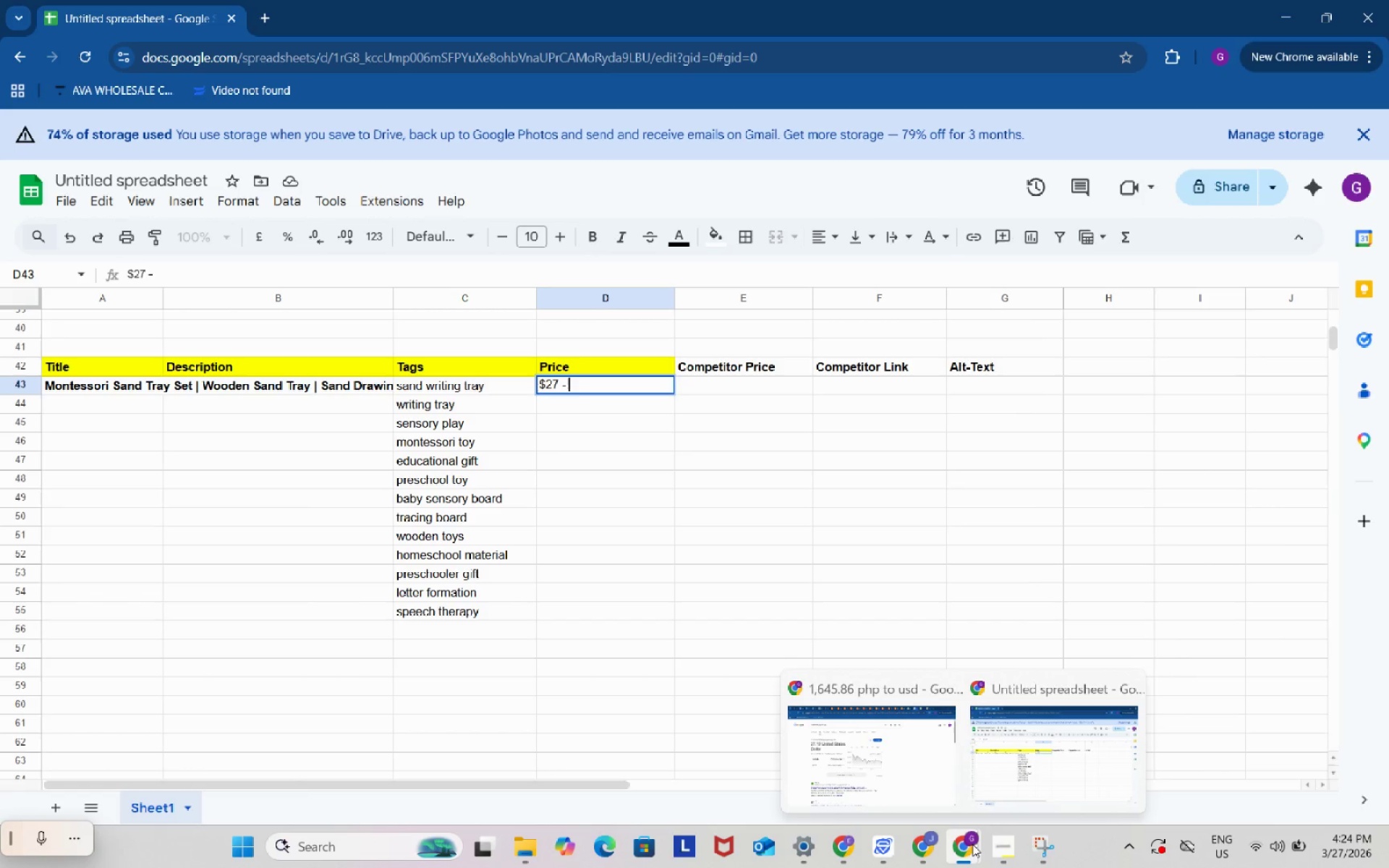 
left_click([896, 741])
 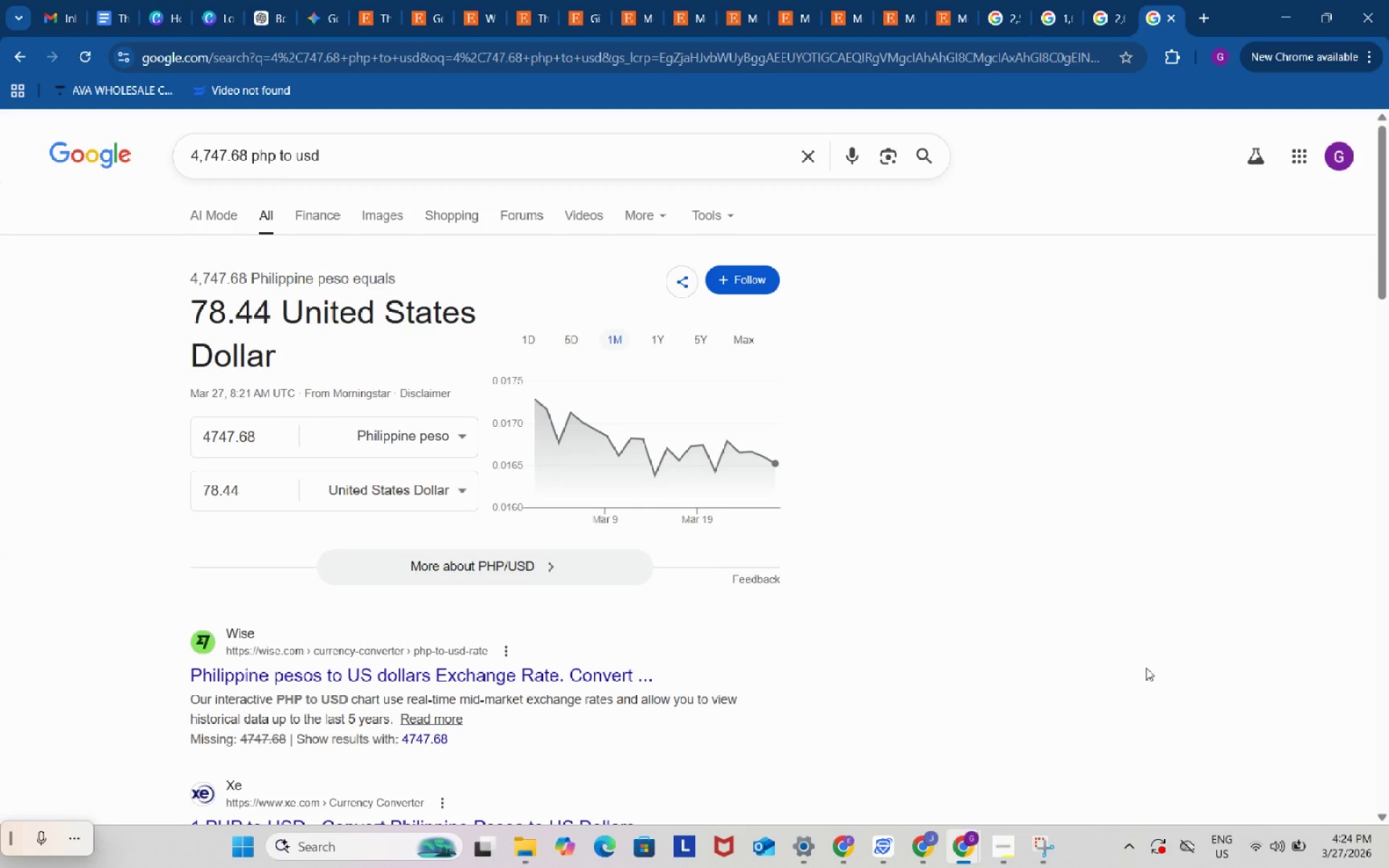 
mouse_move([972, 835])
 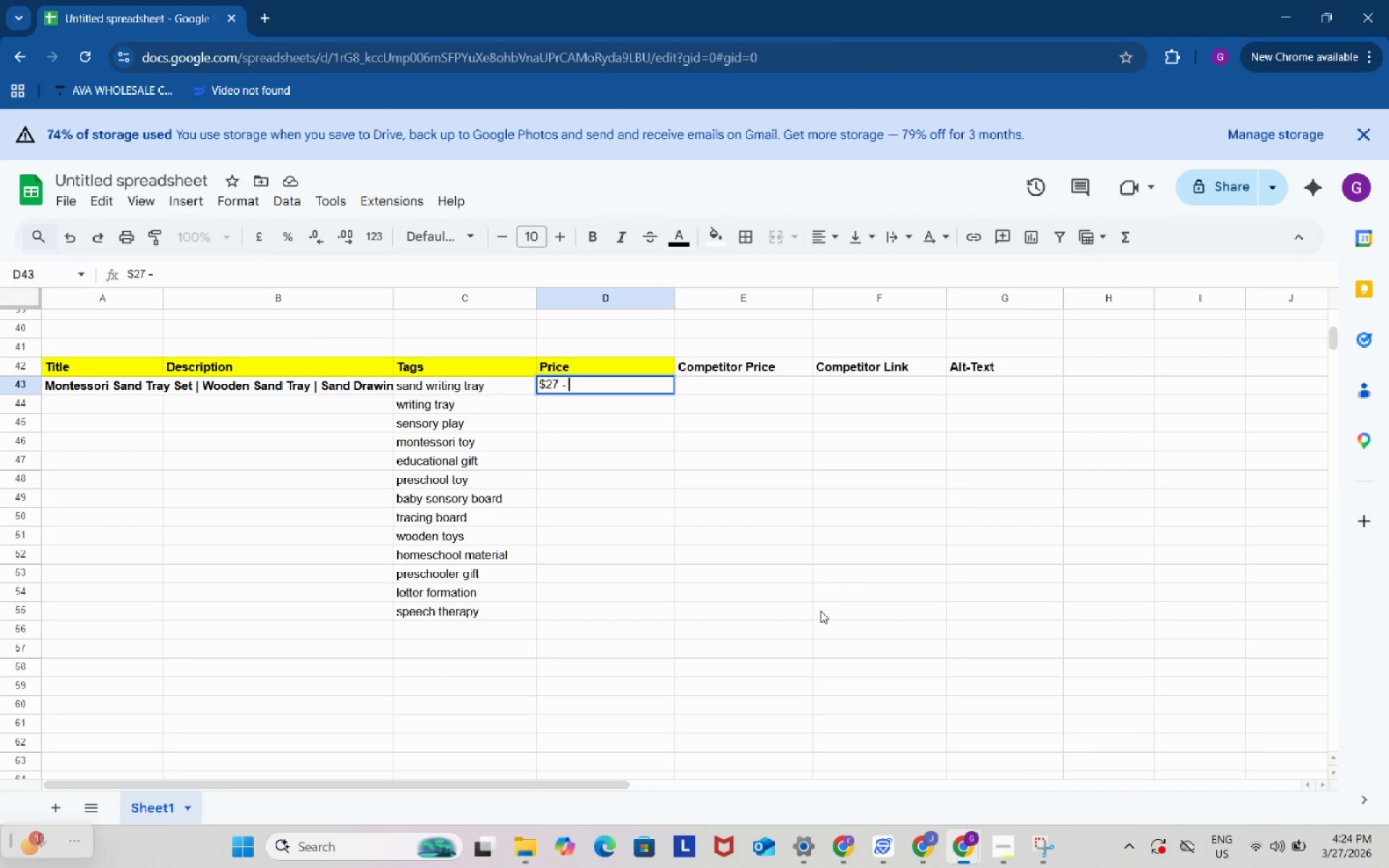 
left_click([1024, 715])
 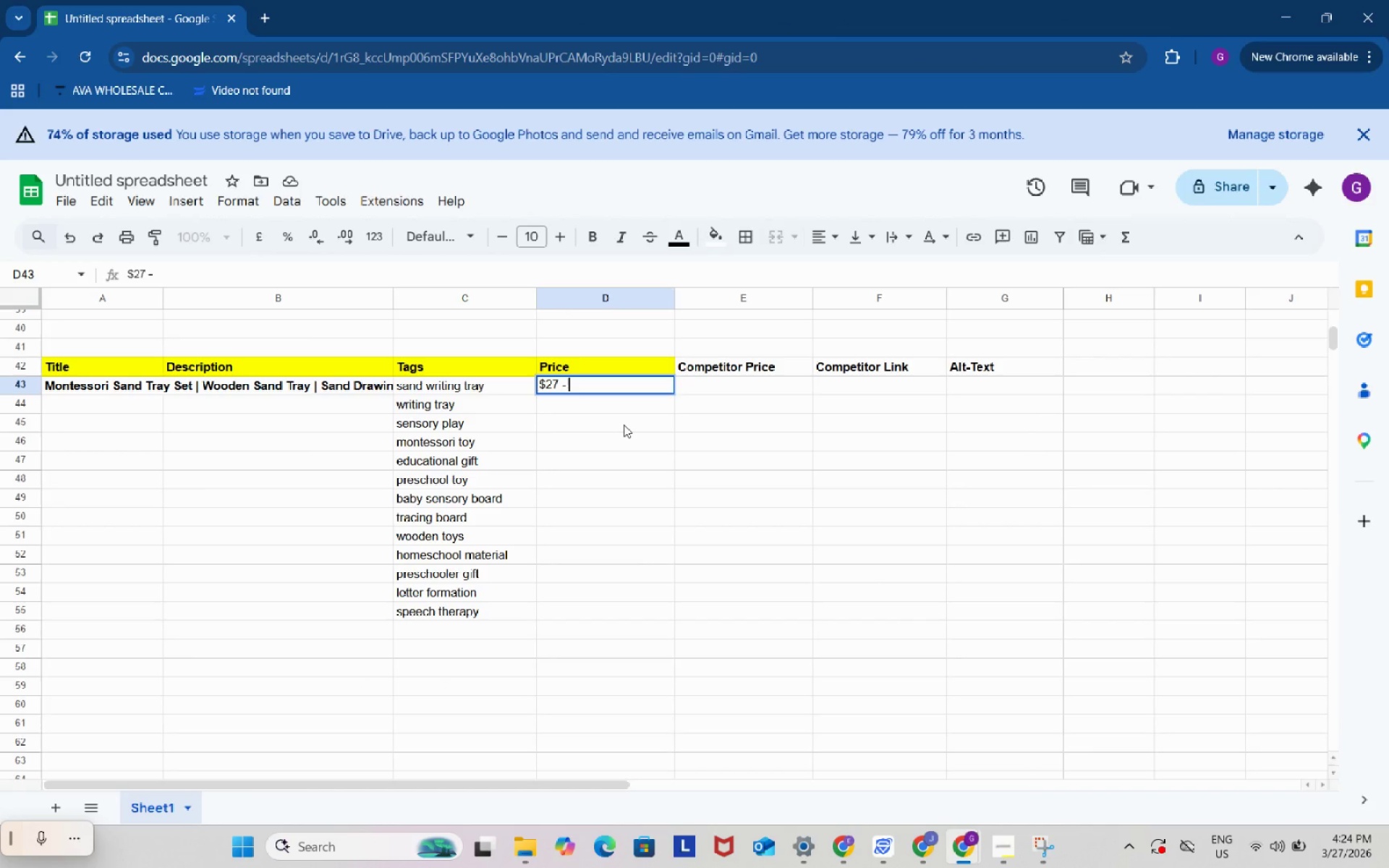 
key(Shift+ShiftRight)
 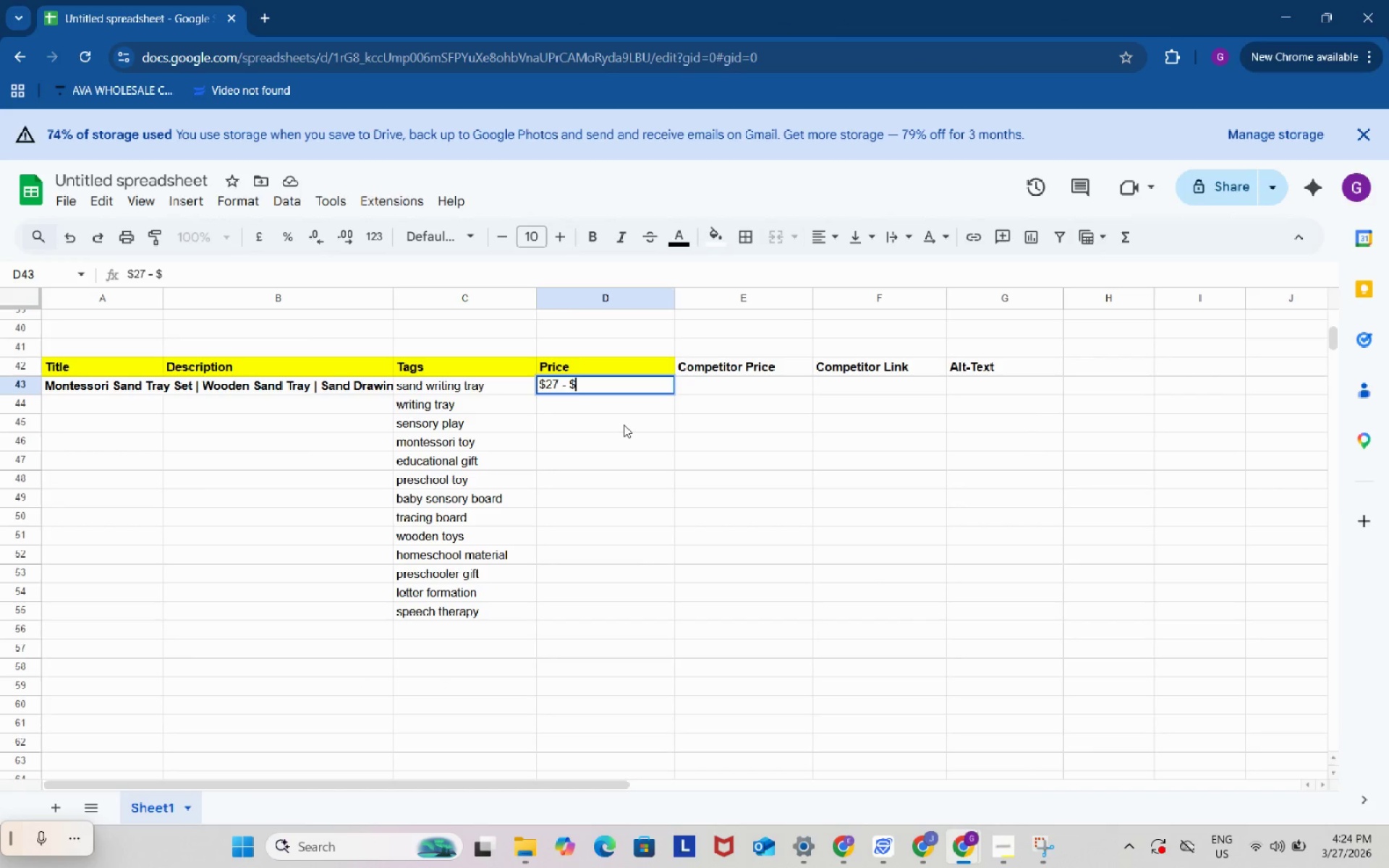 
key(Shift+4)
 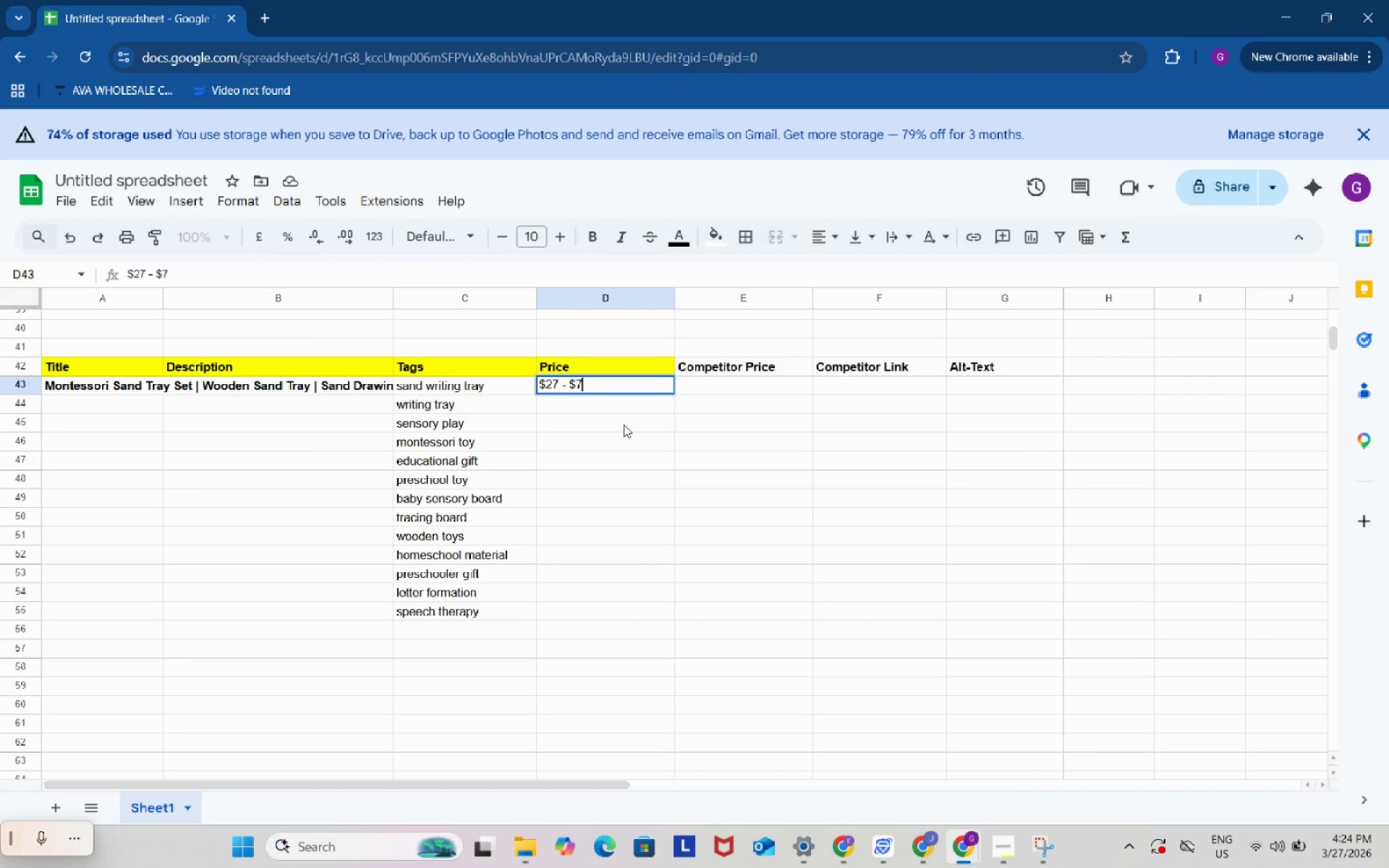 
key(Numpad7)
 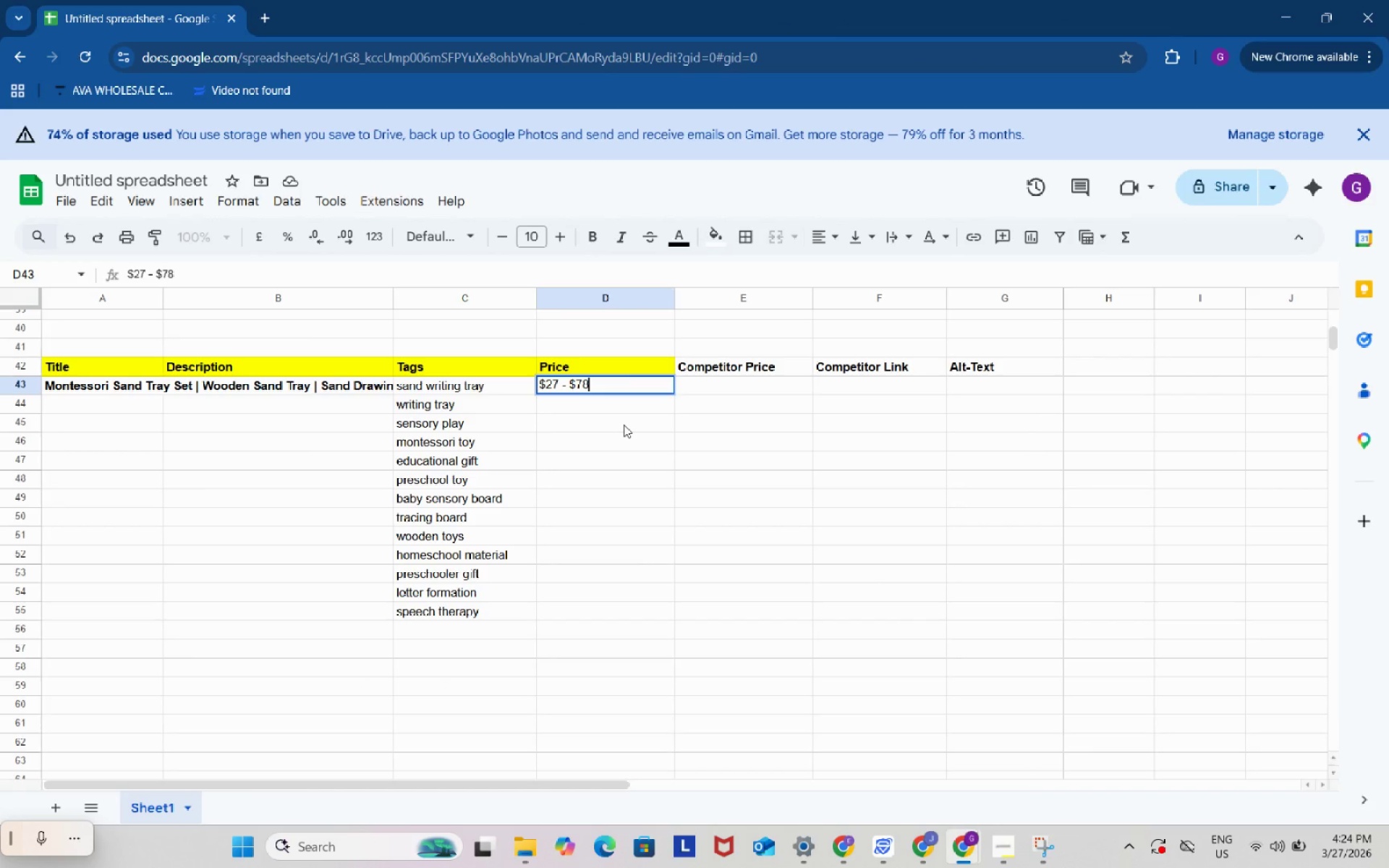 
key(Numpad8)
 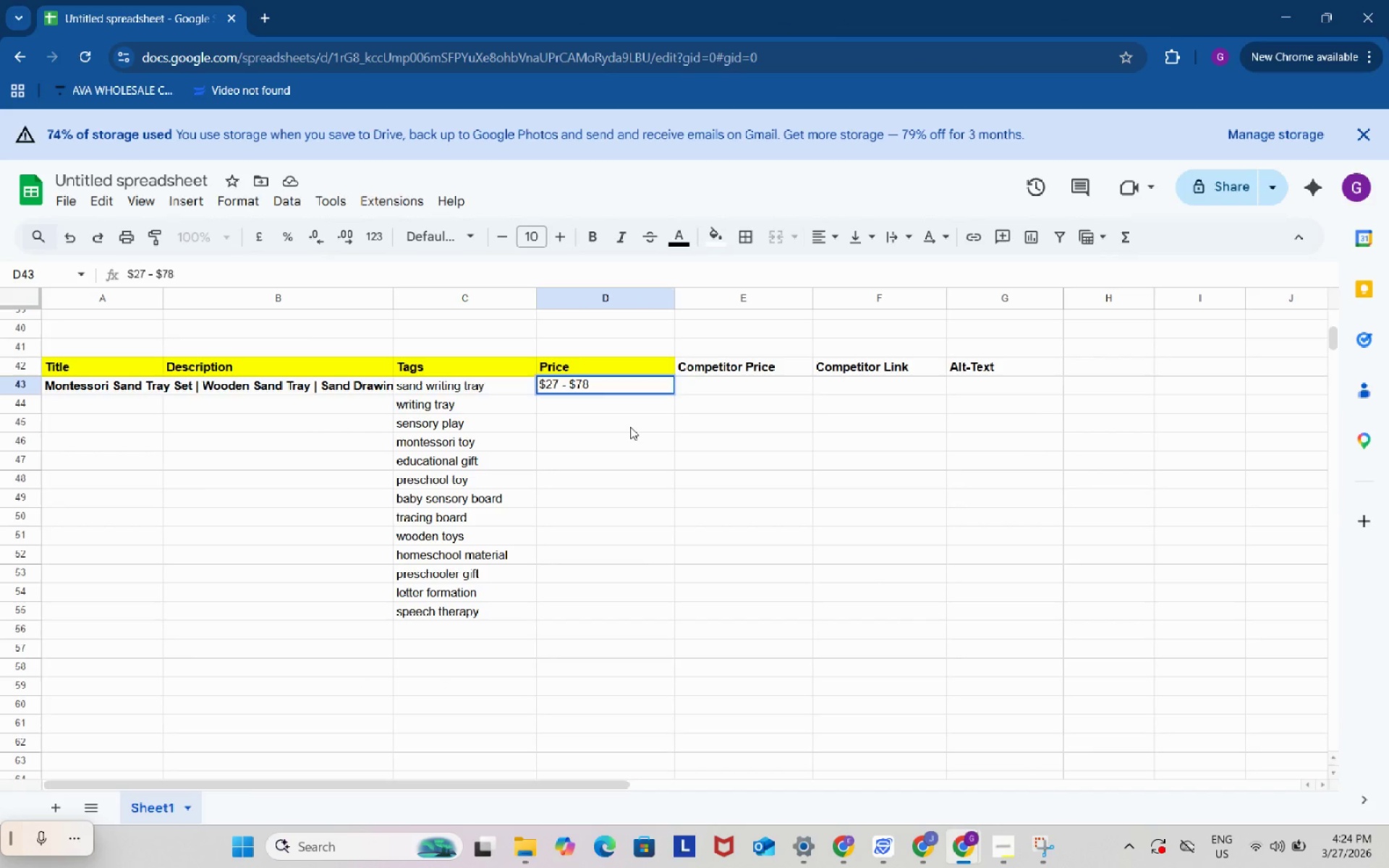 
left_click([630, 427])
 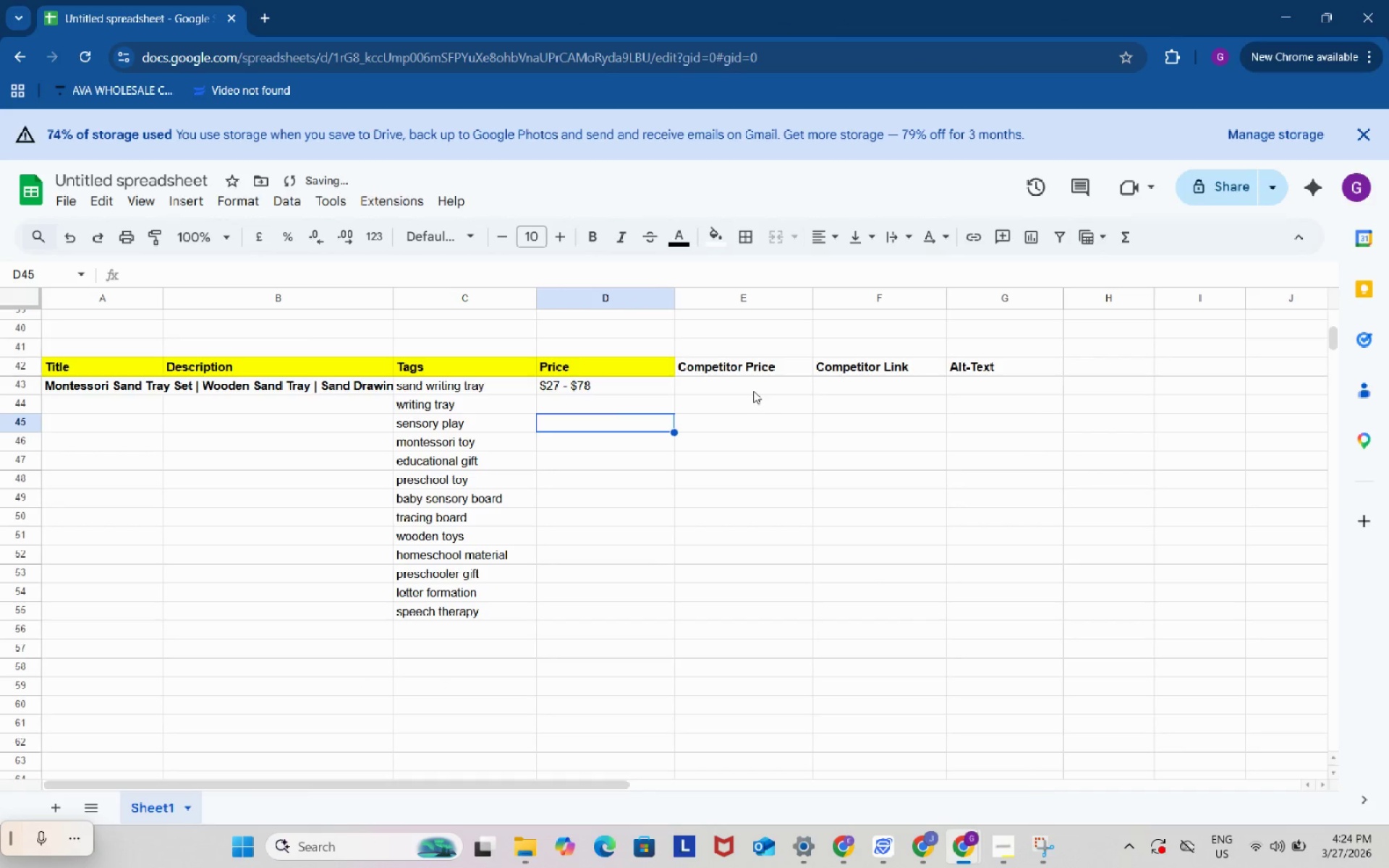 
double_click([753, 391])
 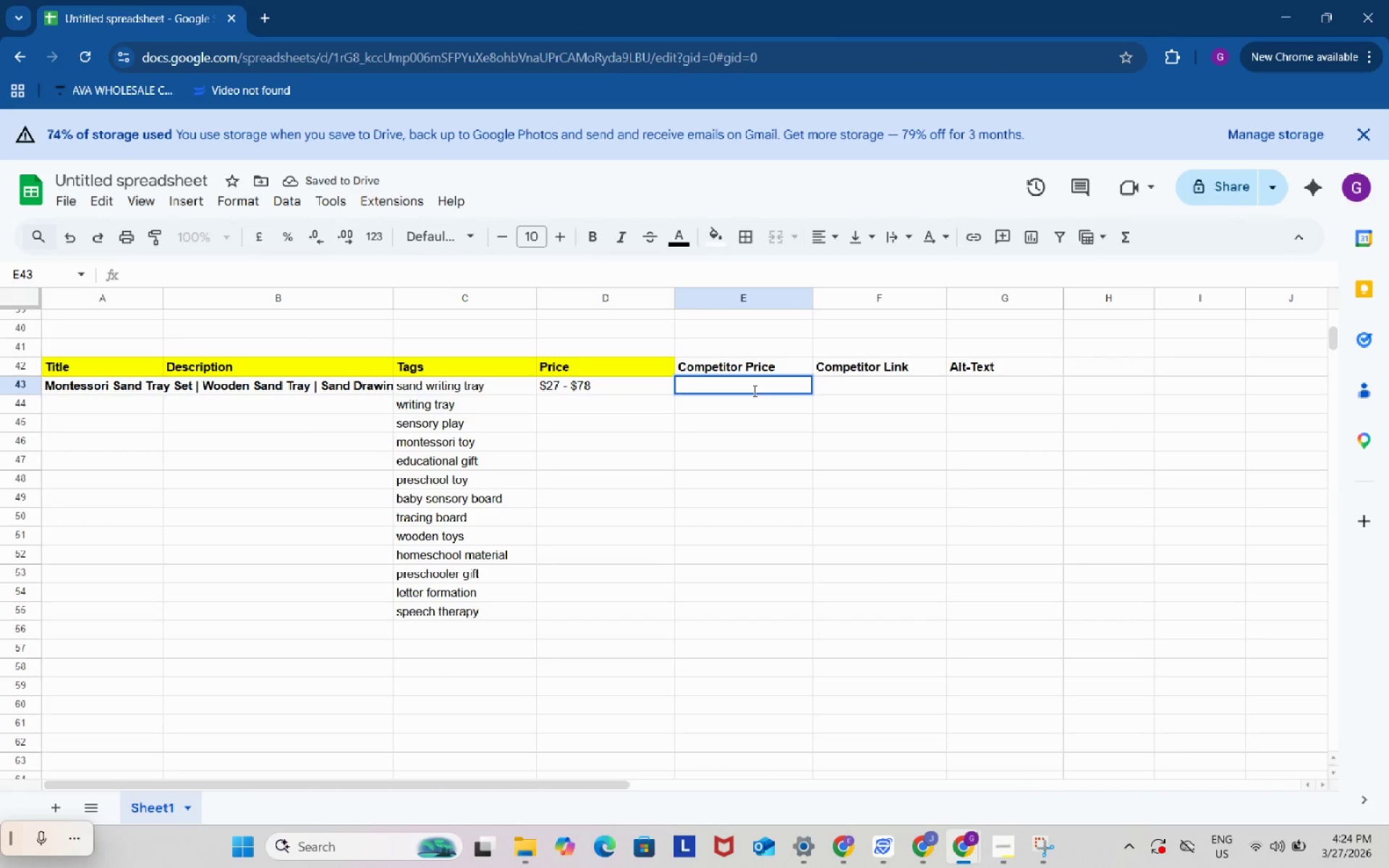 
key(Shift+ShiftRight)
 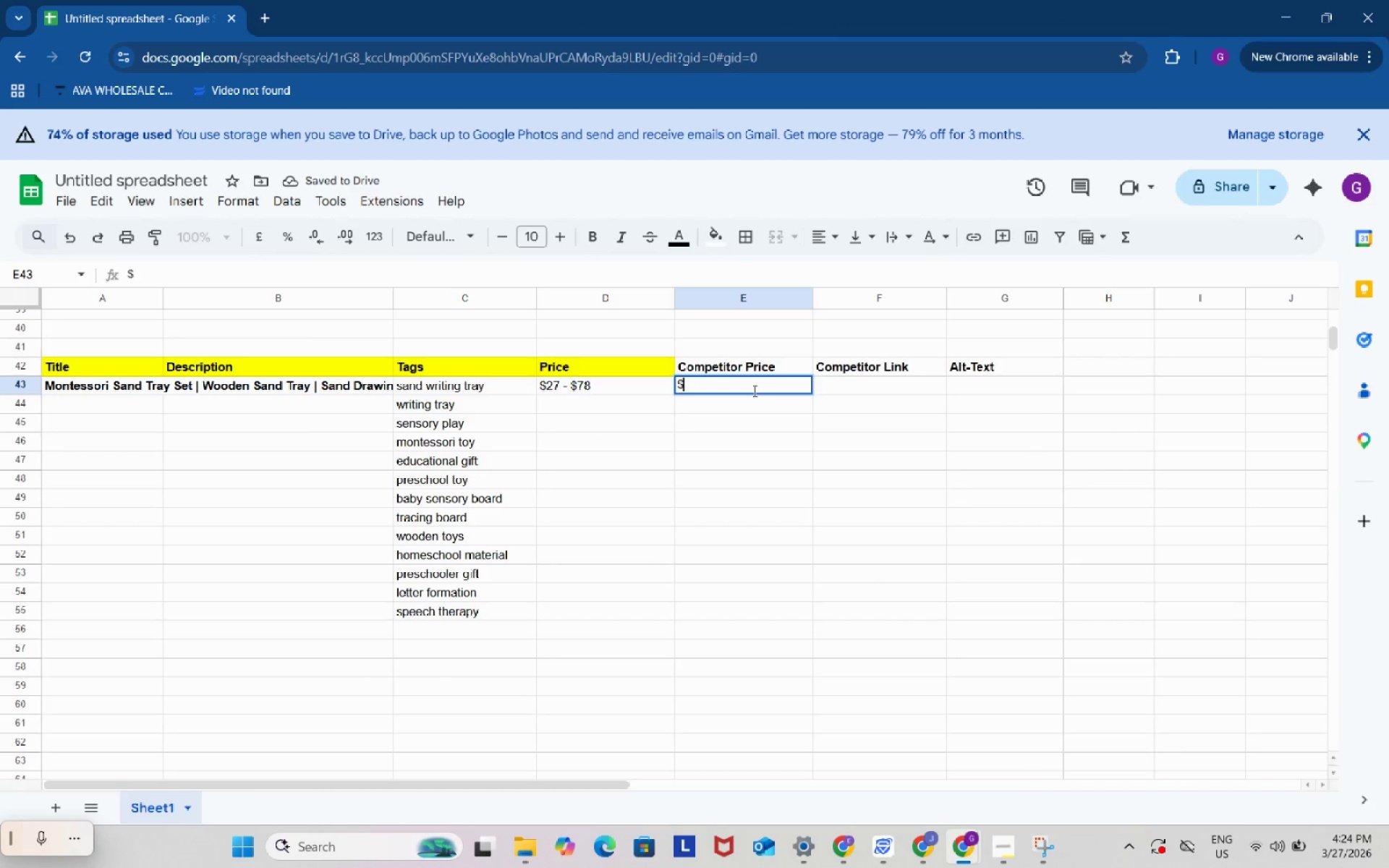 
key(Shift+4)
 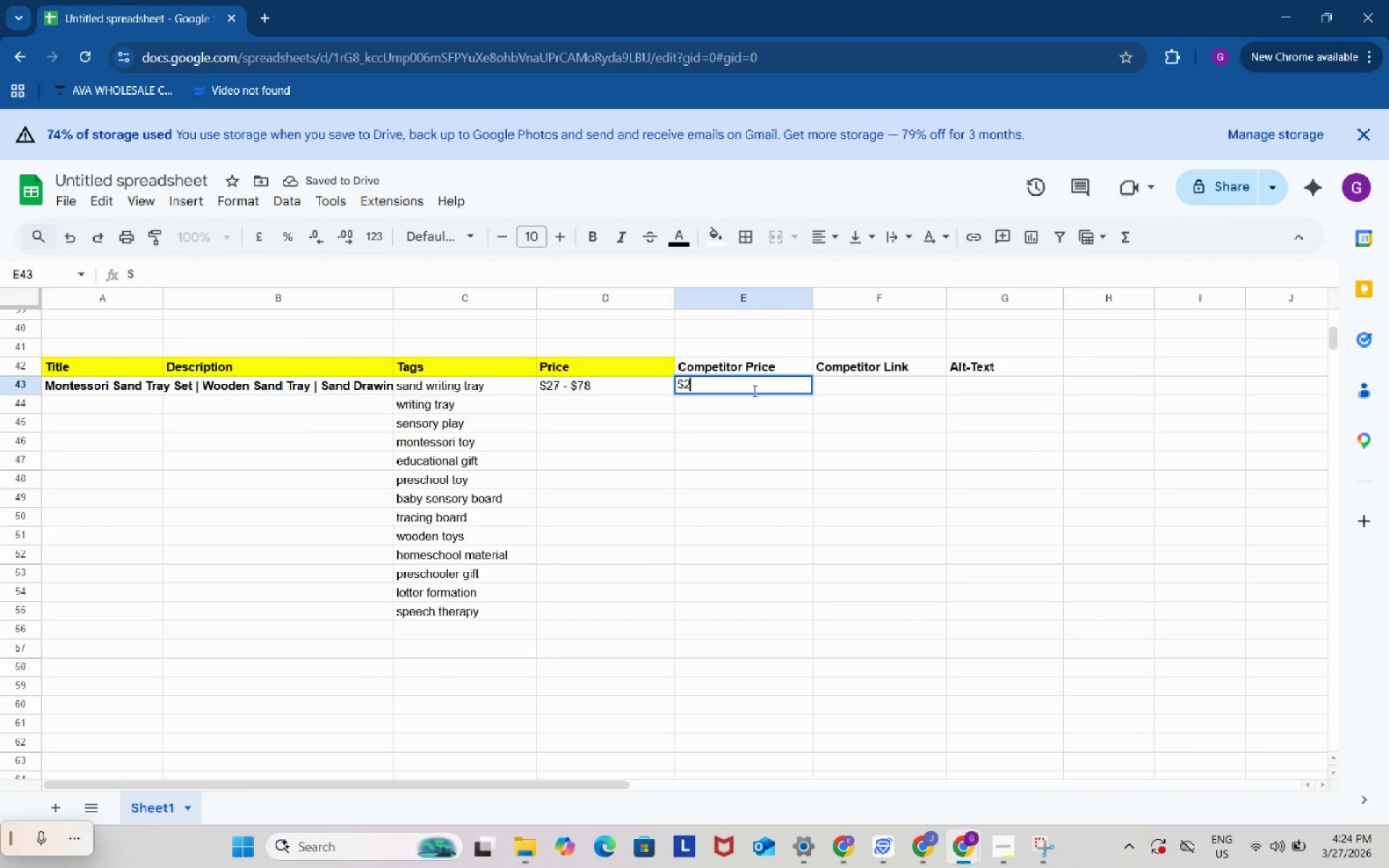 
key(Numpad2)
 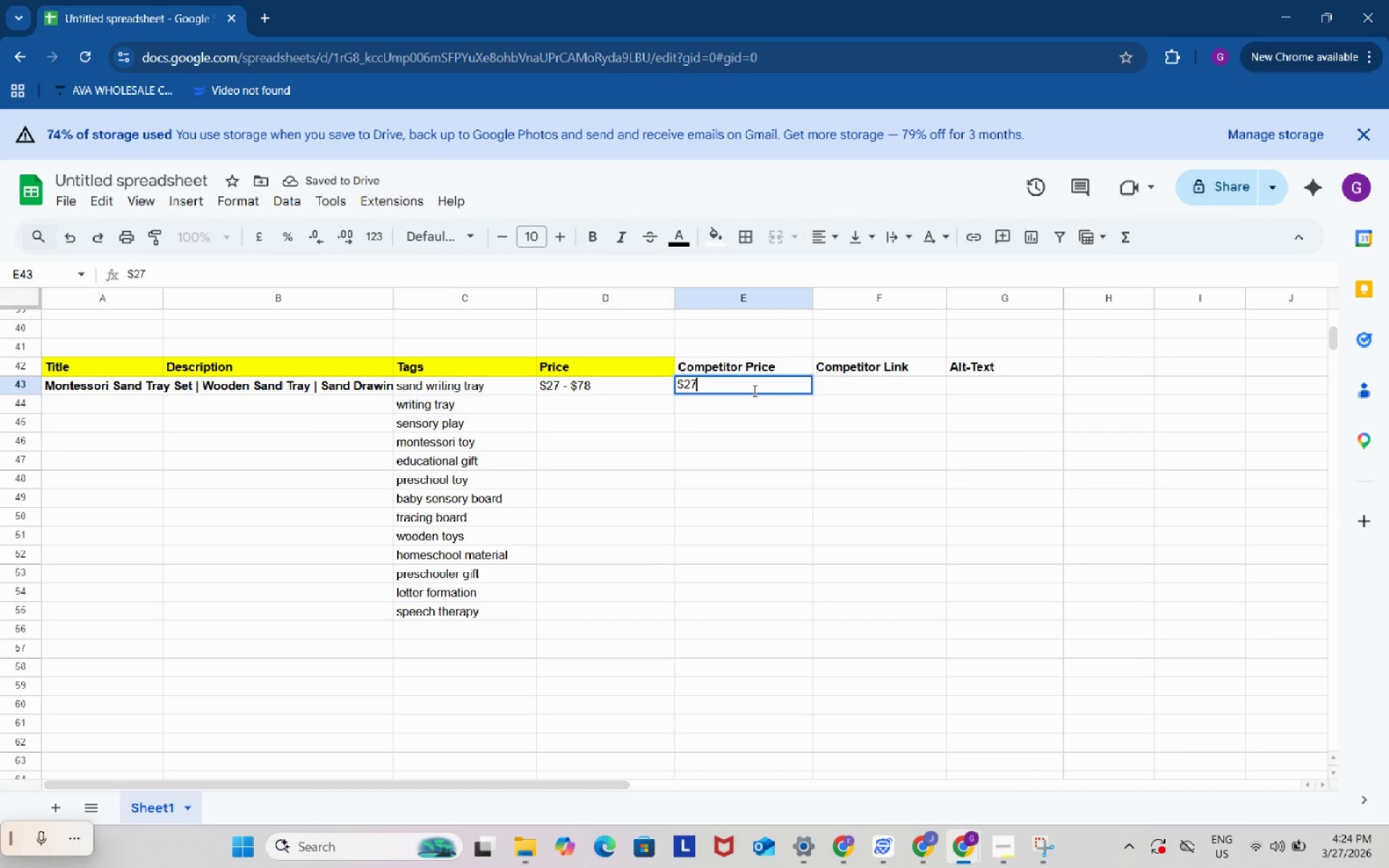 
key(Numpad7)
 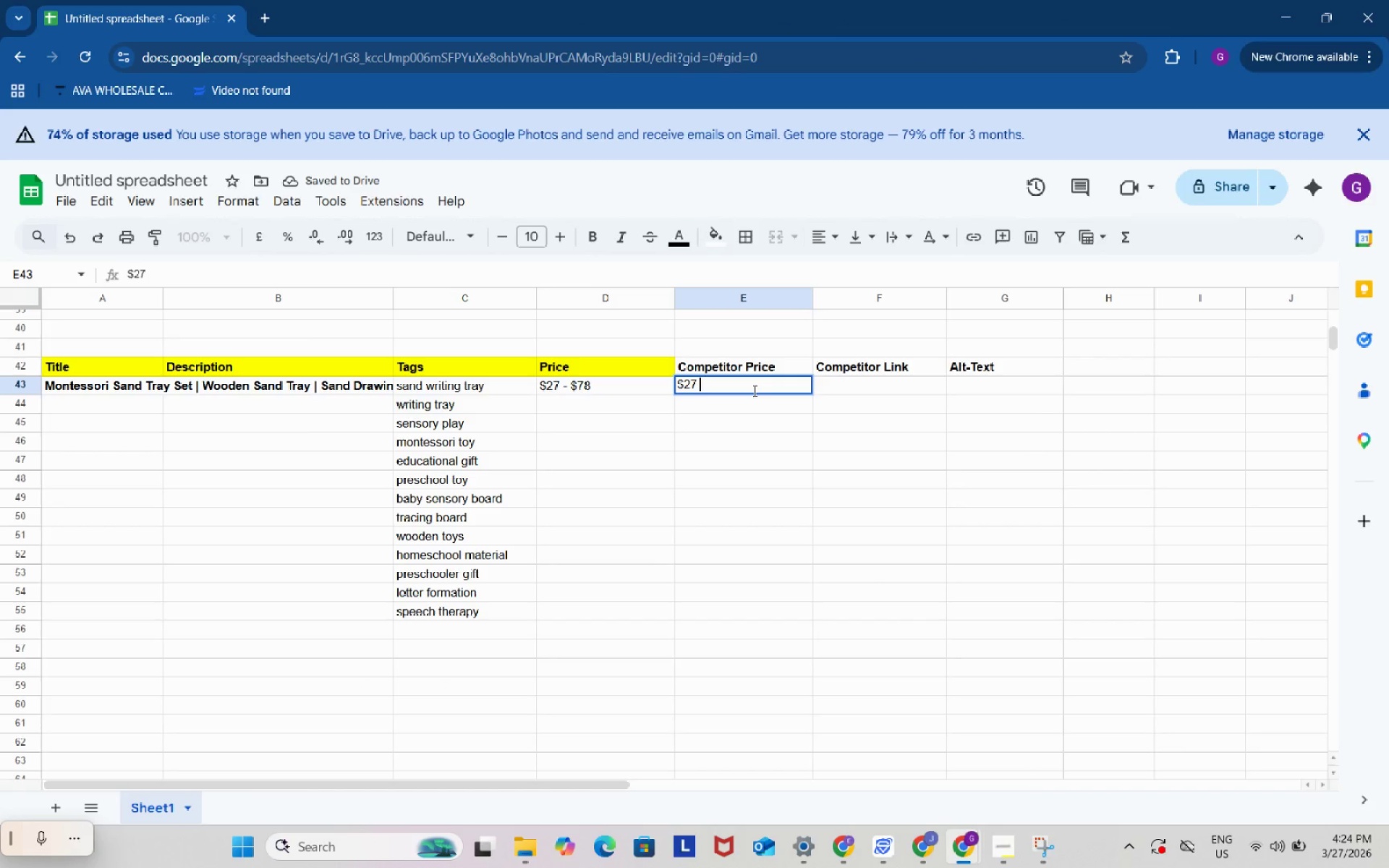 
key(Space)
 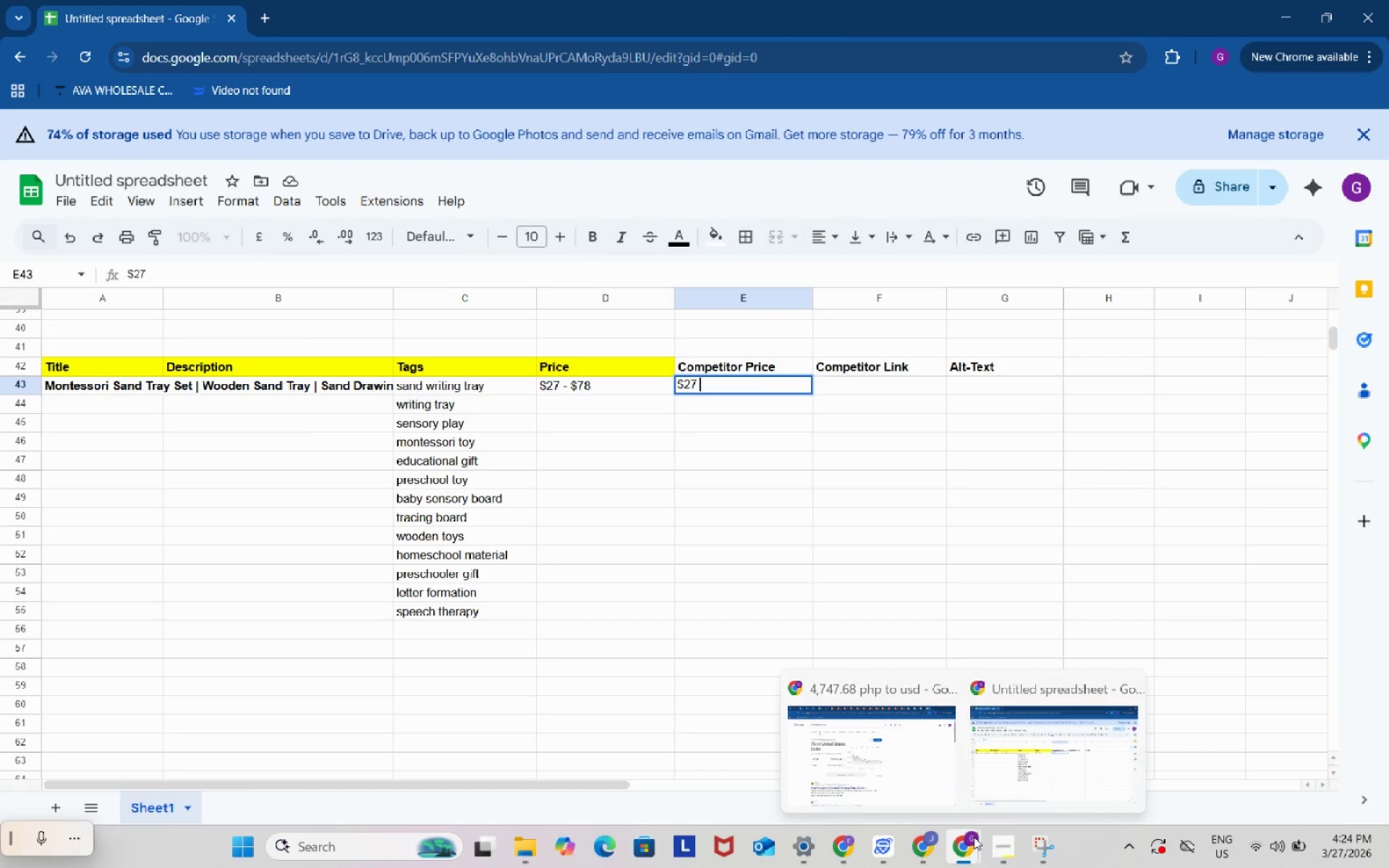 
left_click([902, 733])
 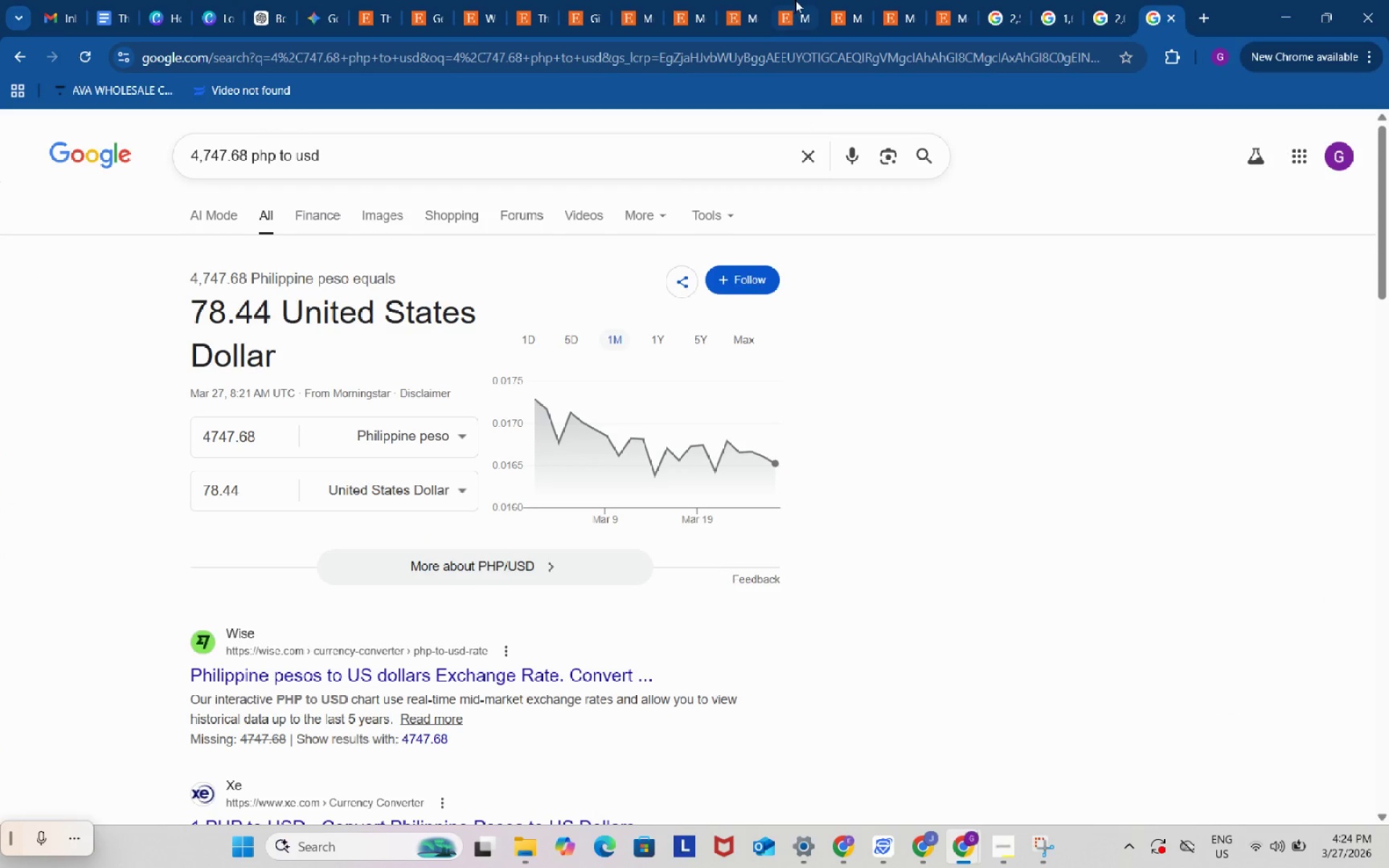 
left_click([797, 0])
 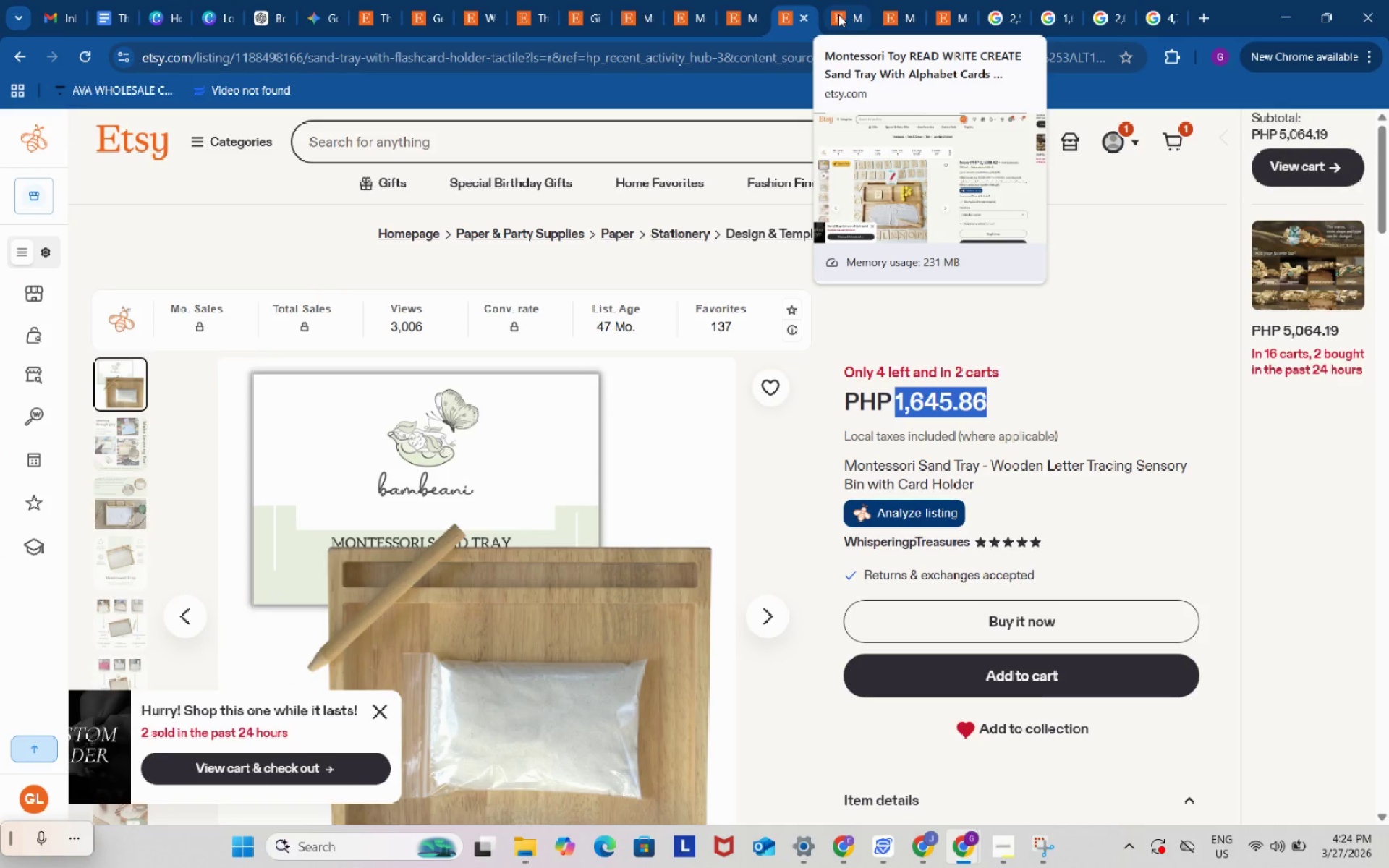 
left_click([792, 54])
 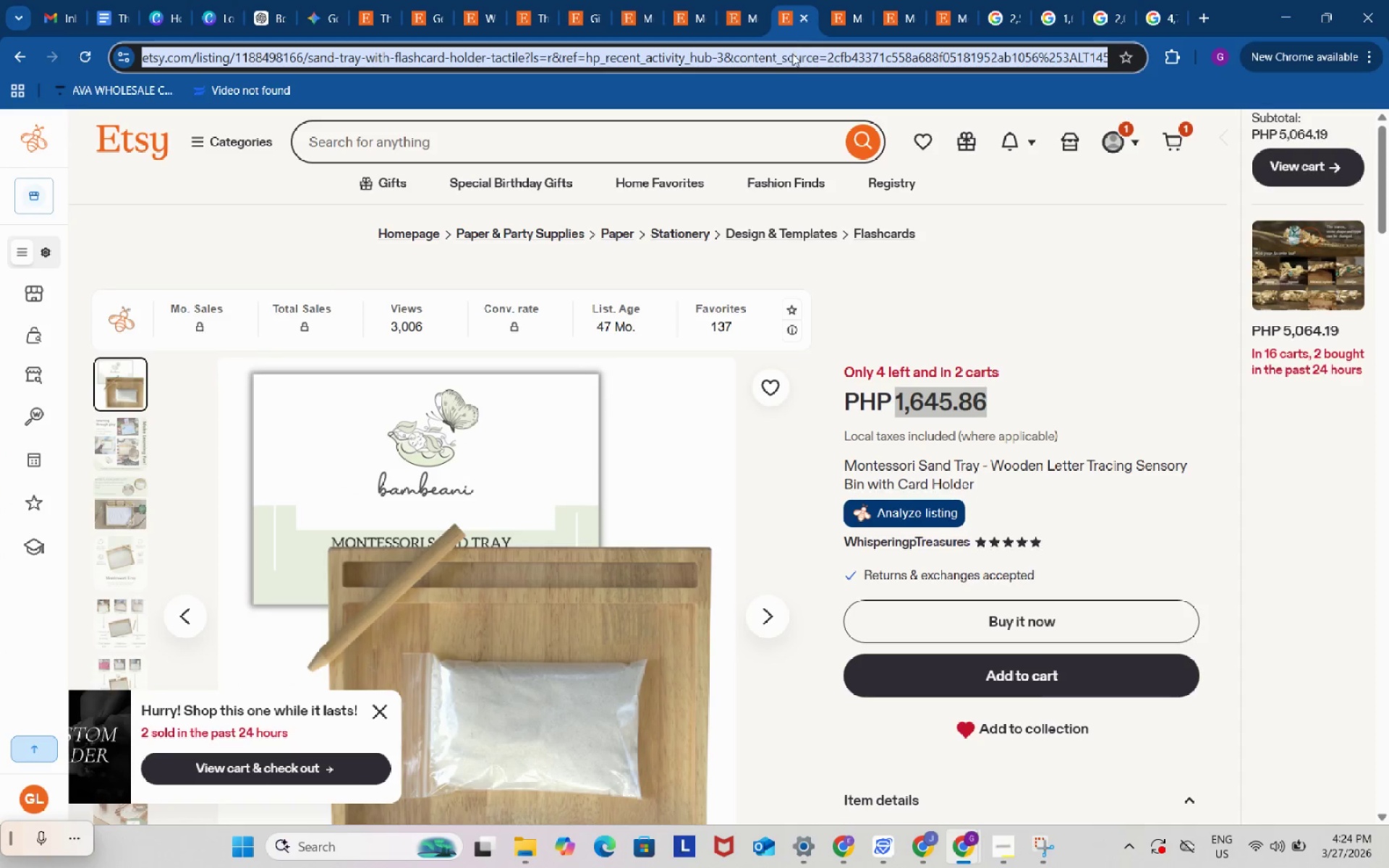 
key(Control+ControlLeft)
 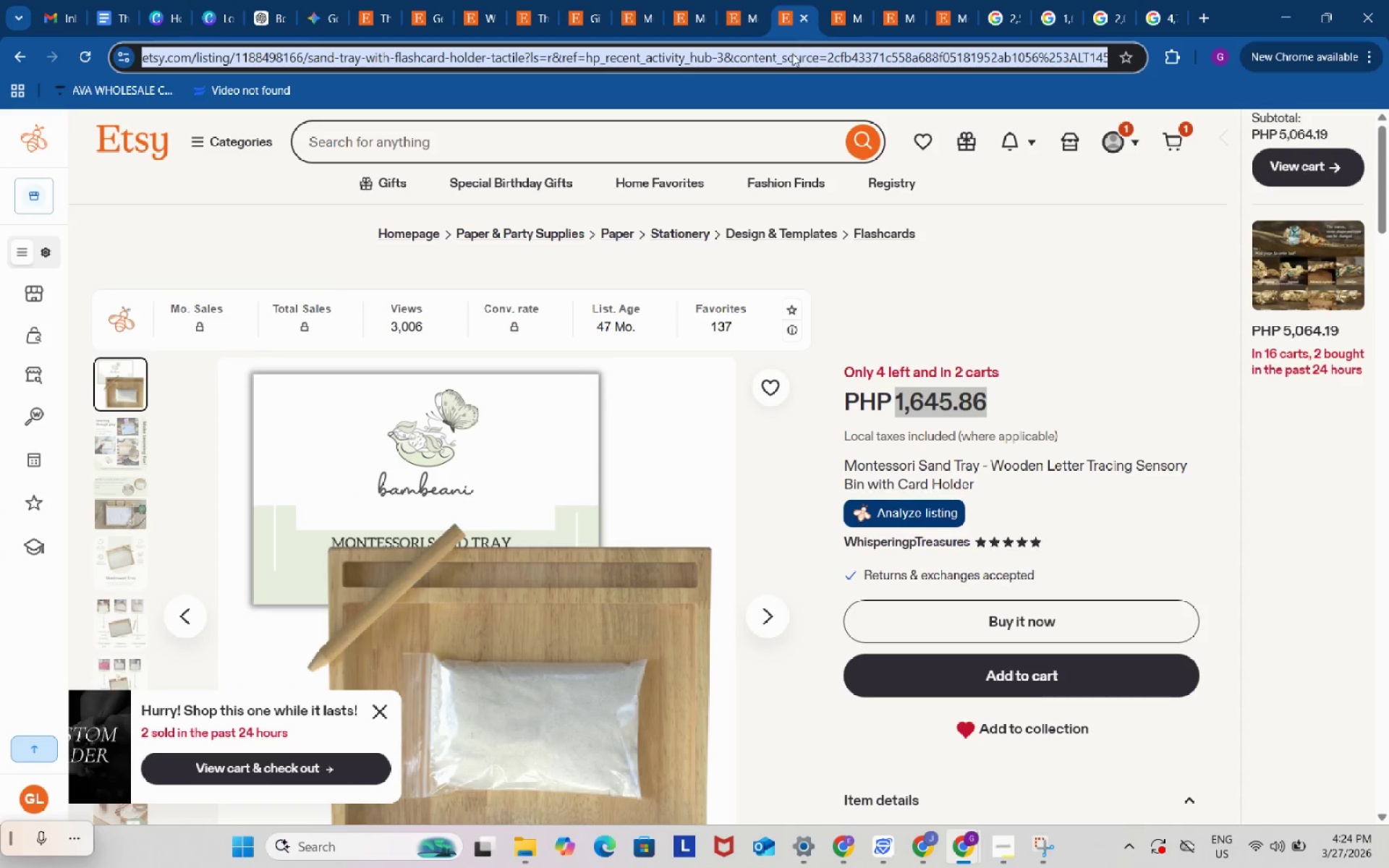 
key(Control+C)
 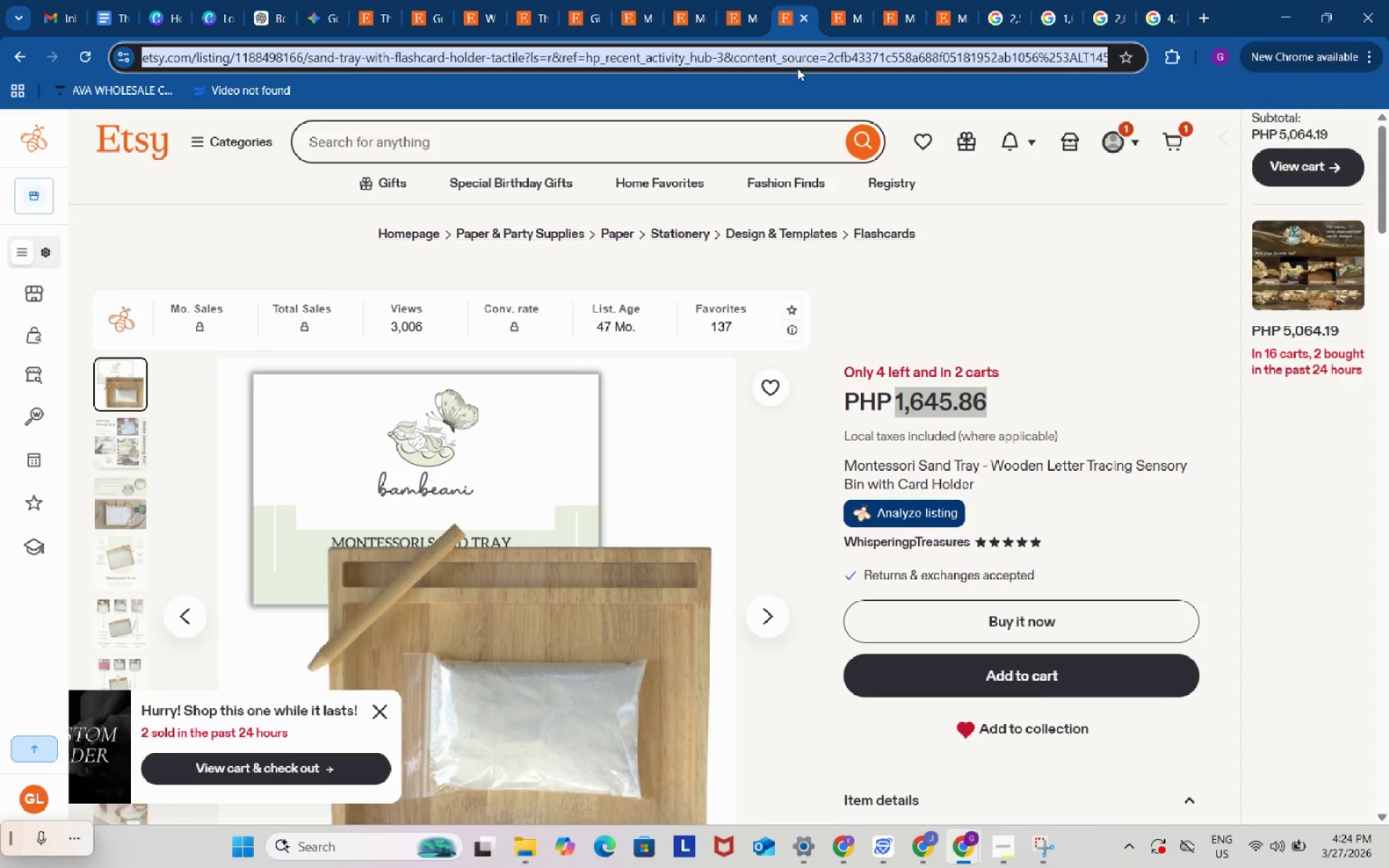 
key(Control+ControlLeft)
 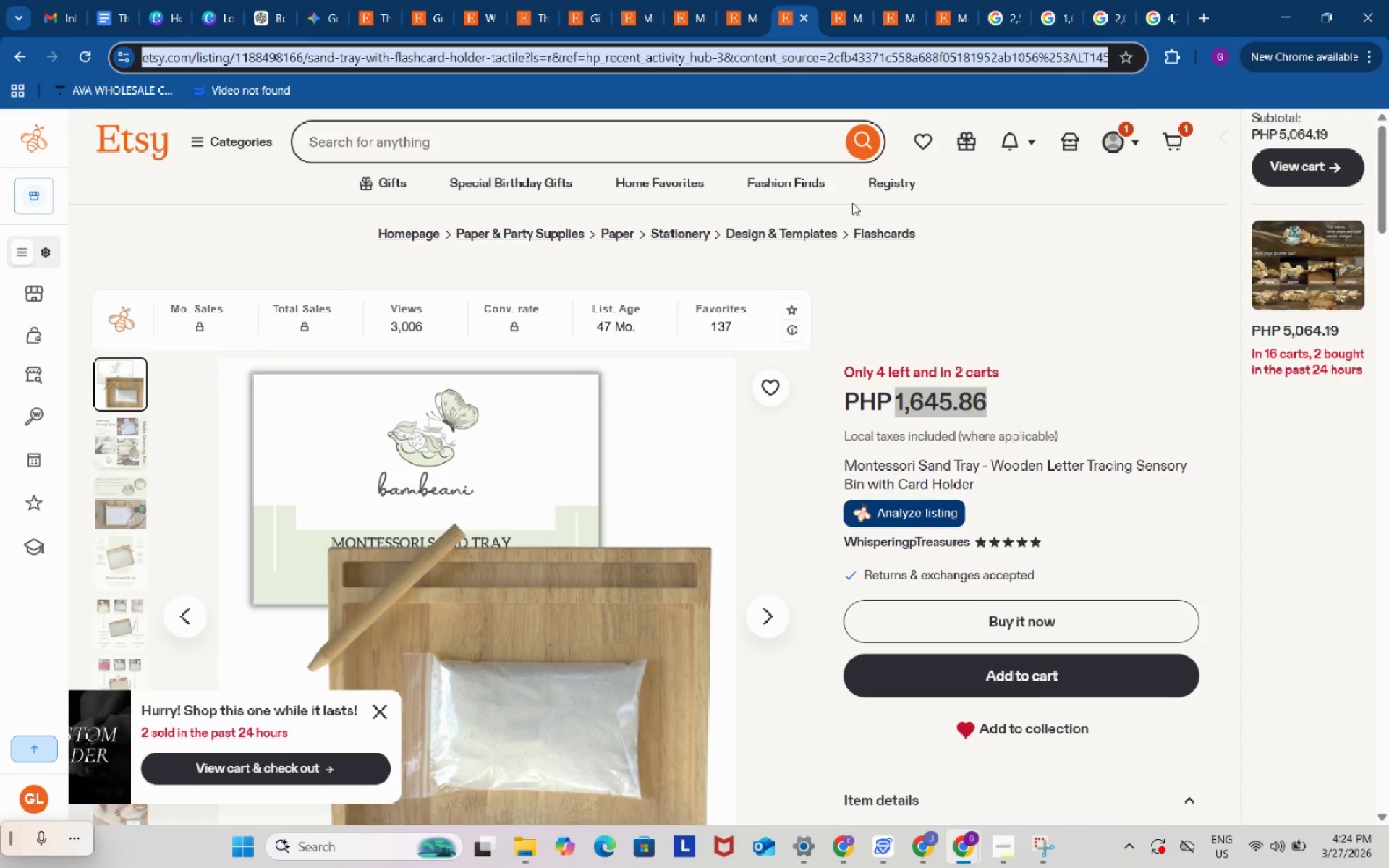 
key(Control+C)
 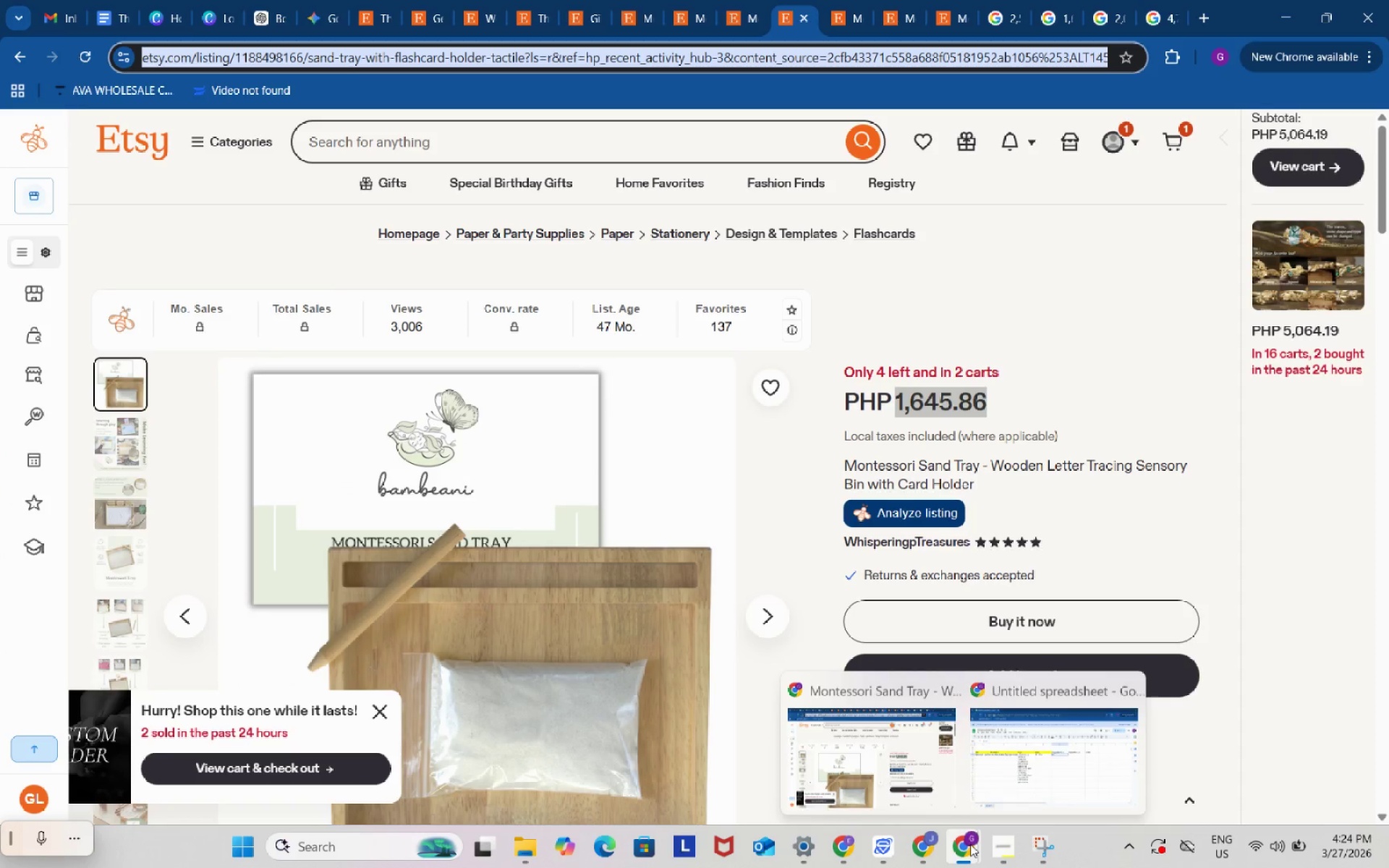 
left_click([1035, 715])
 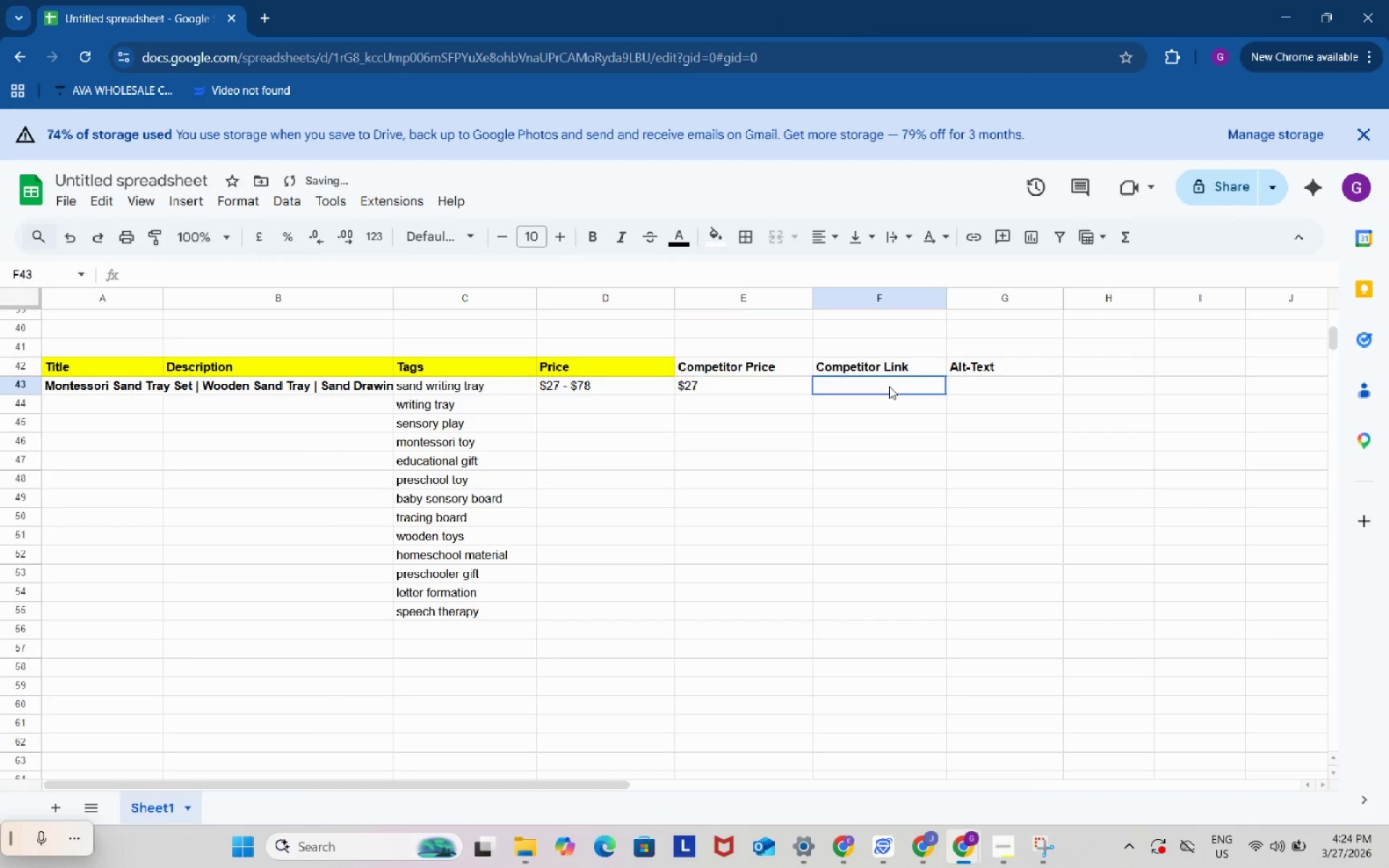 
left_click([889, 386])
 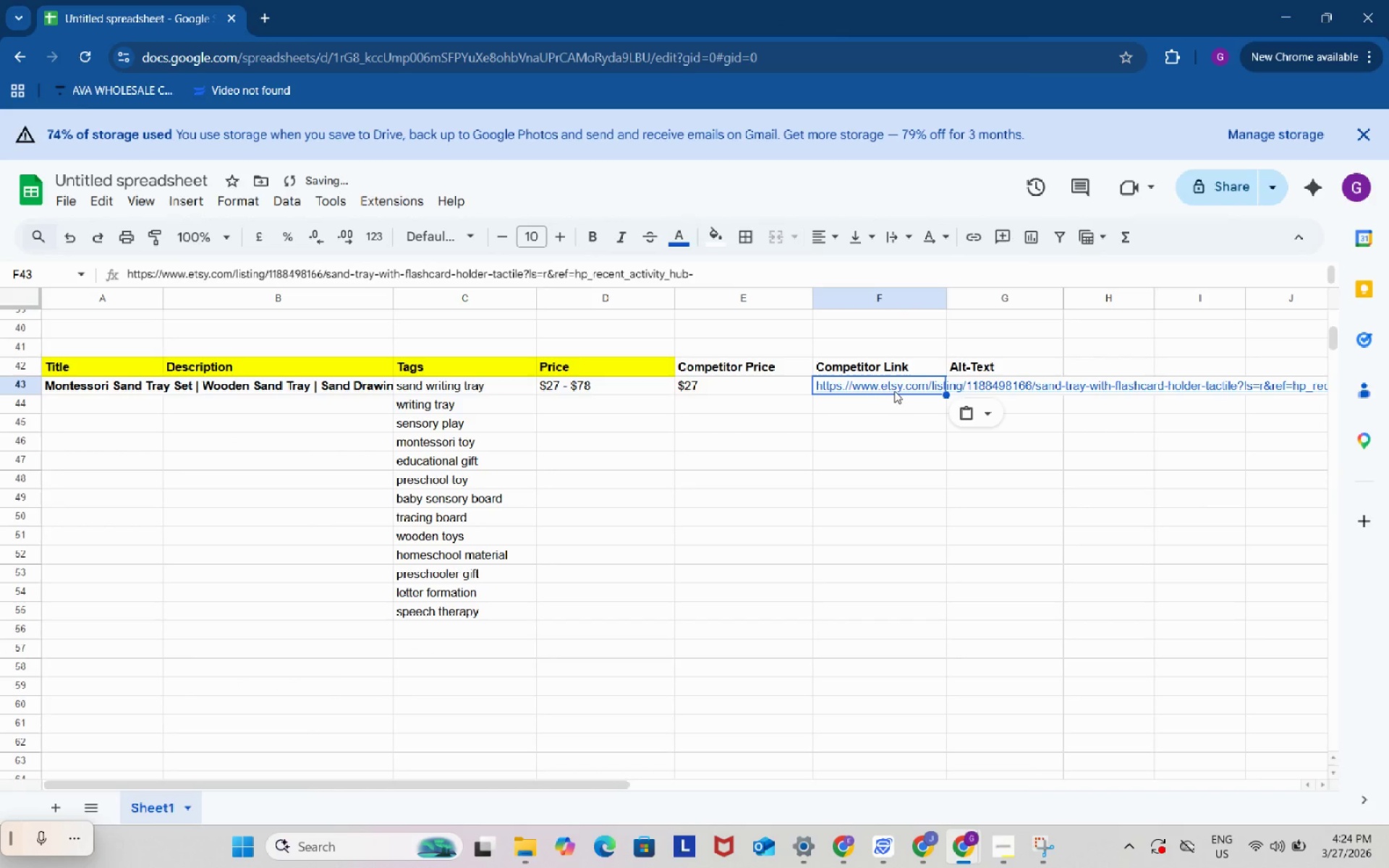 
key(Control+ControlLeft)
 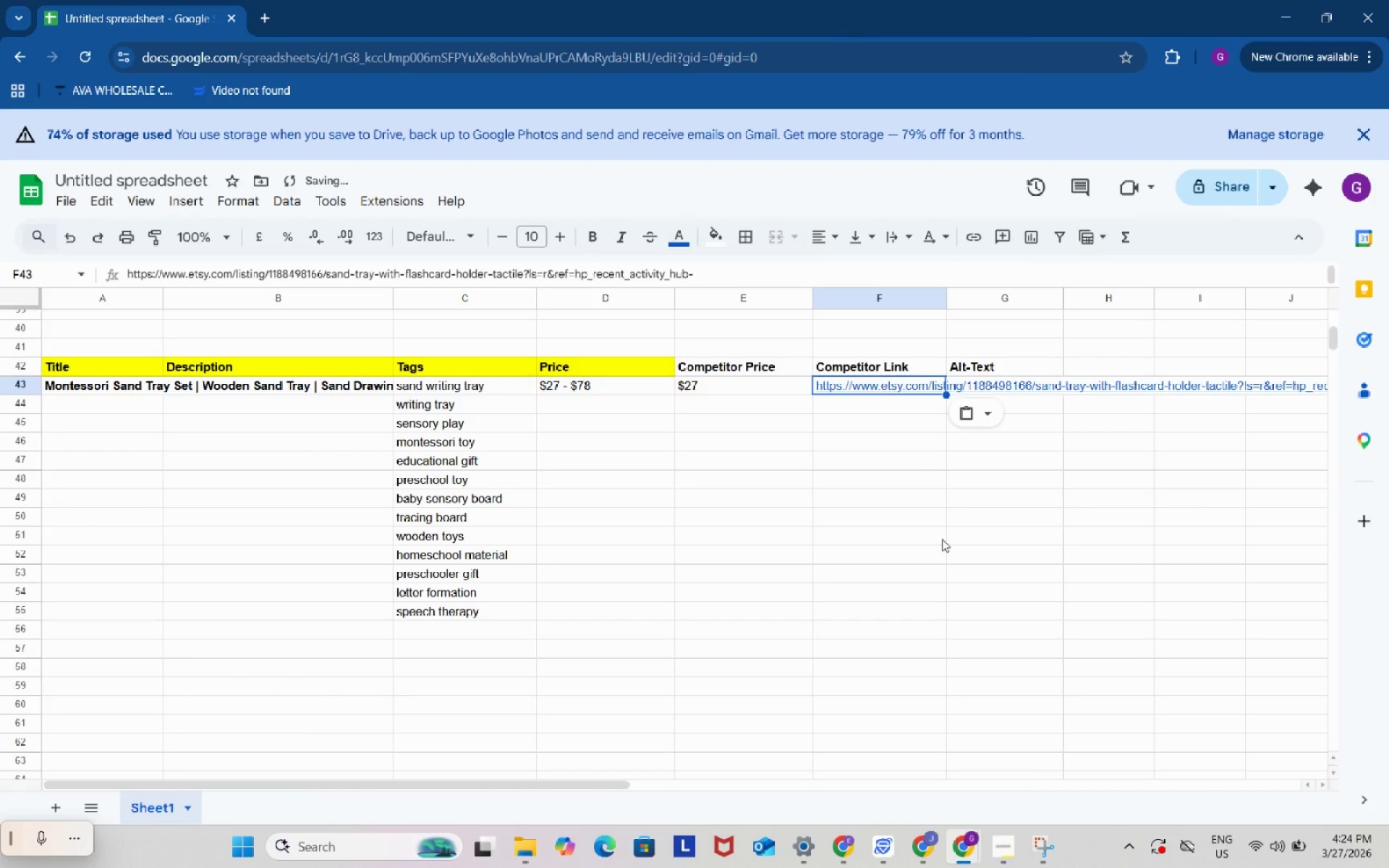 
key(Control+V)
 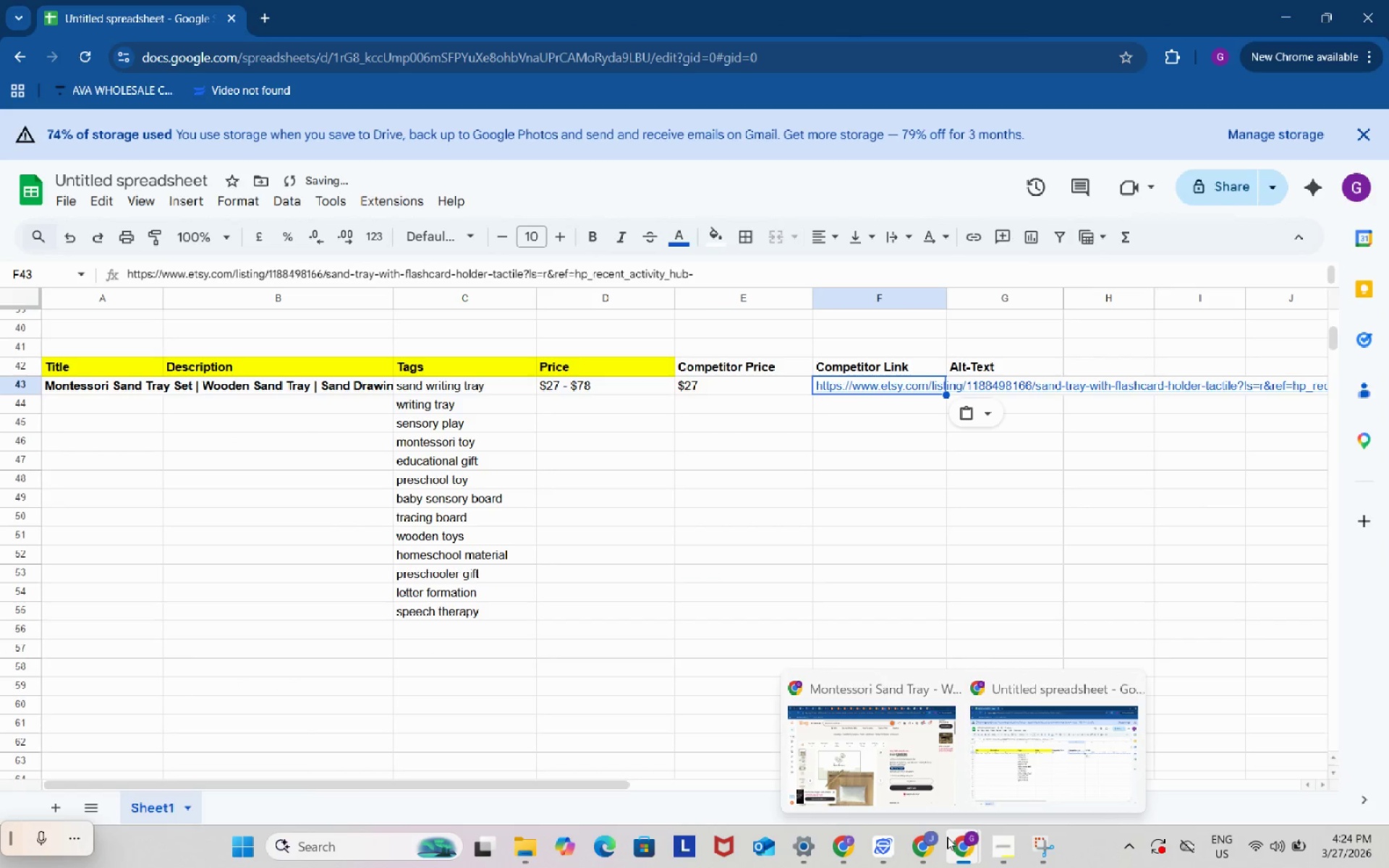 
left_click([912, 750])
 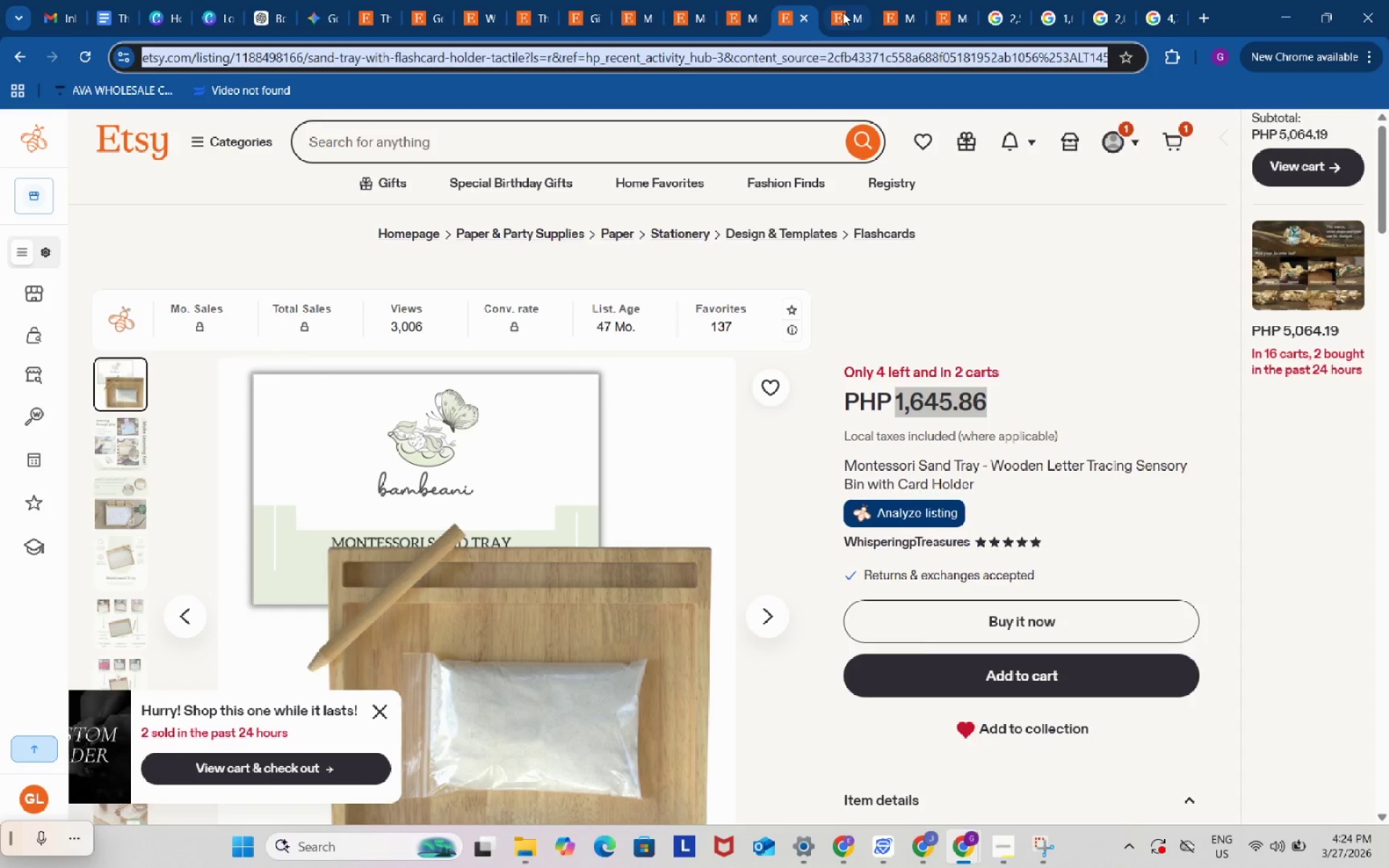 
left_click([843, 12])
 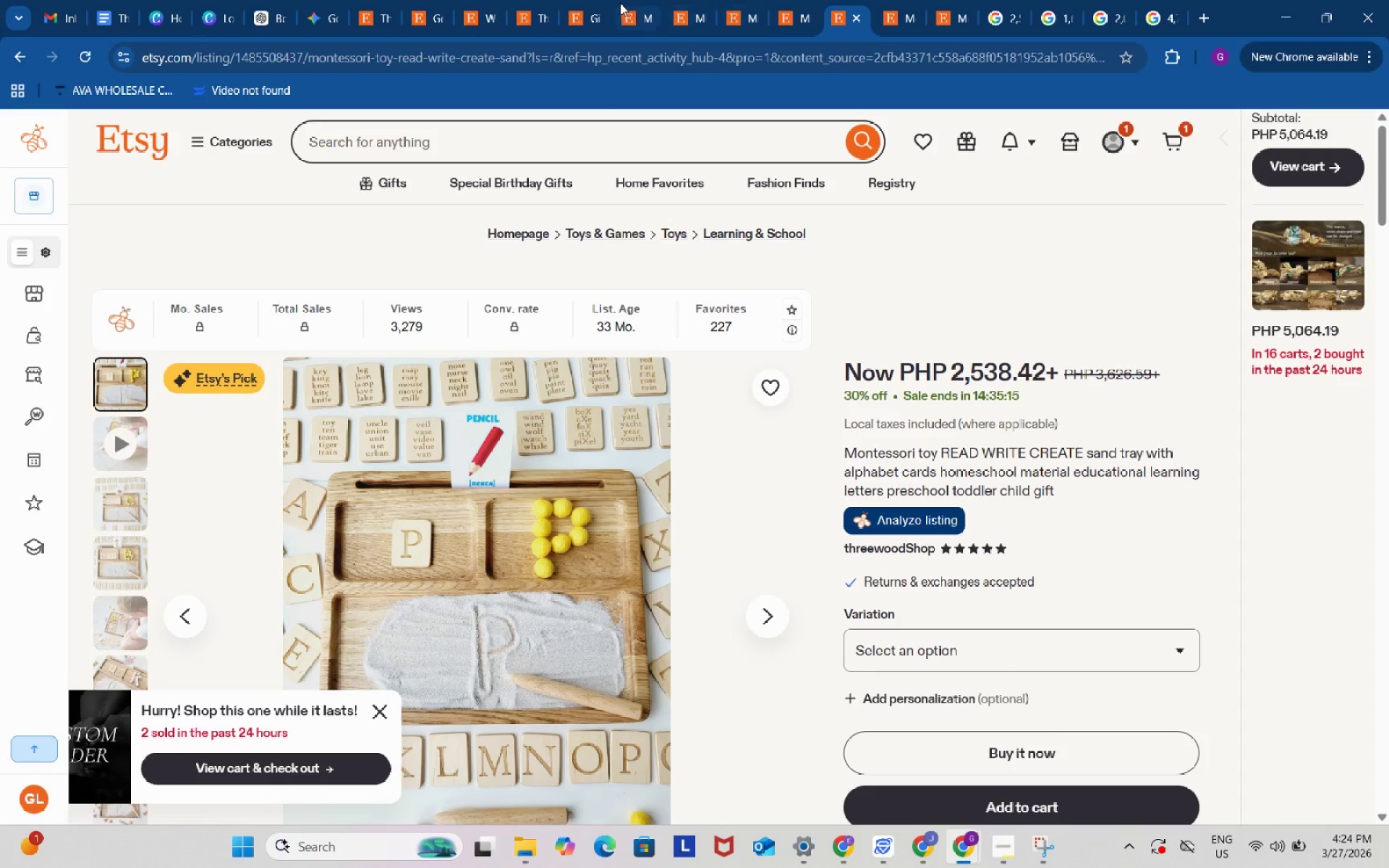 
left_click([620, 3])
 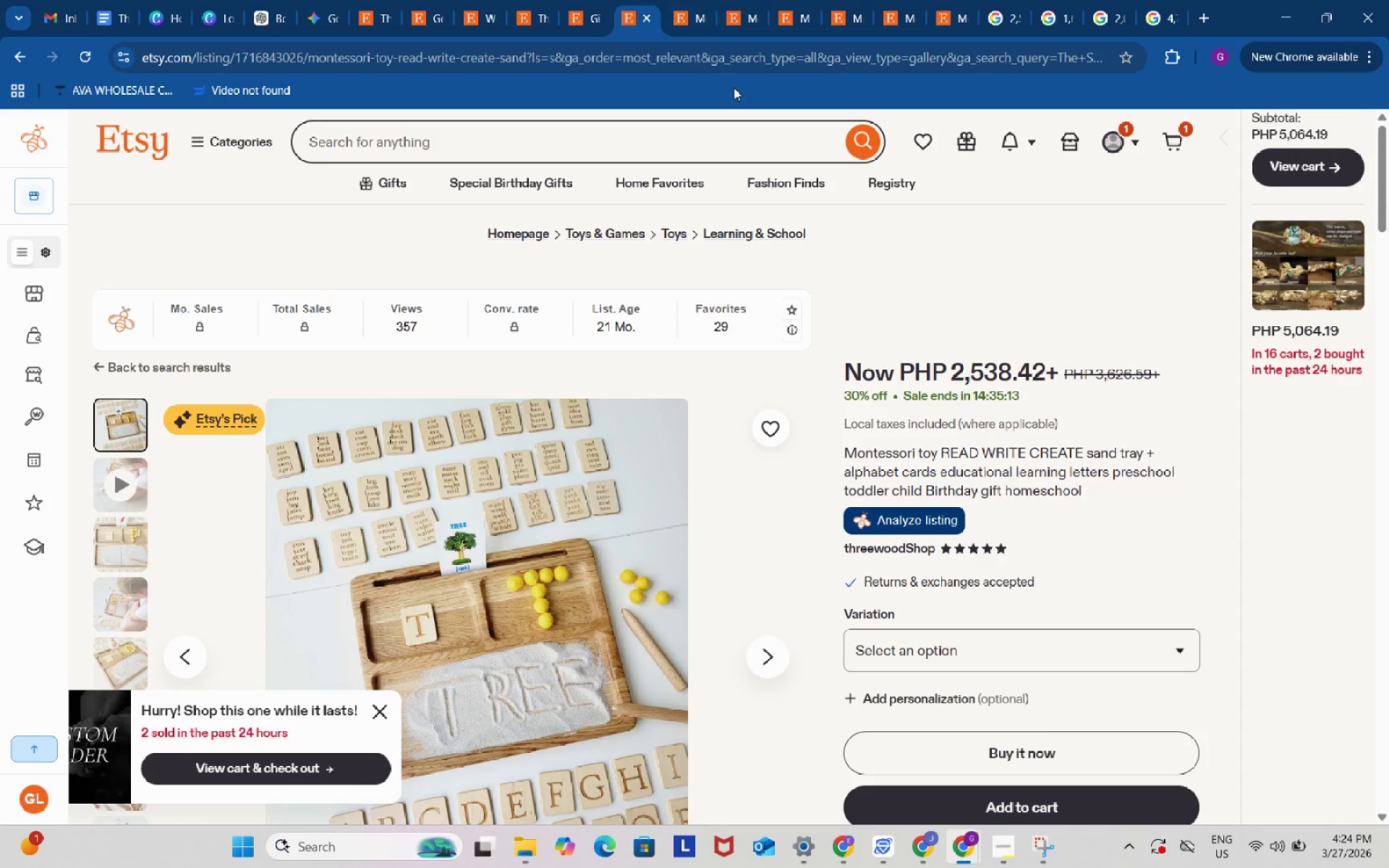 
left_click([726, 61])
 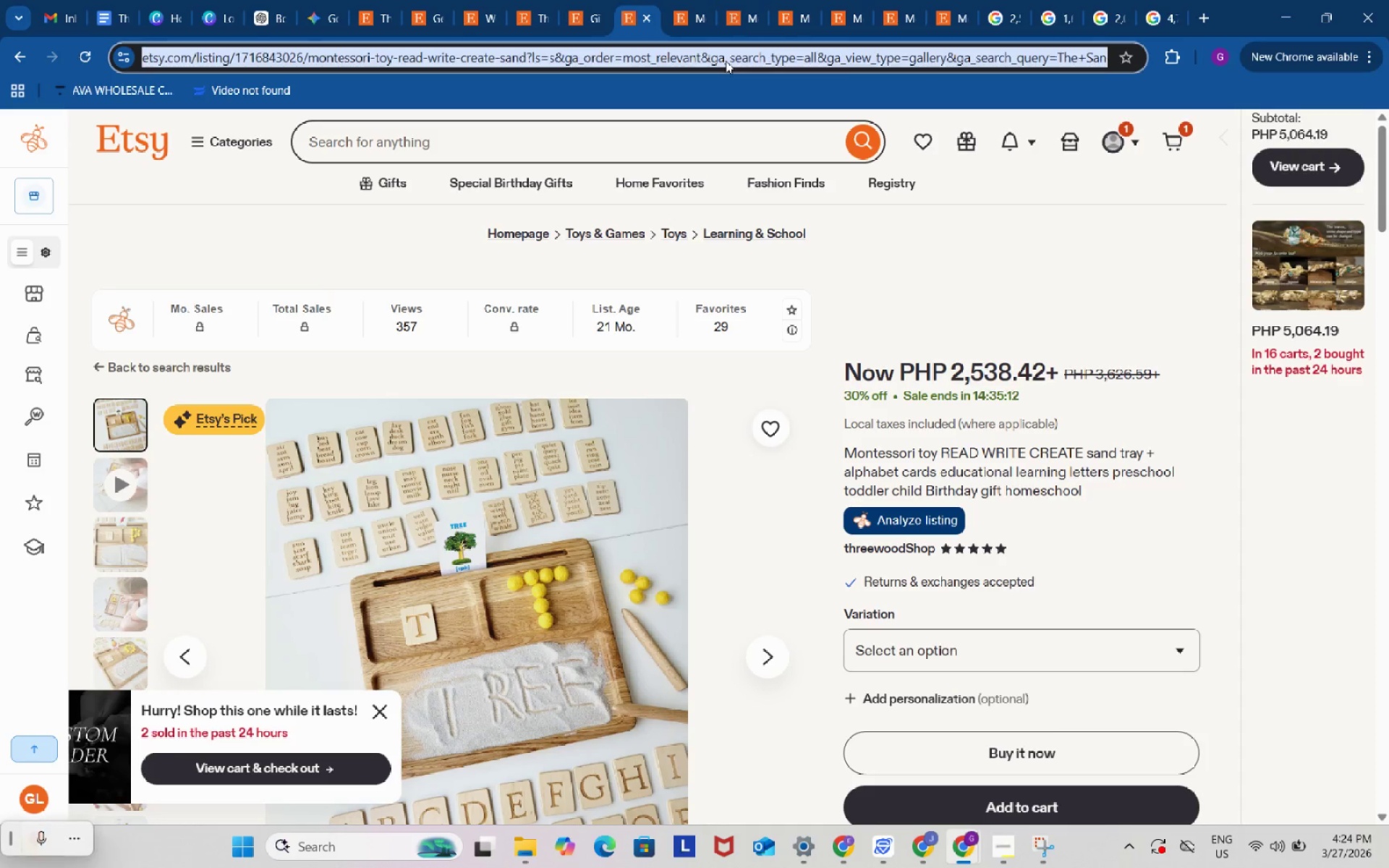 
key(Control+ControlLeft)
 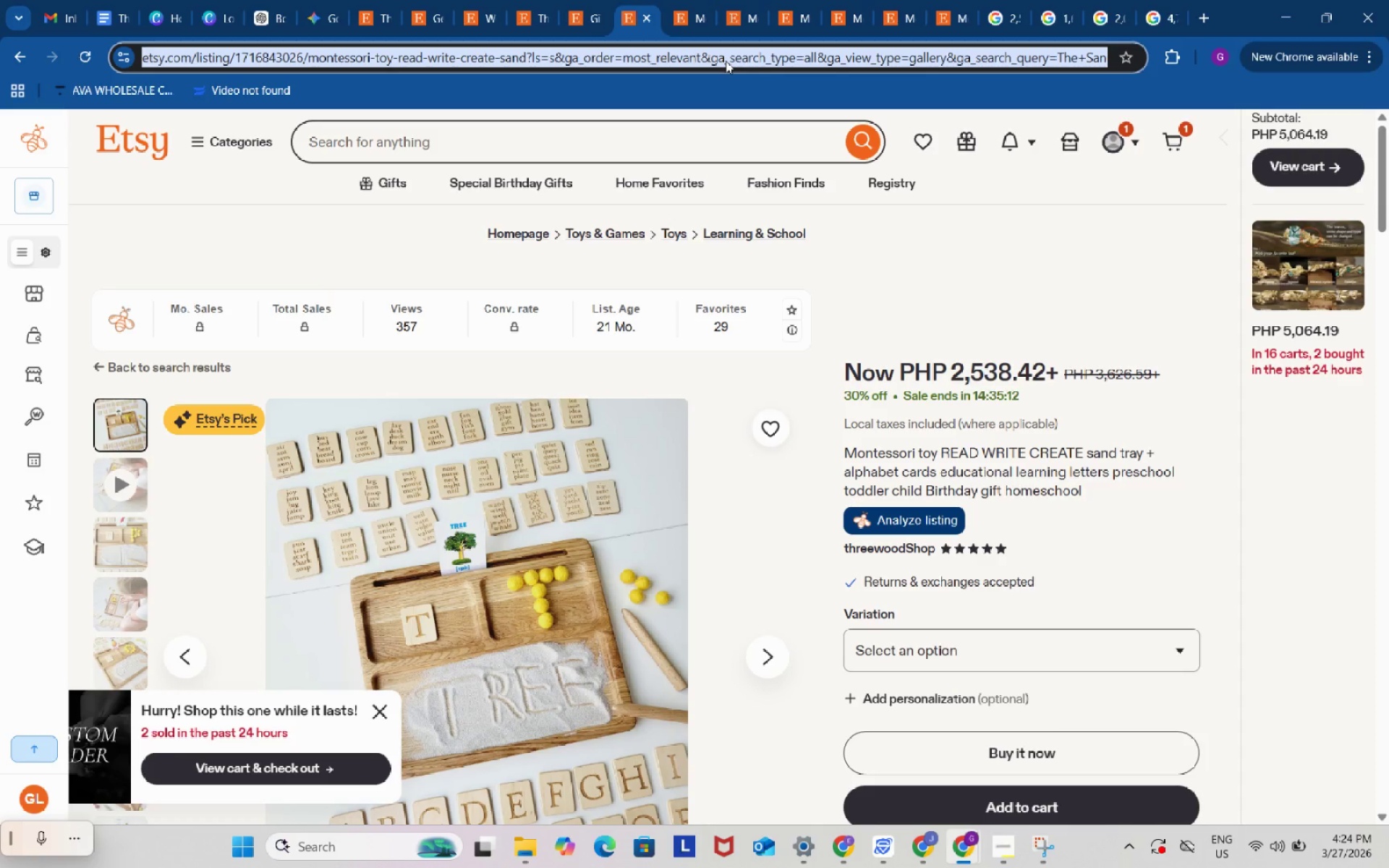 
key(Control+C)
 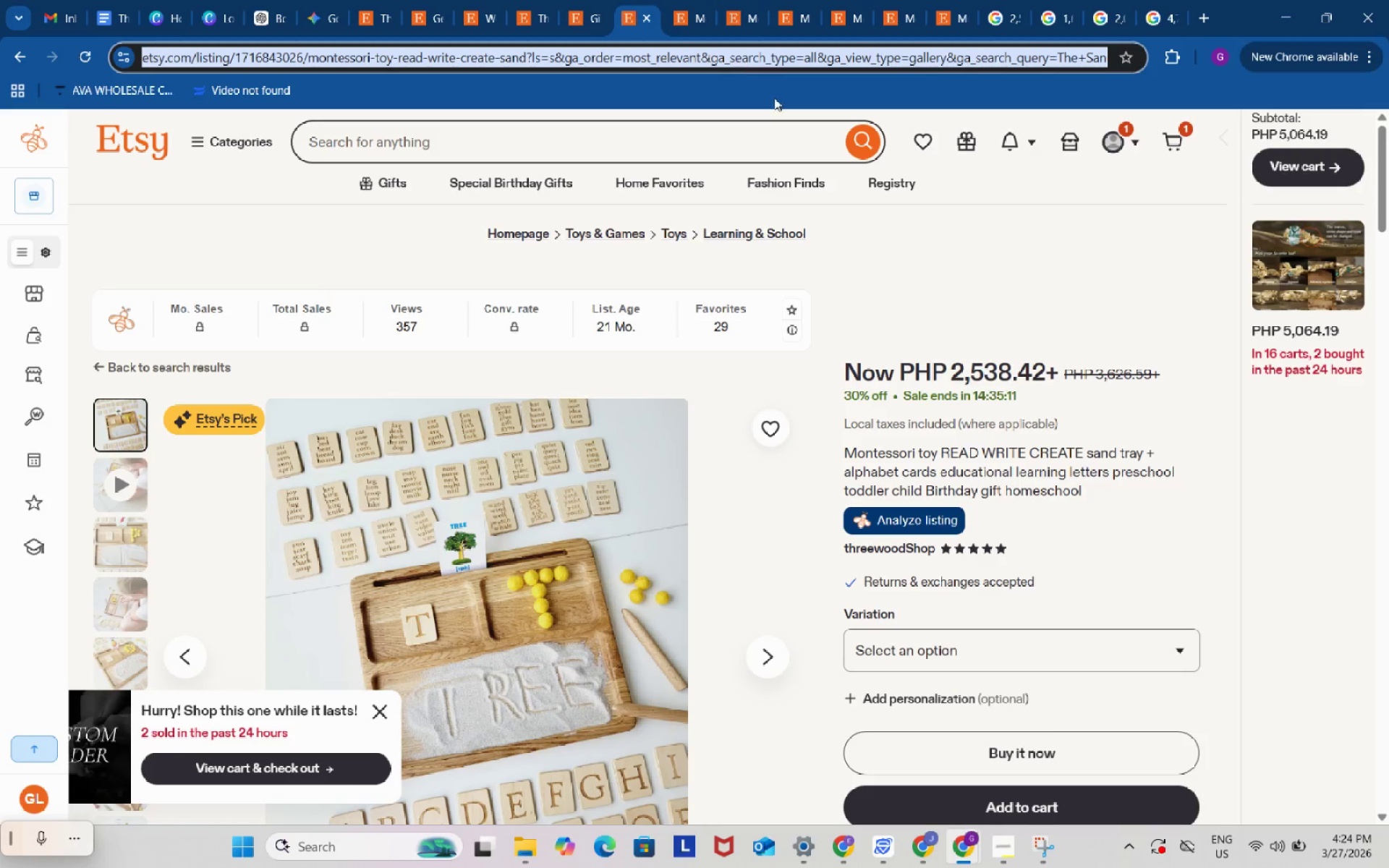 
key(Control+ControlLeft)
 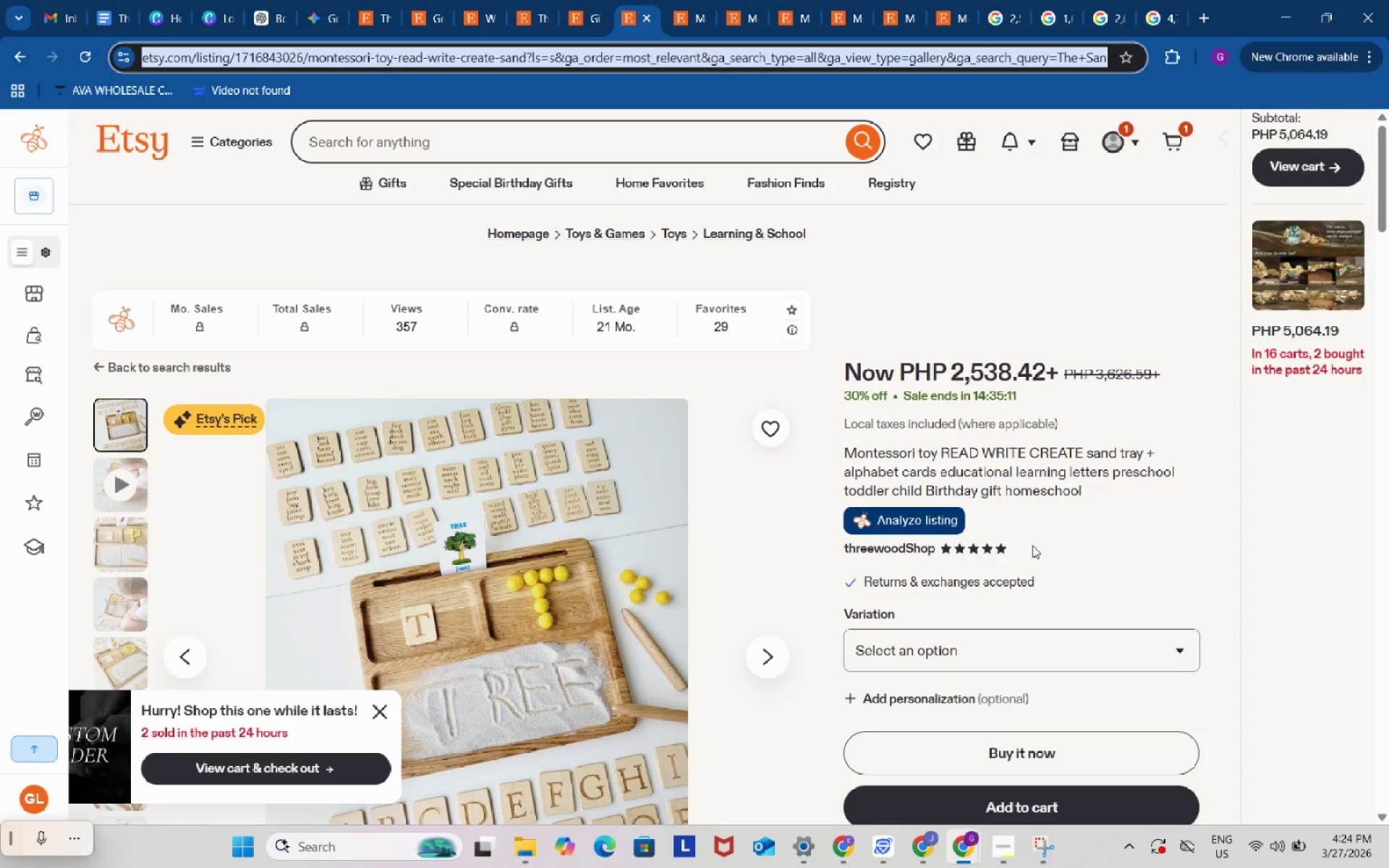 
key(Control+C)
 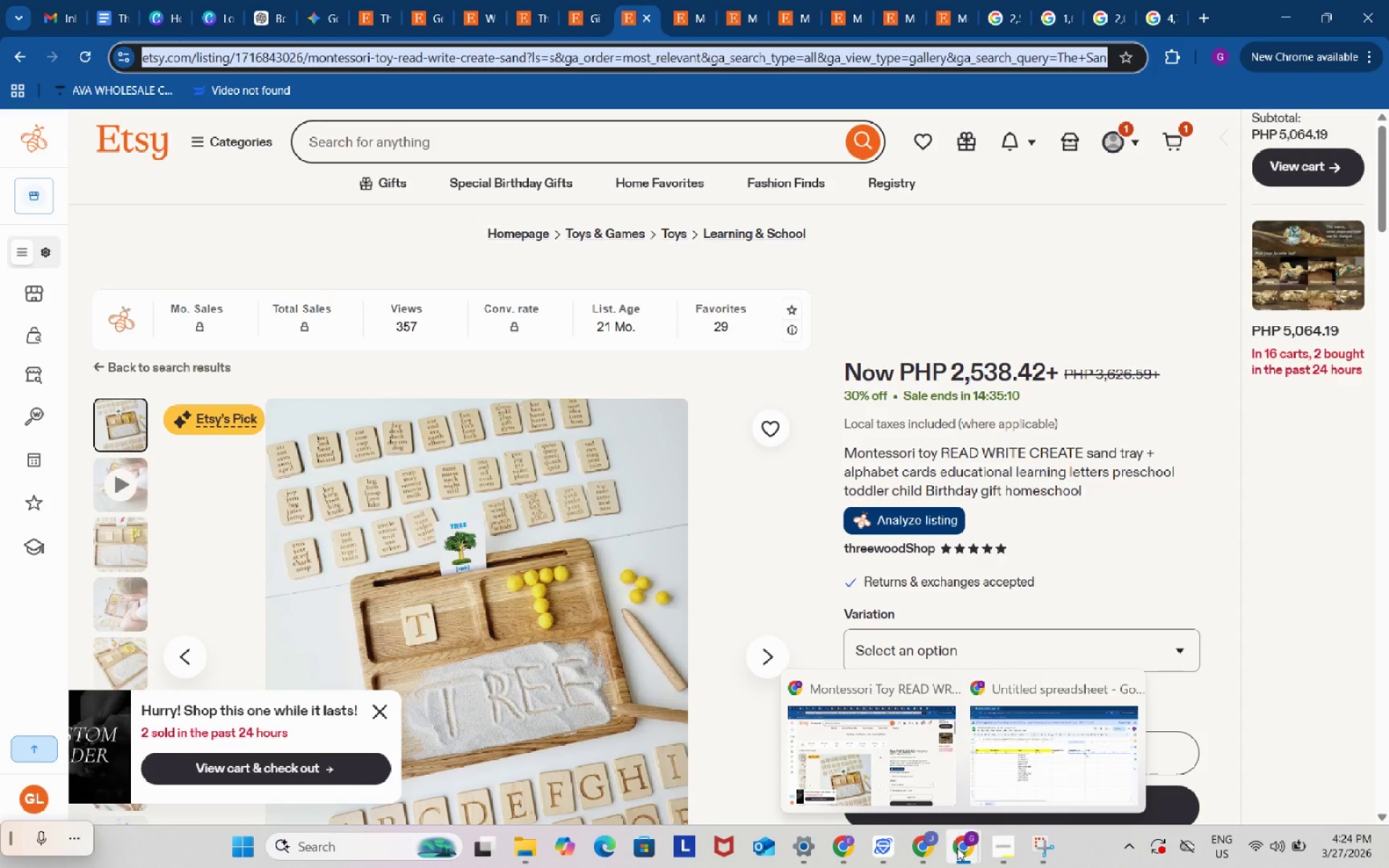 
left_click([994, 727])
 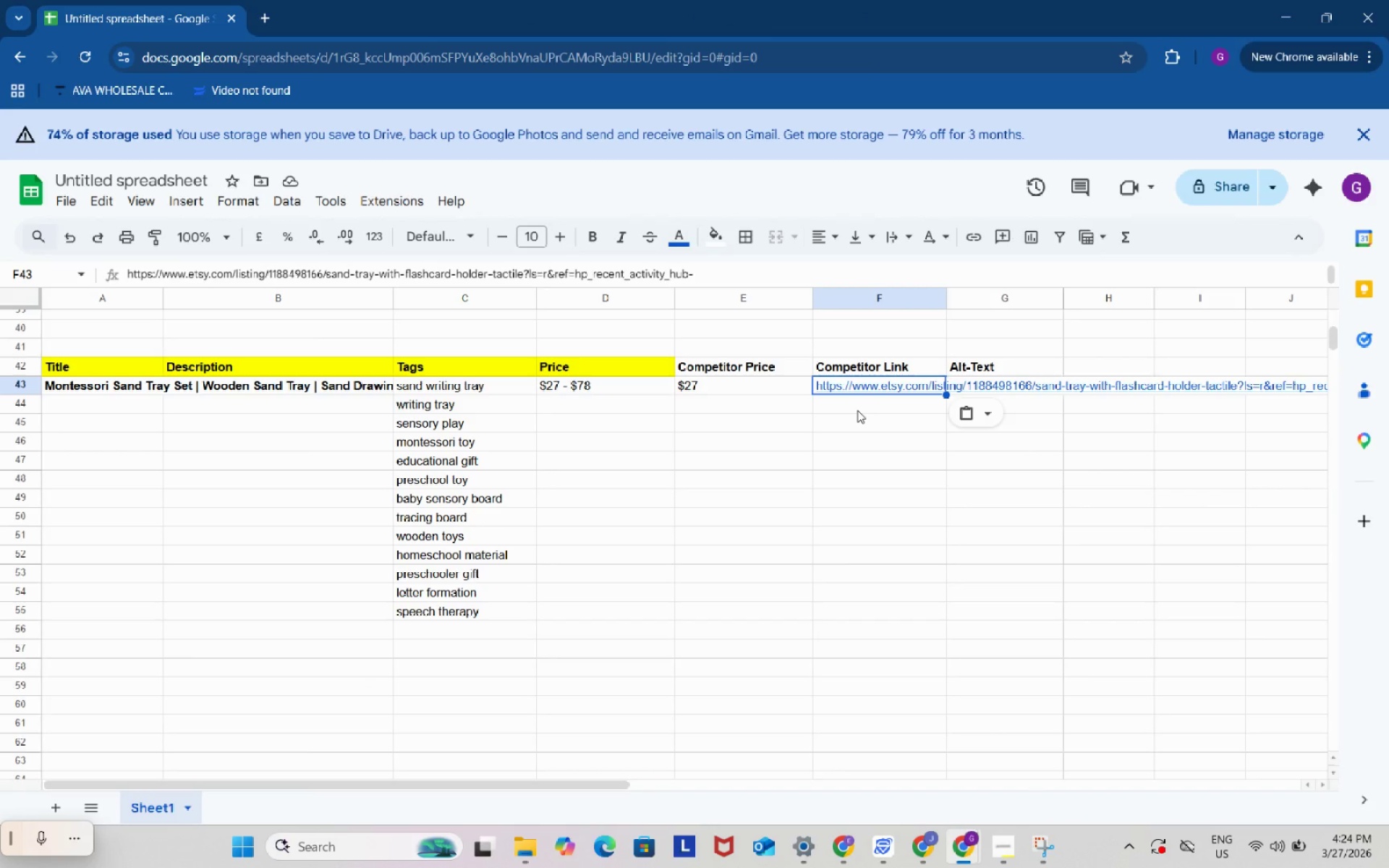 
left_click([857, 410])
 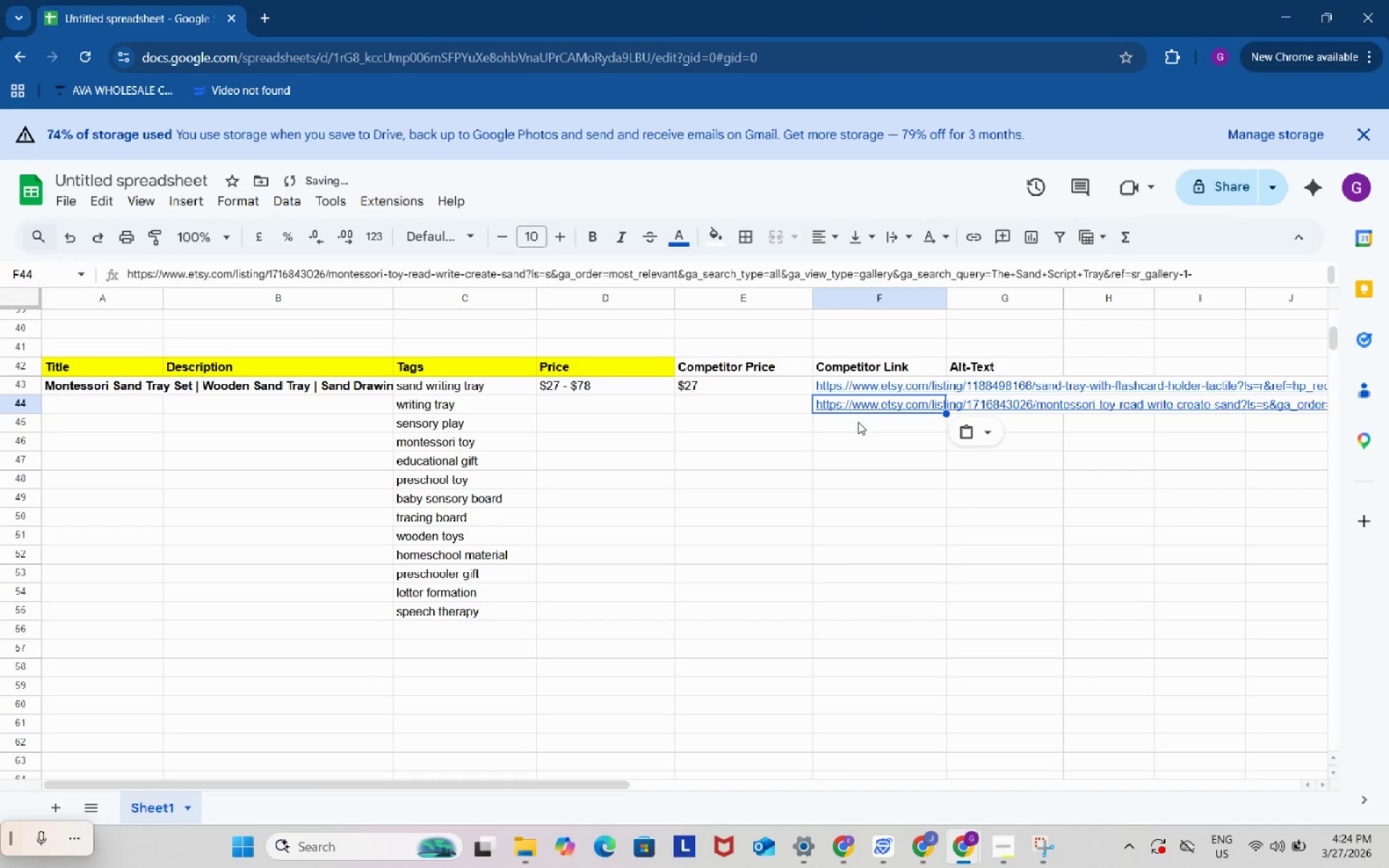 
key(Control+ControlLeft)
 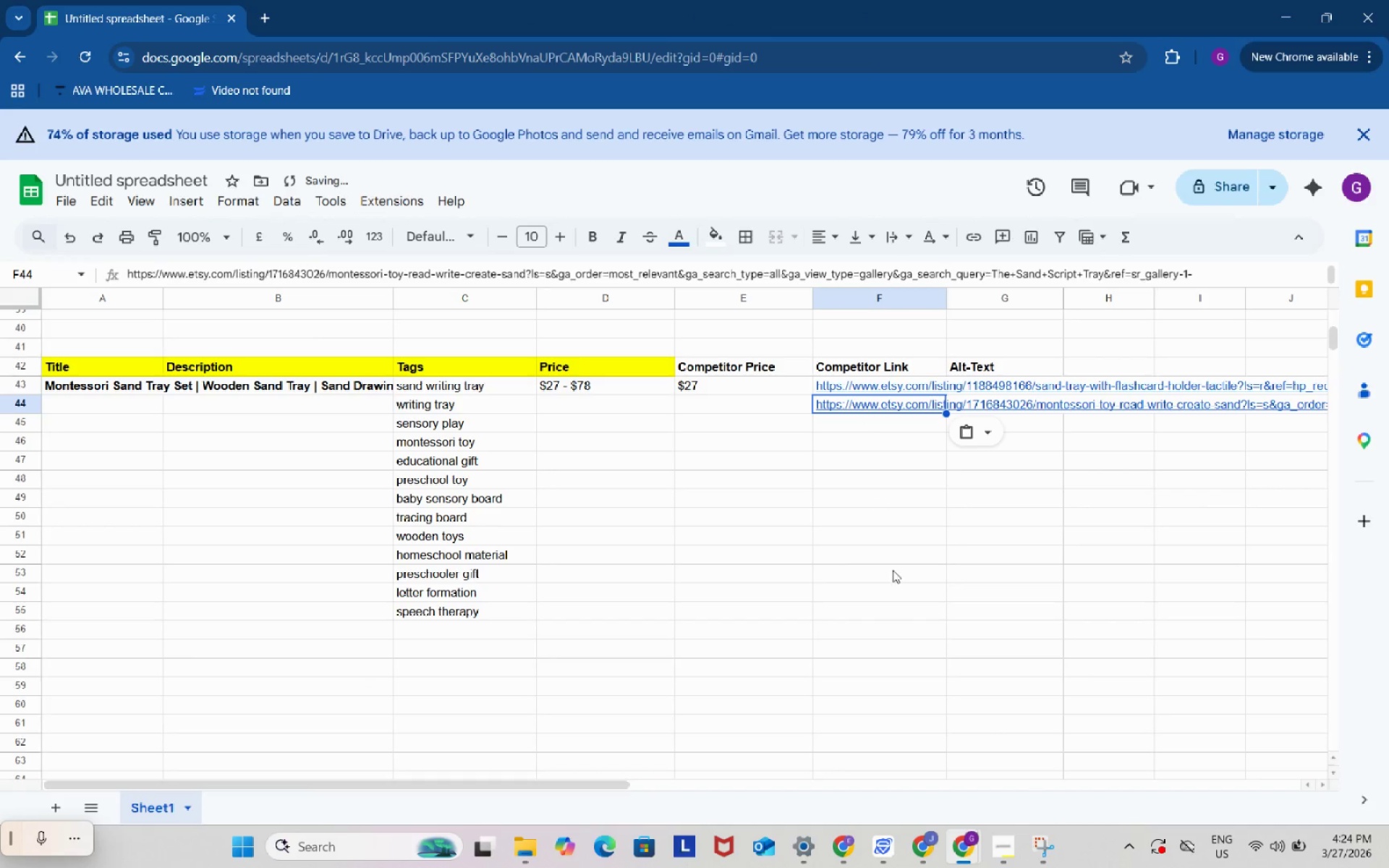 
key(Control+V)
 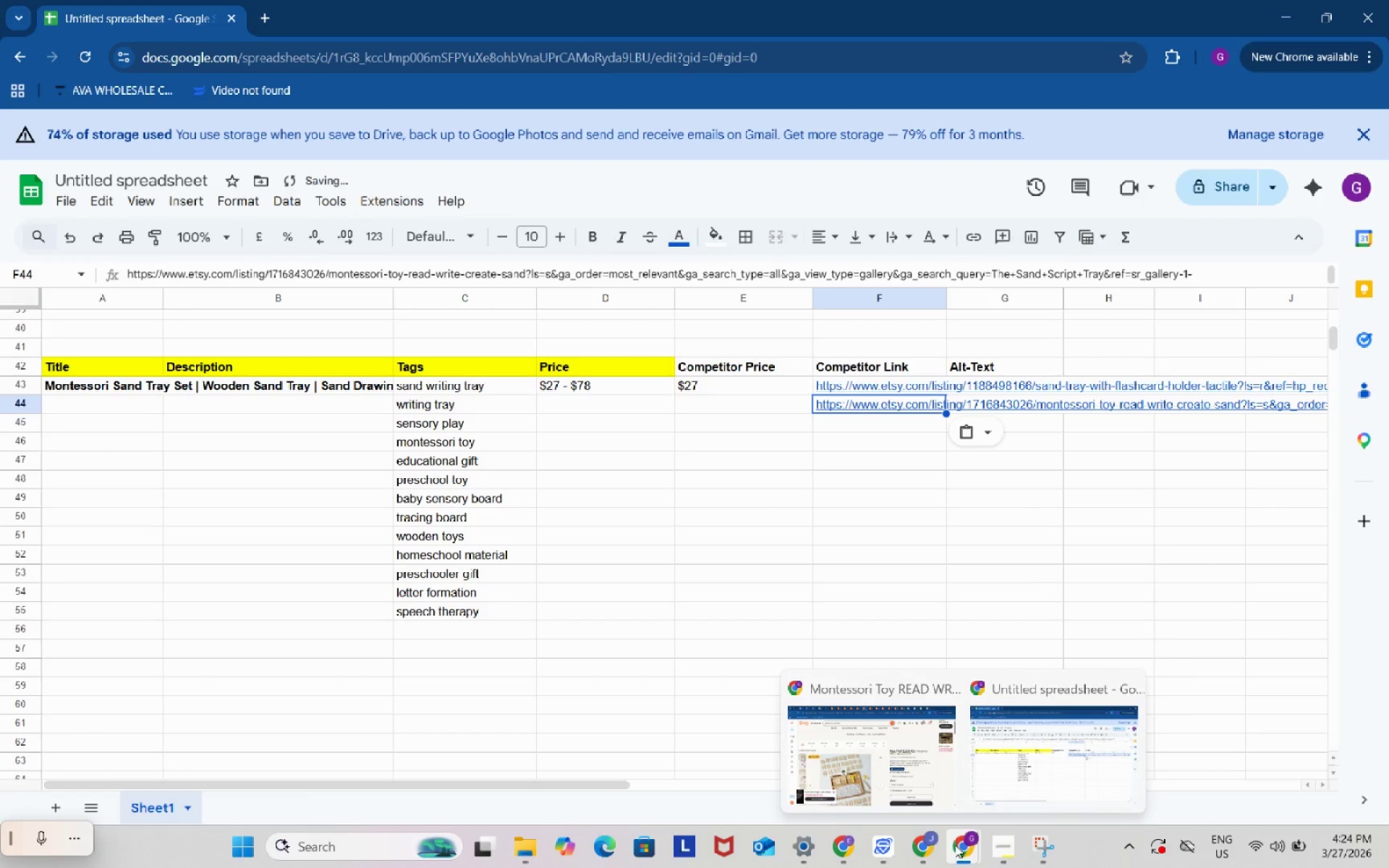 
left_click([880, 741])
 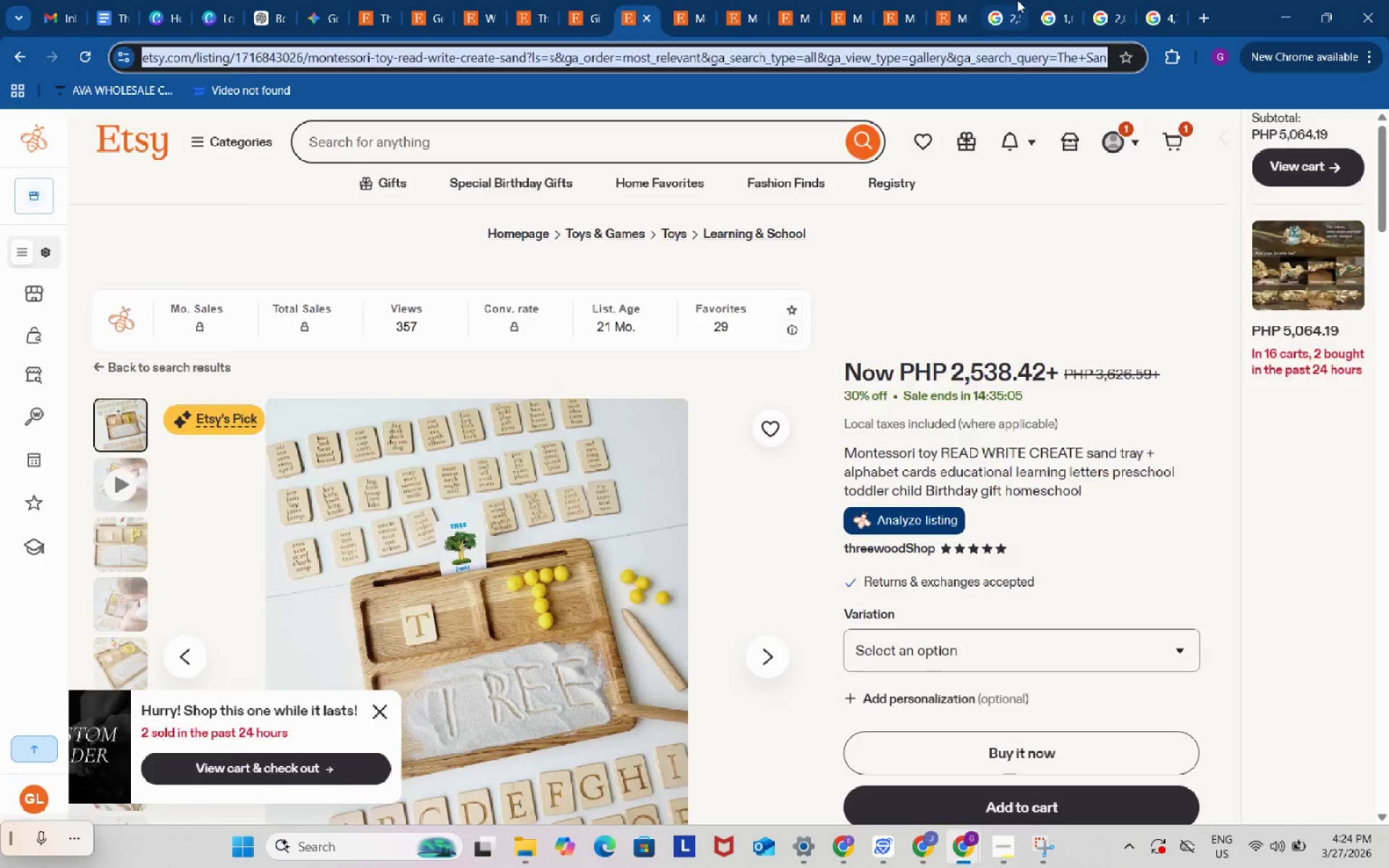 
left_click([1017, 0])
 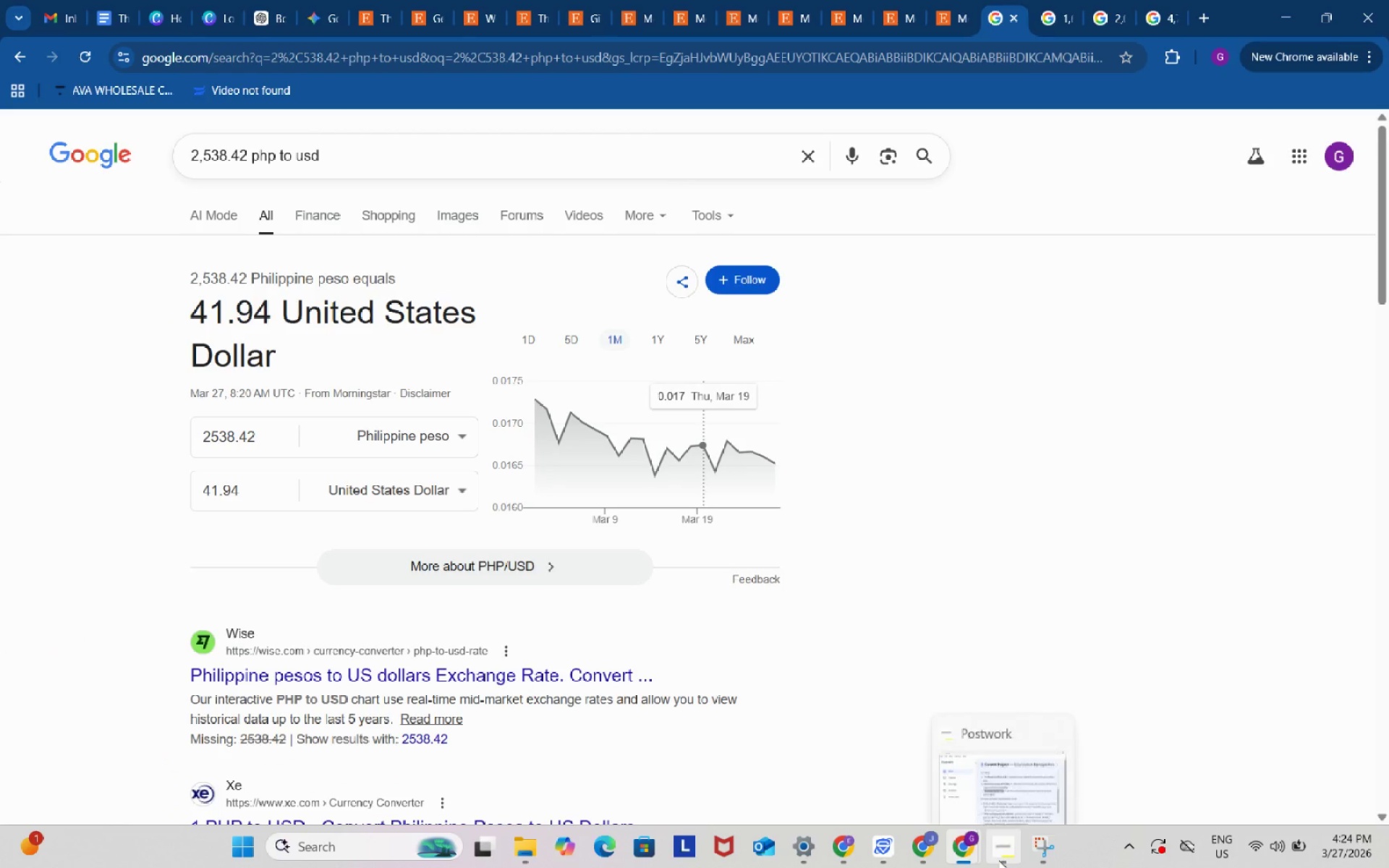 
wait(5.81)
 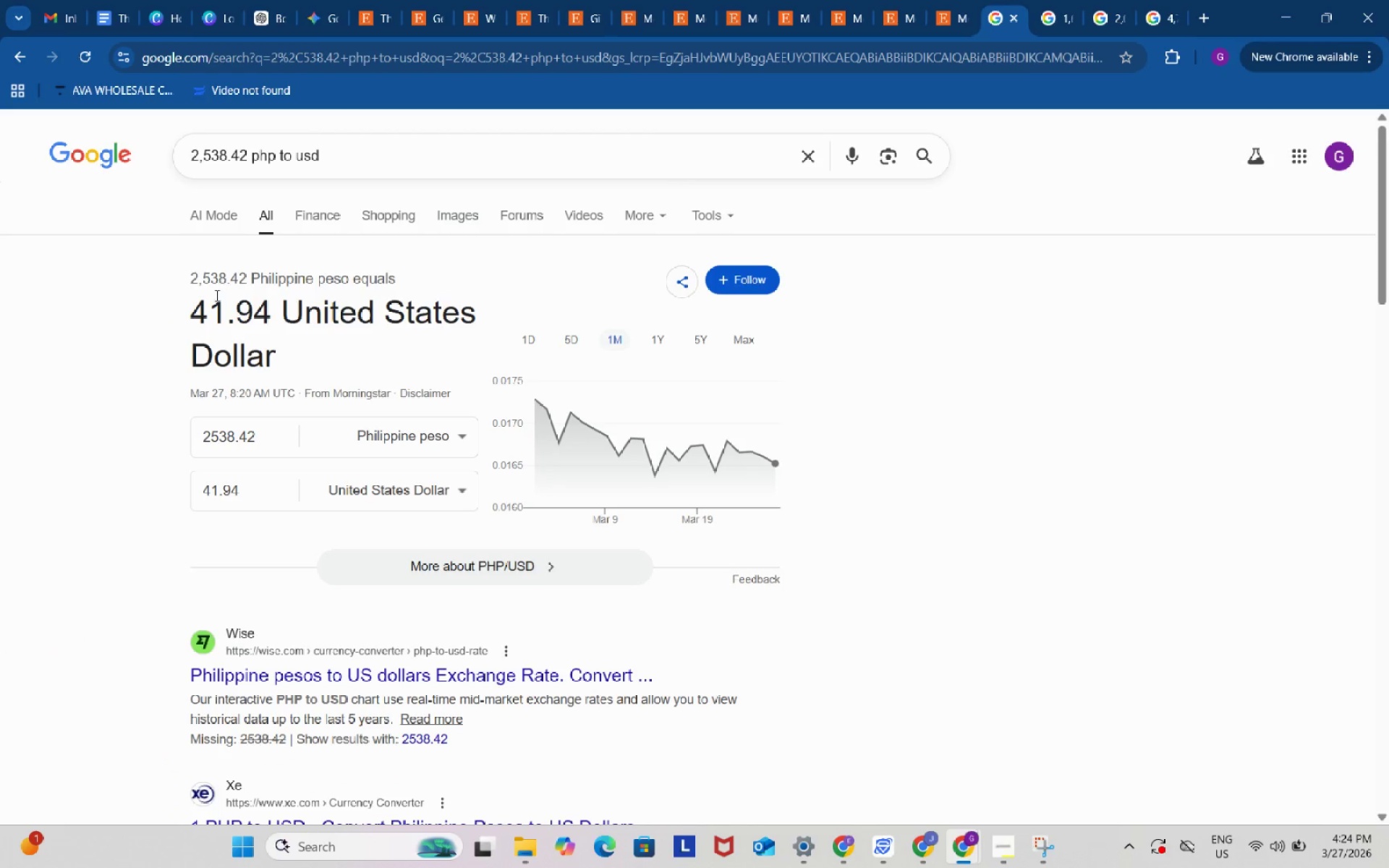 
left_click([1010, 762])
 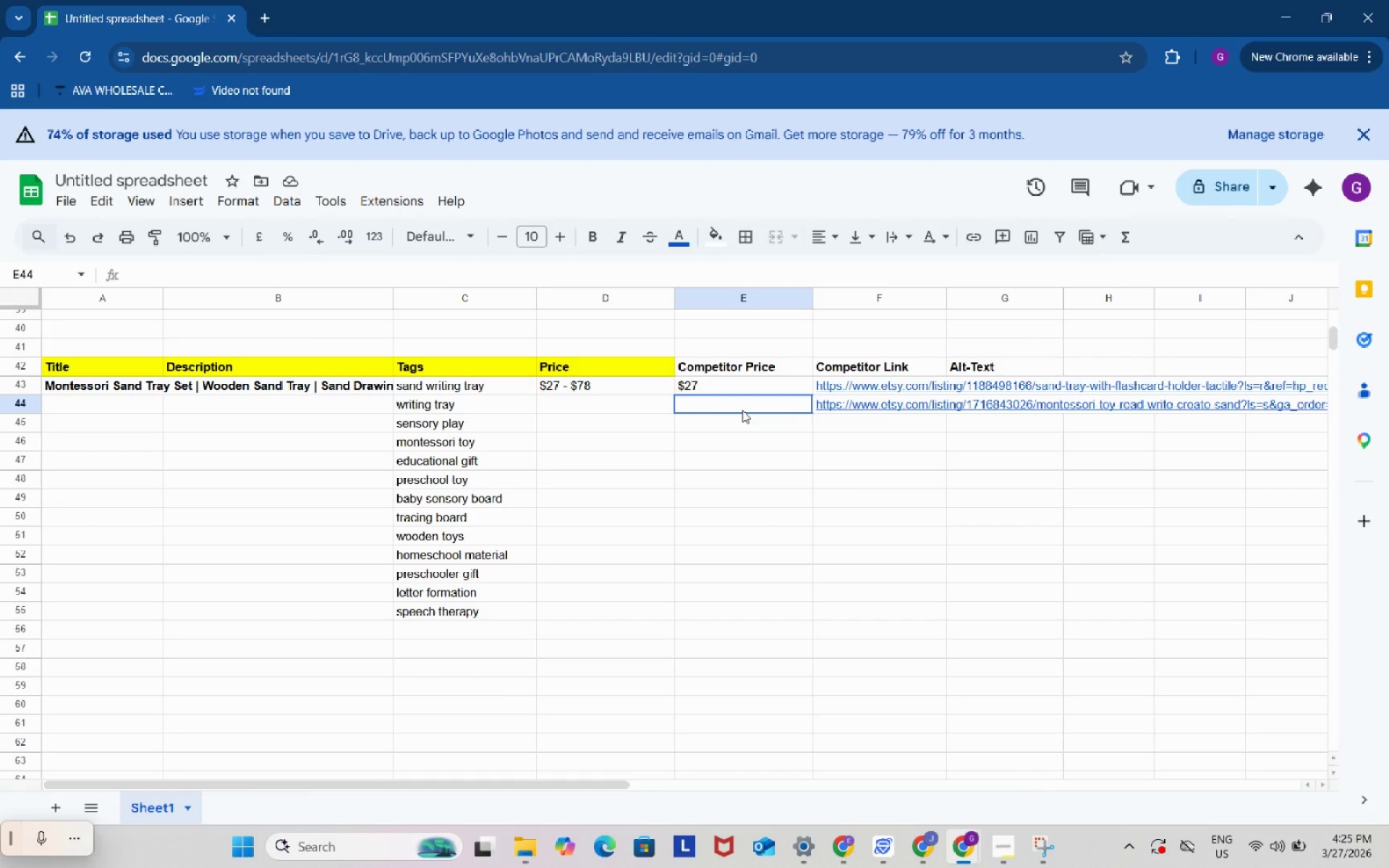 
double_click([742, 410])
 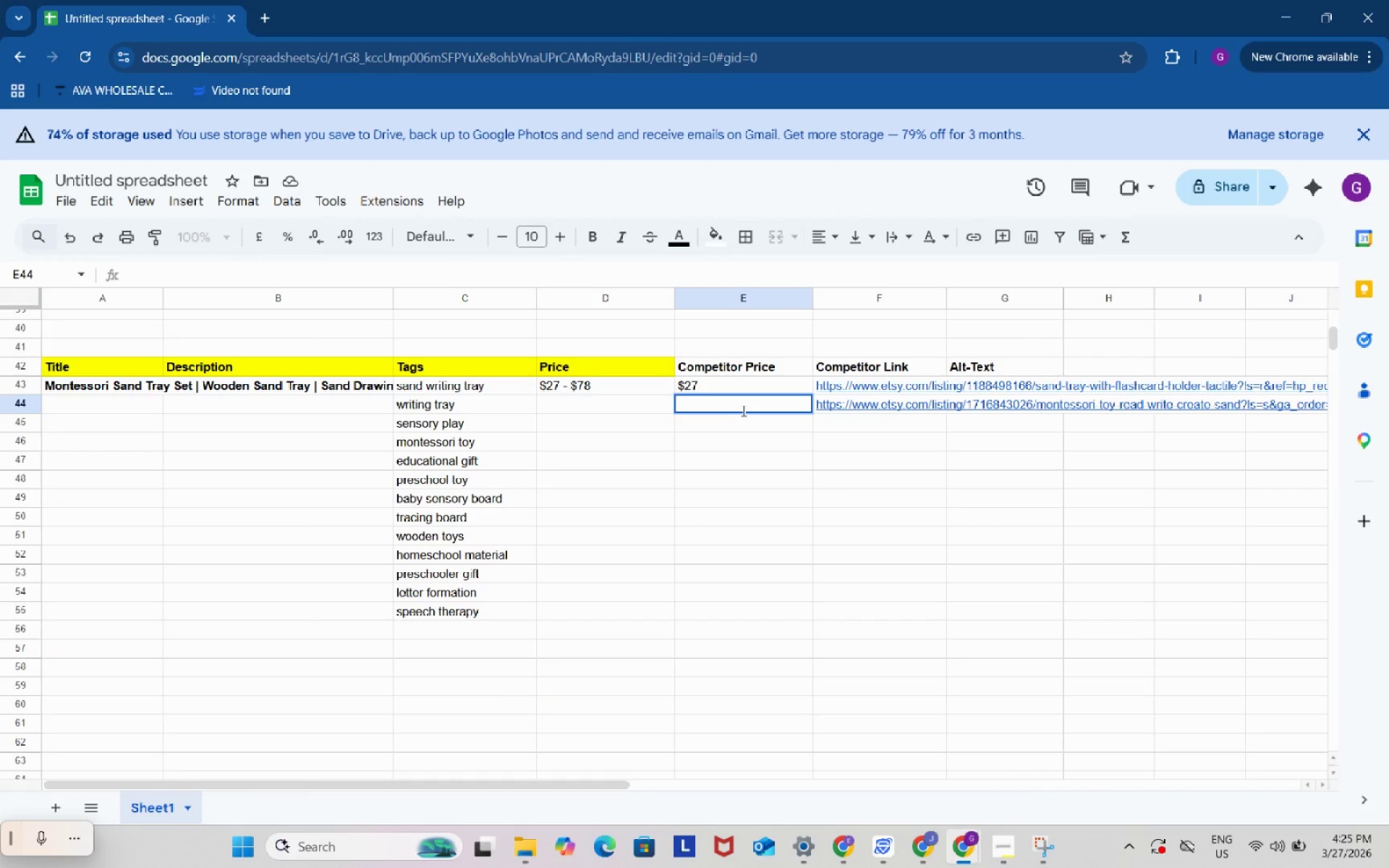 
key(Shift+ShiftRight)
 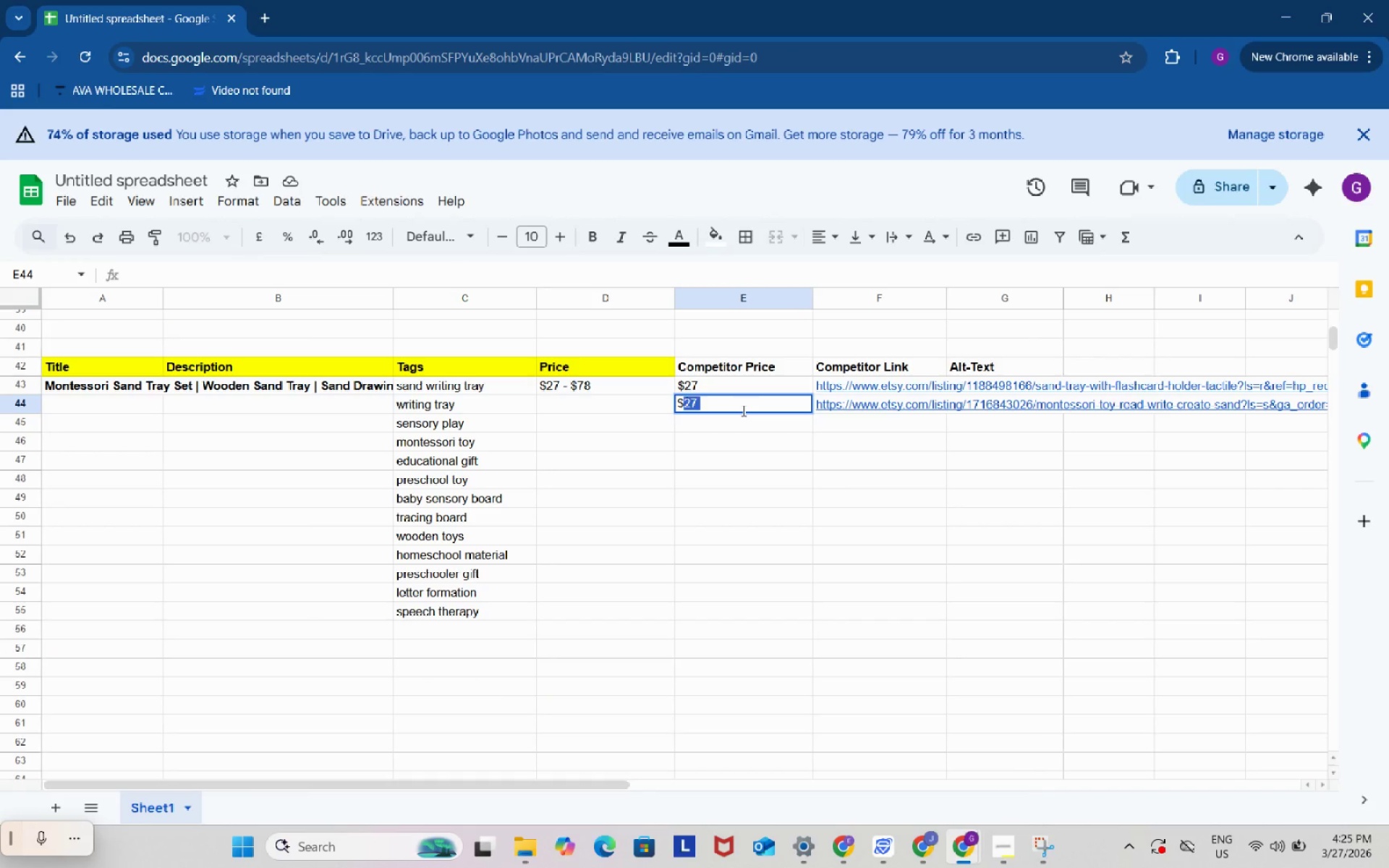 
key(Shift+4)
 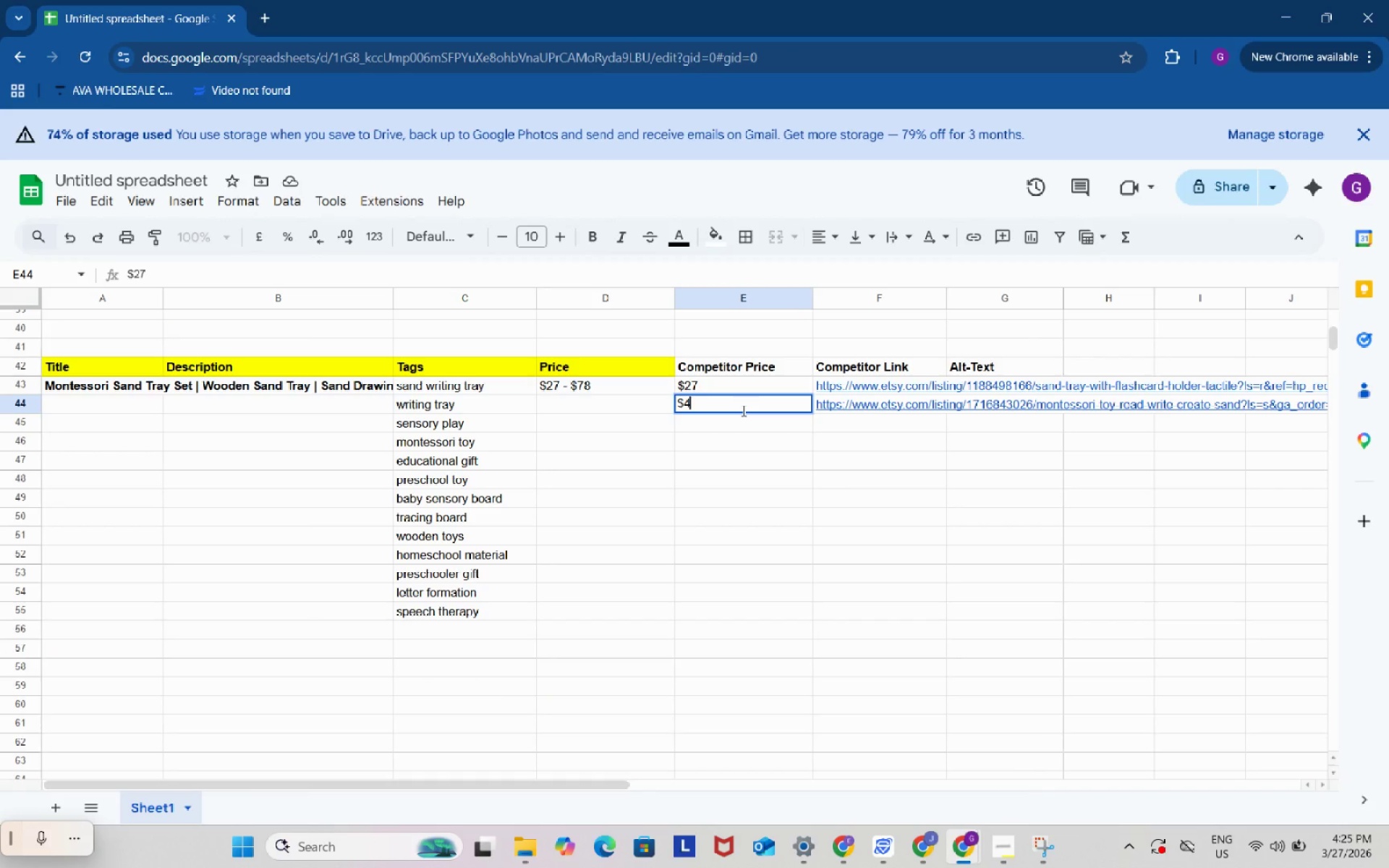 
key(Numpad4)
 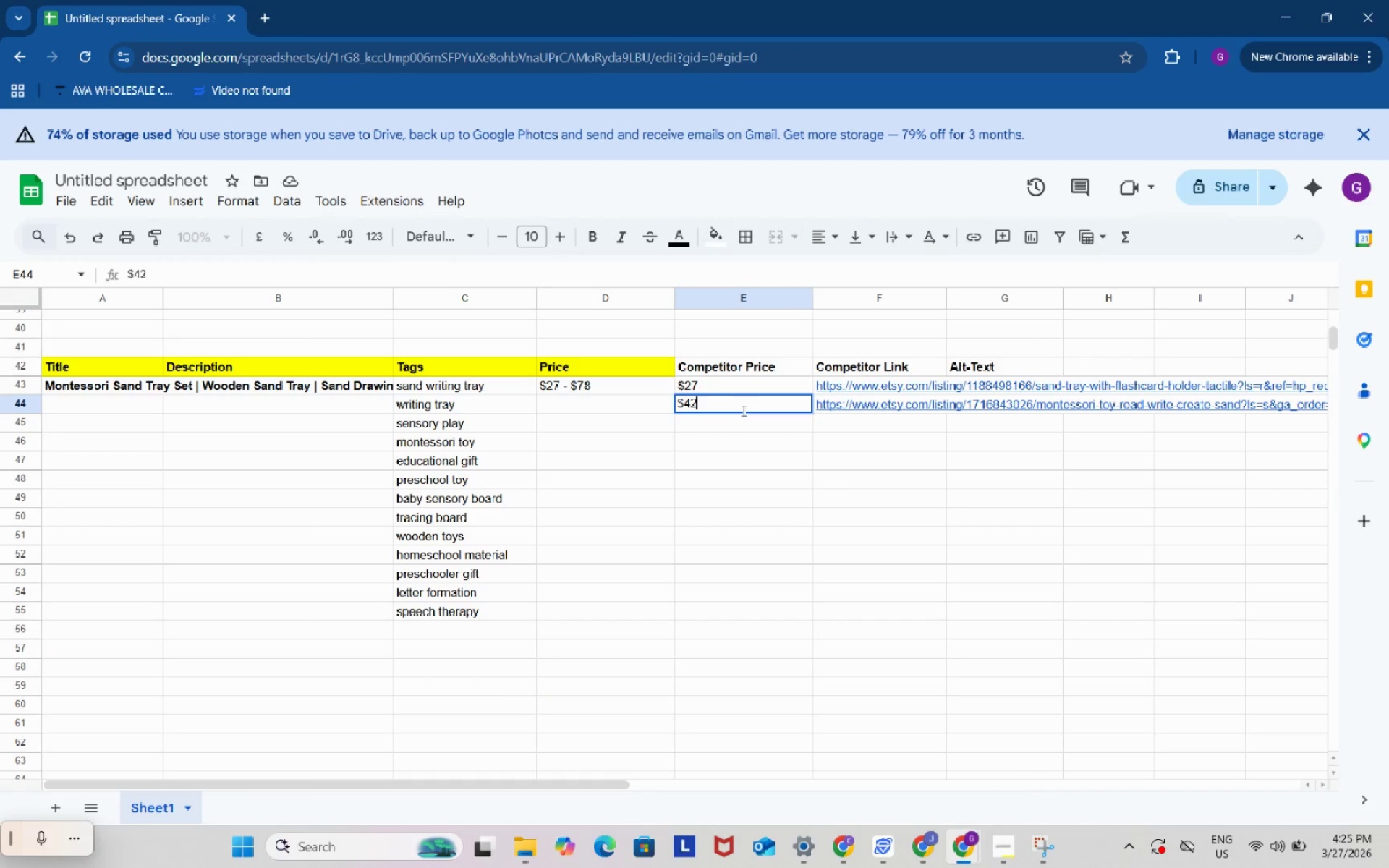 
key(Numpad2)
 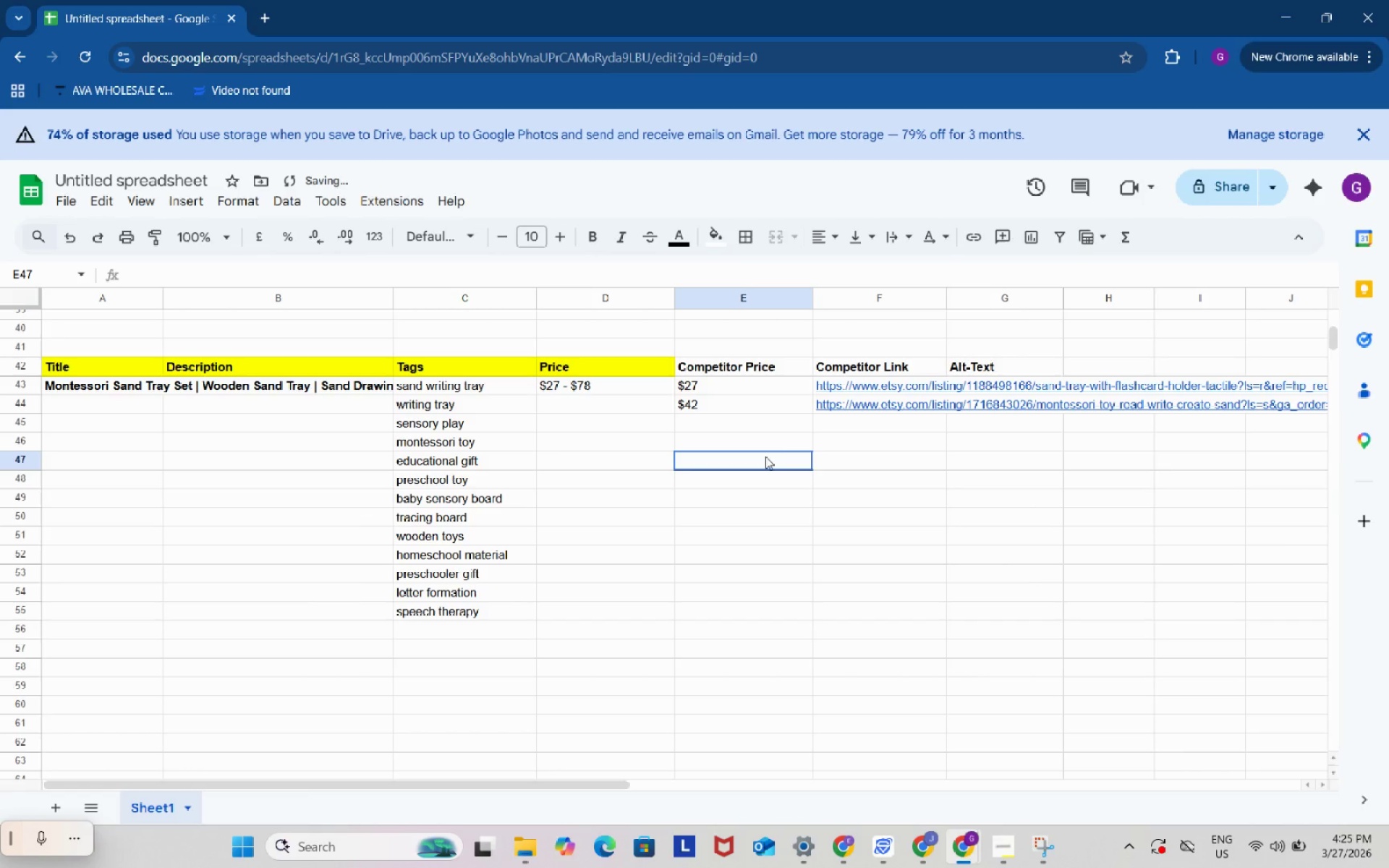 
left_click([765, 456])
 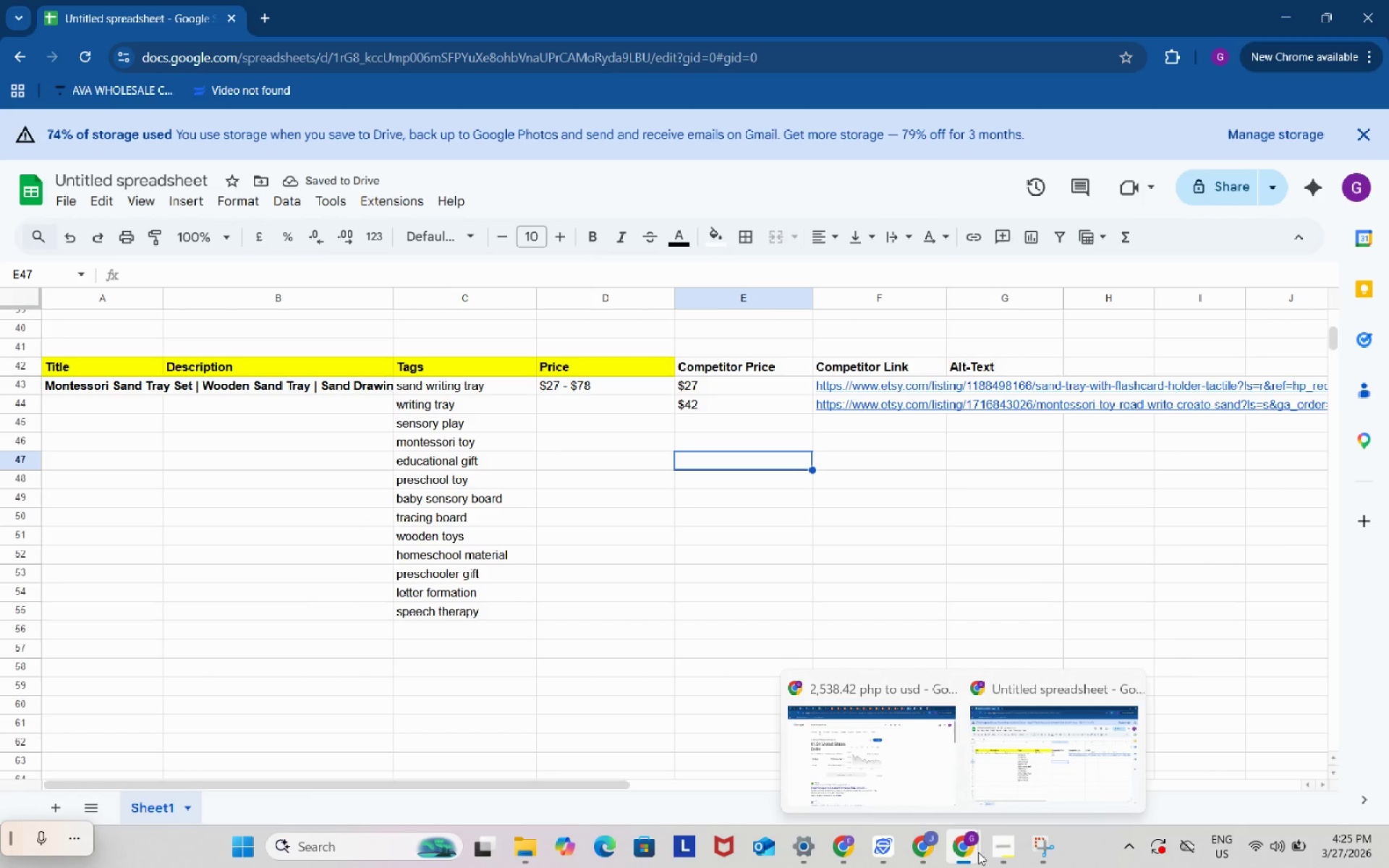 
left_click([1022, 746])
 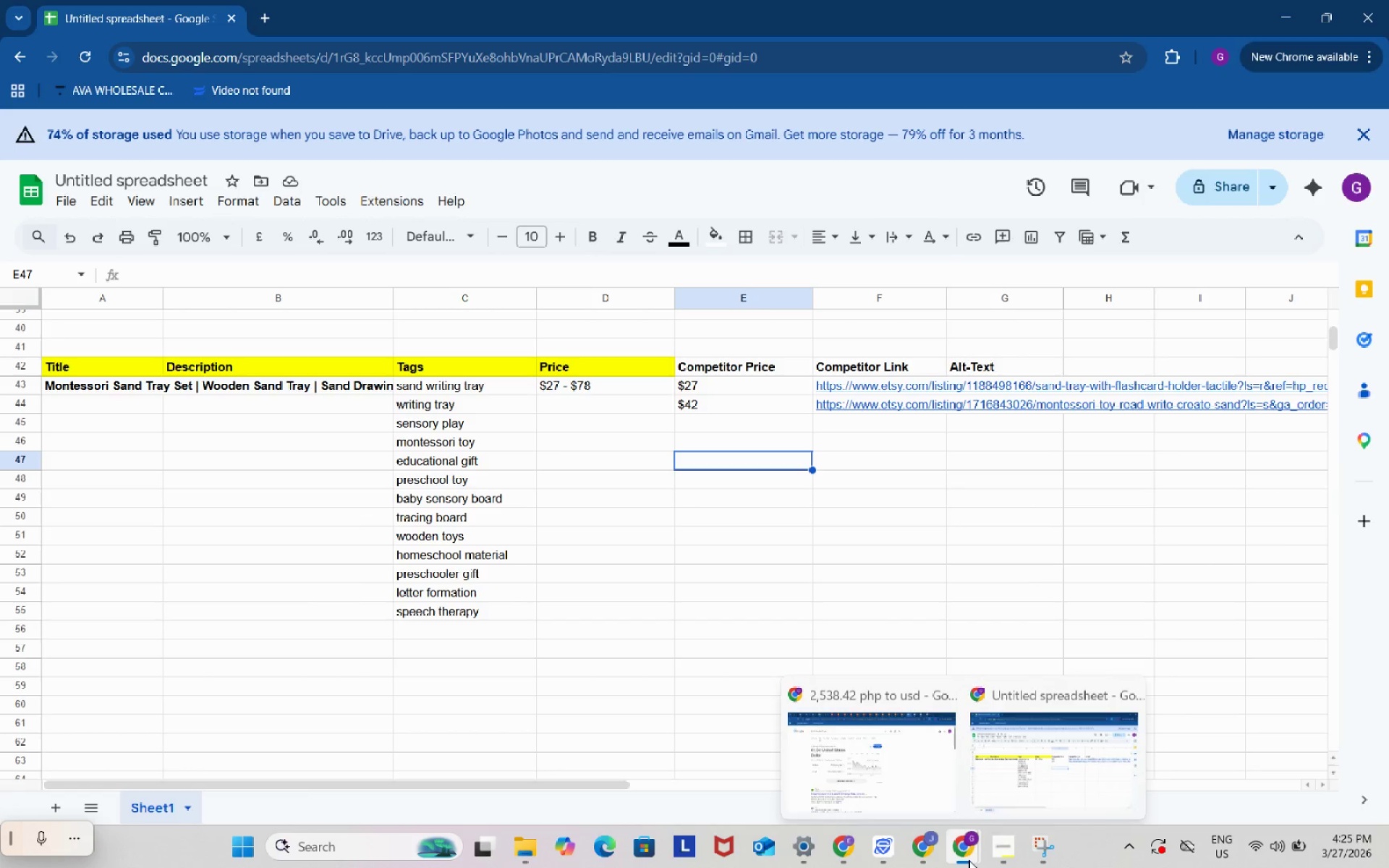 
left_click([855, 743])
 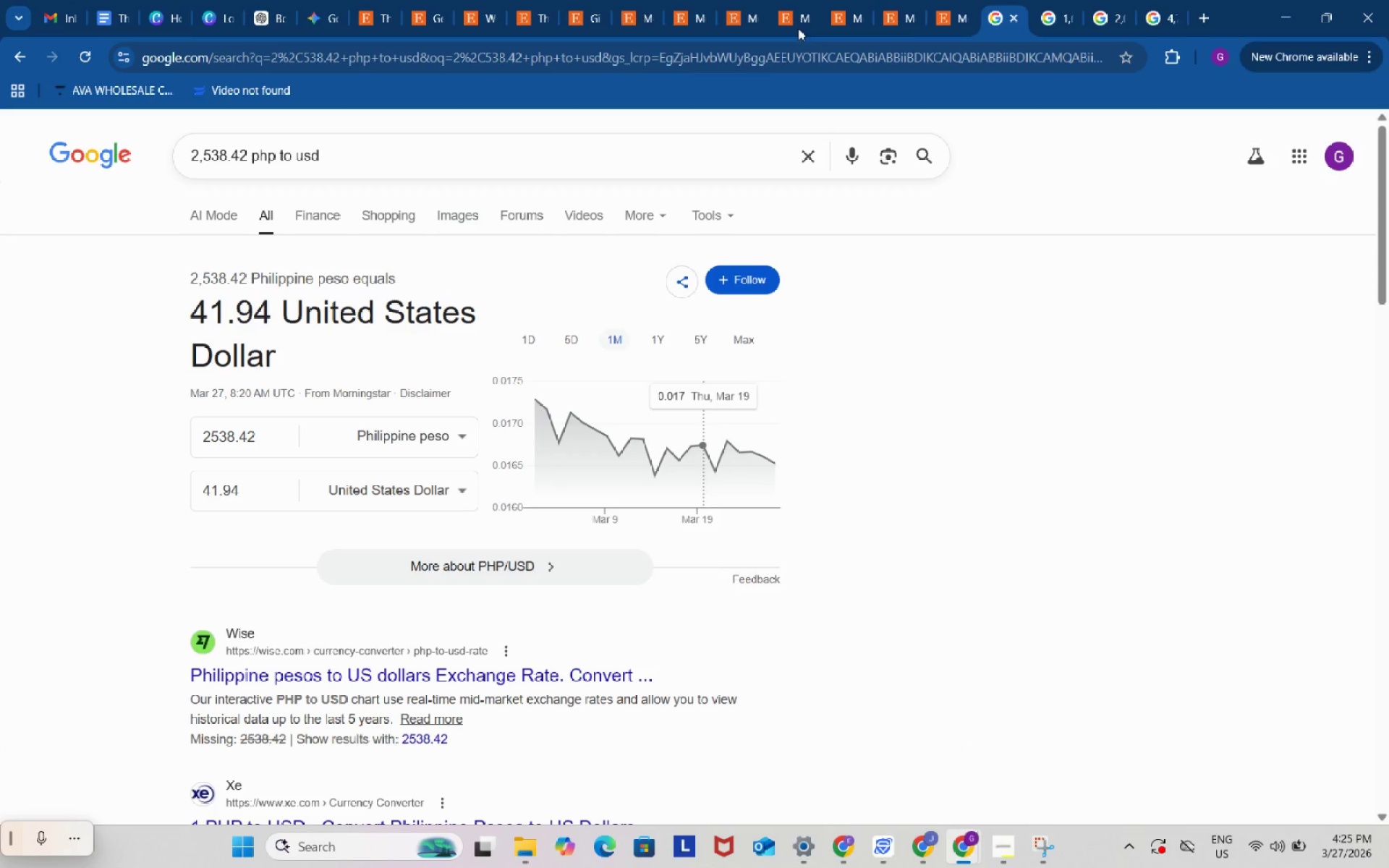 
left_click([777, 0])
 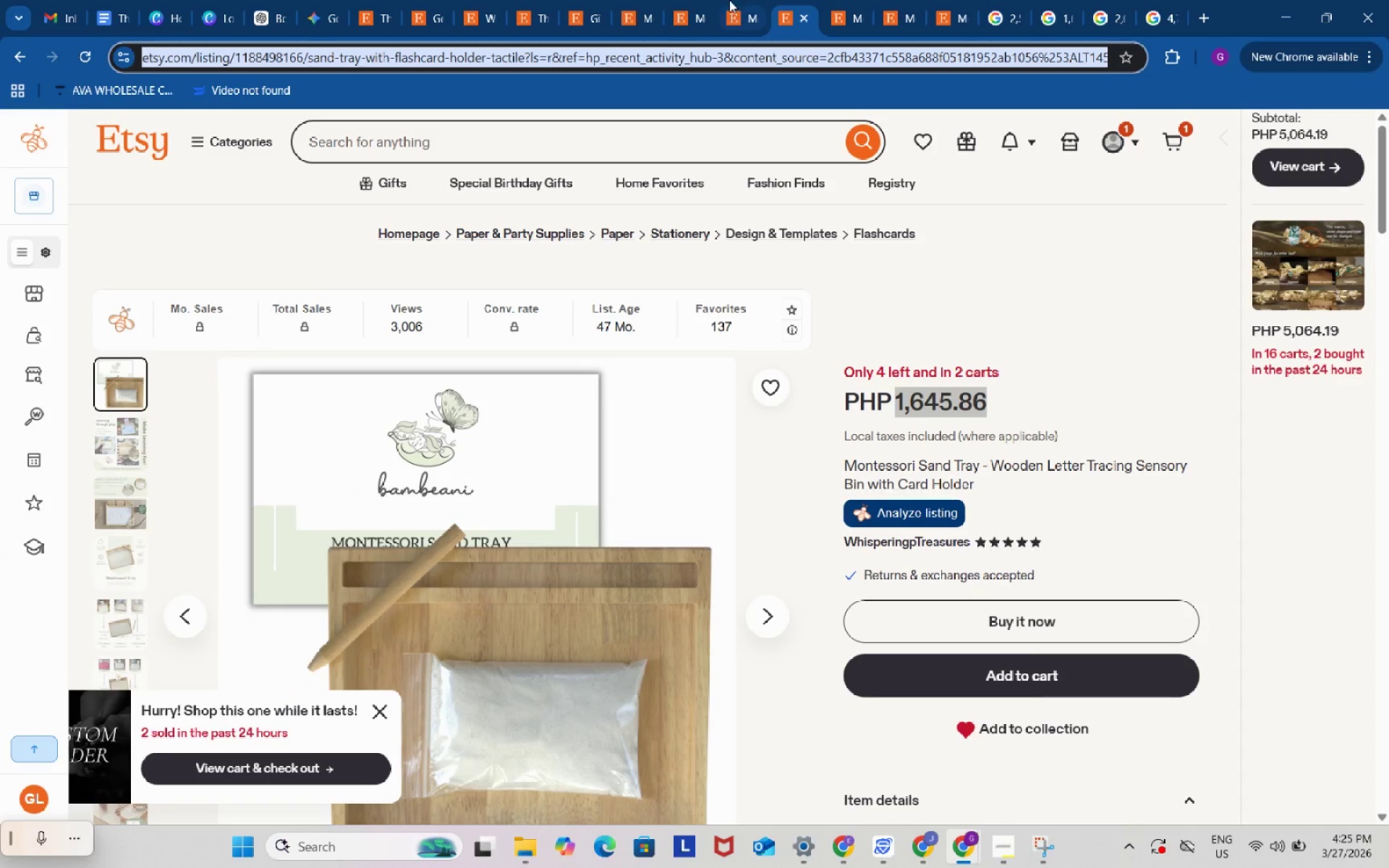 
left_click([727, 0])
 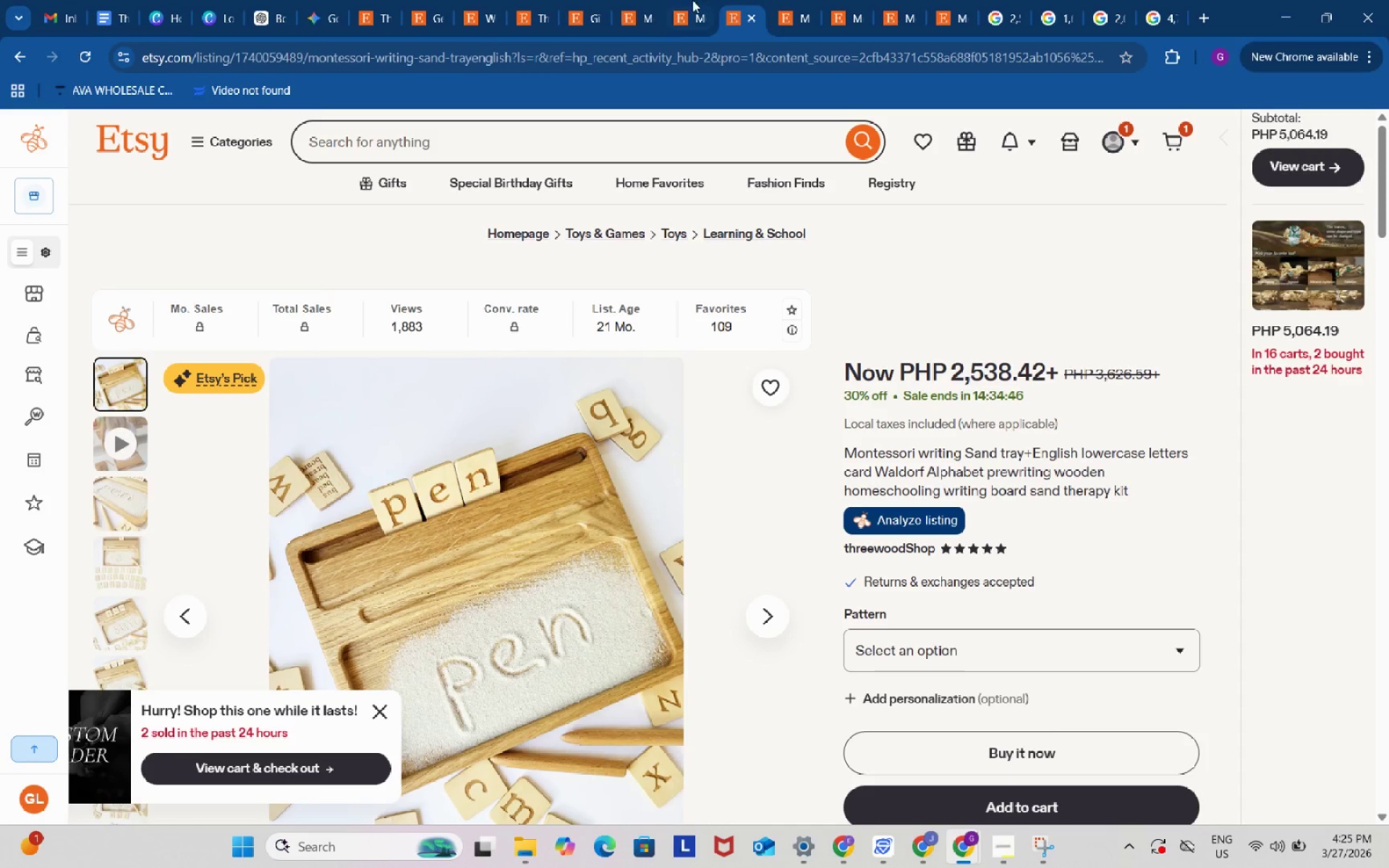 
left_click([692, 0])
 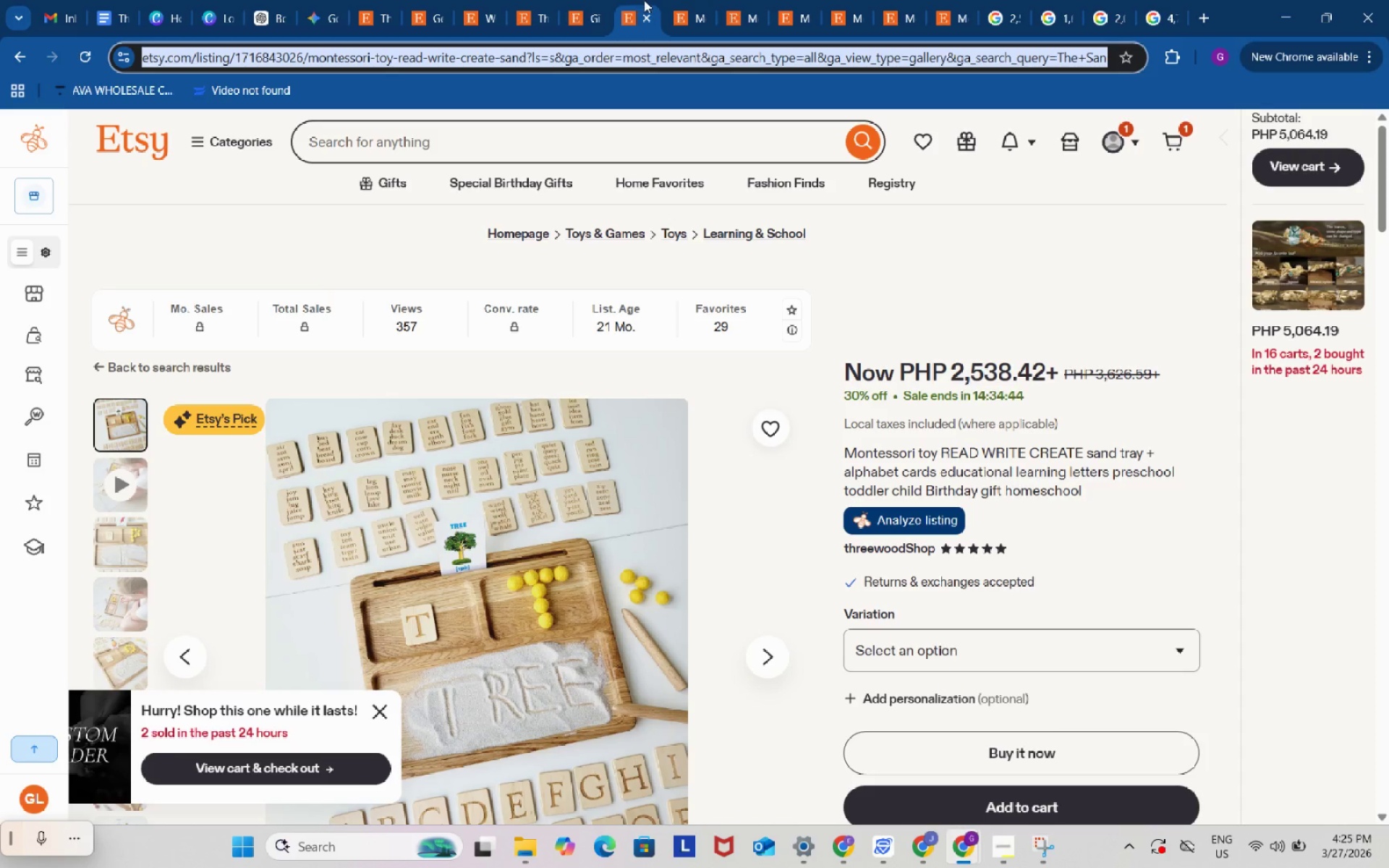 
left_click([694, 0])
 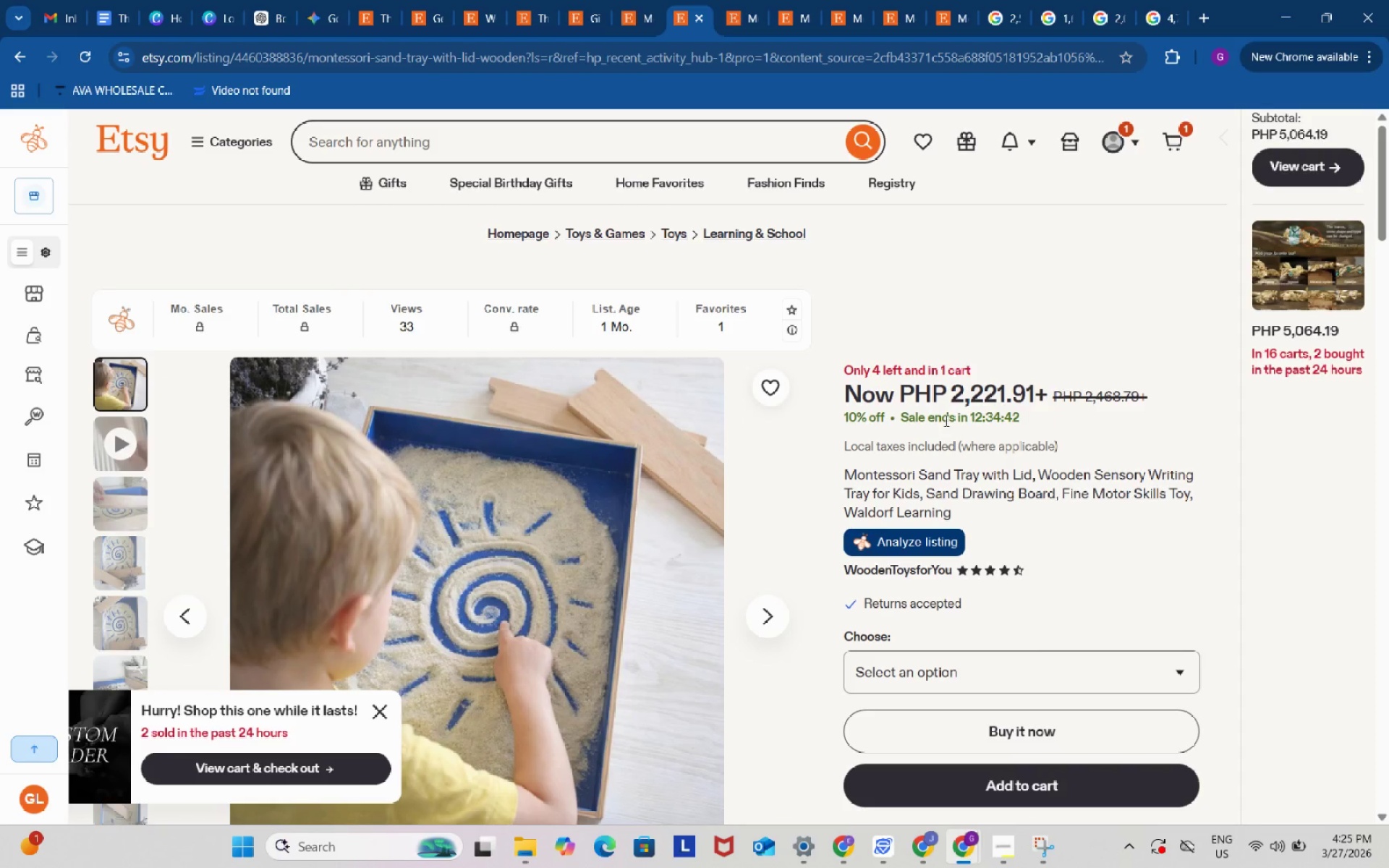 
left_click_drag(start_coordinate=[951, 397], to_coordinate=[1035, 394])
 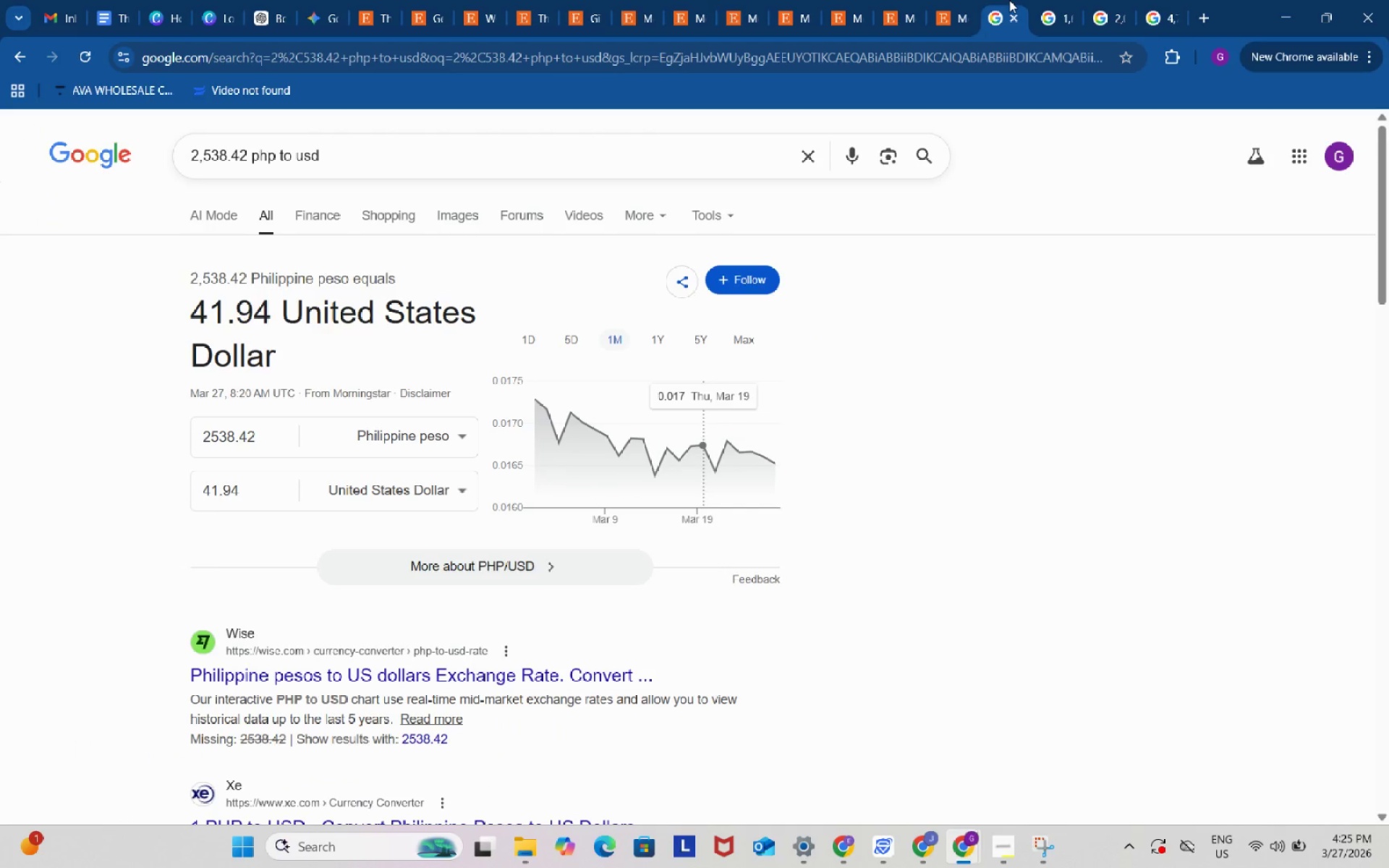 
key(Control+ControlLeft)
 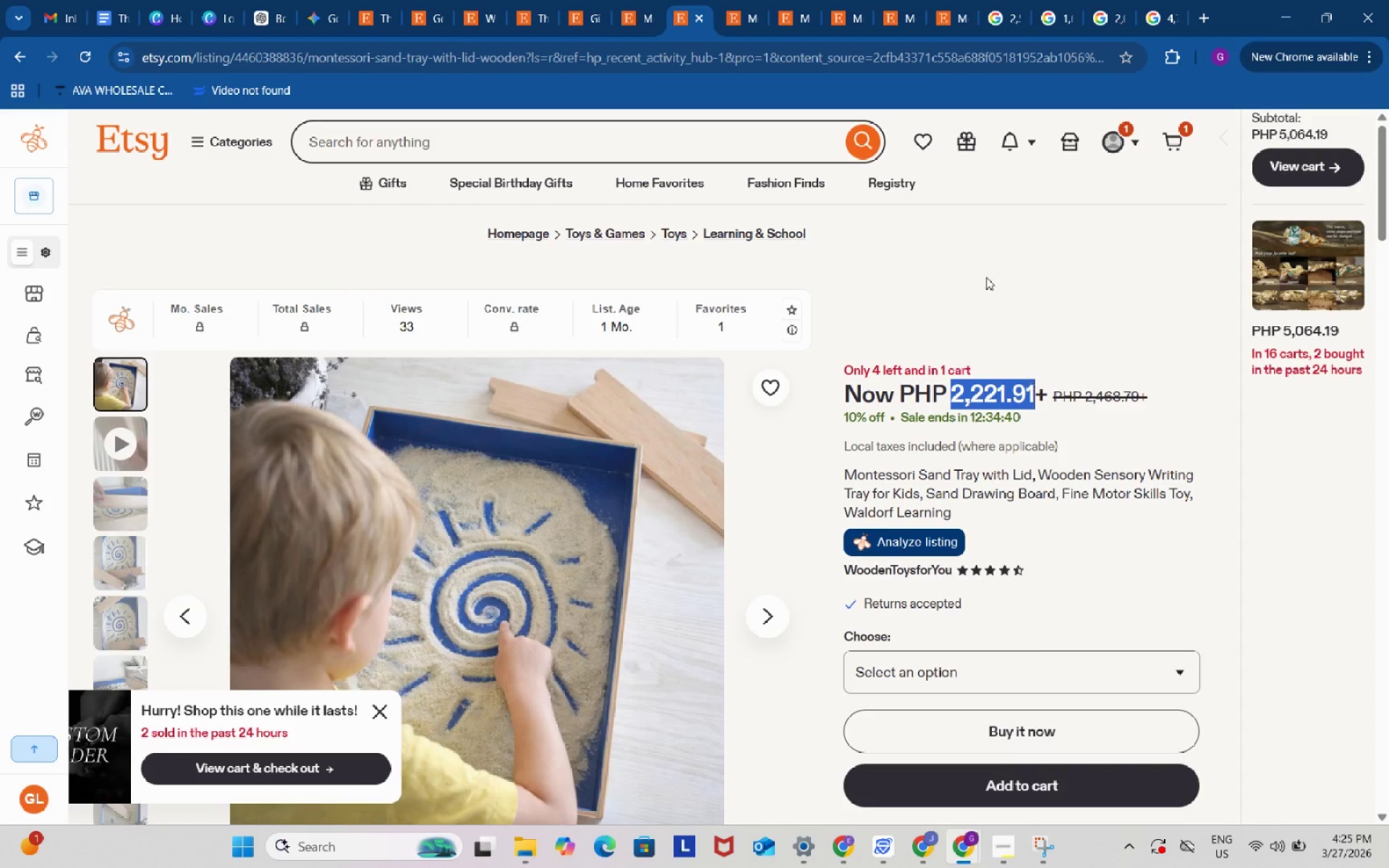 
key(Control+C)
 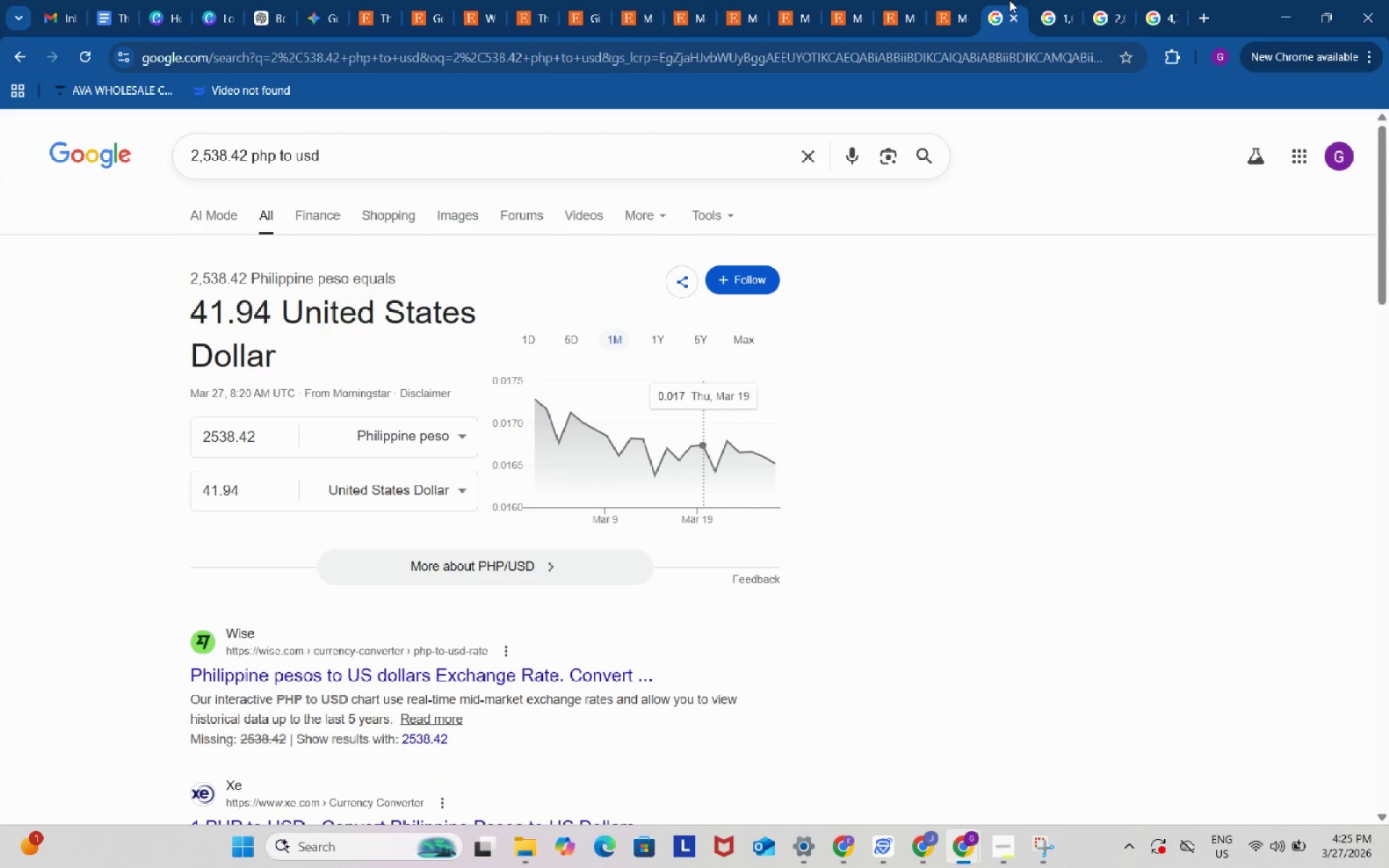 
left_click([1009, 0])
 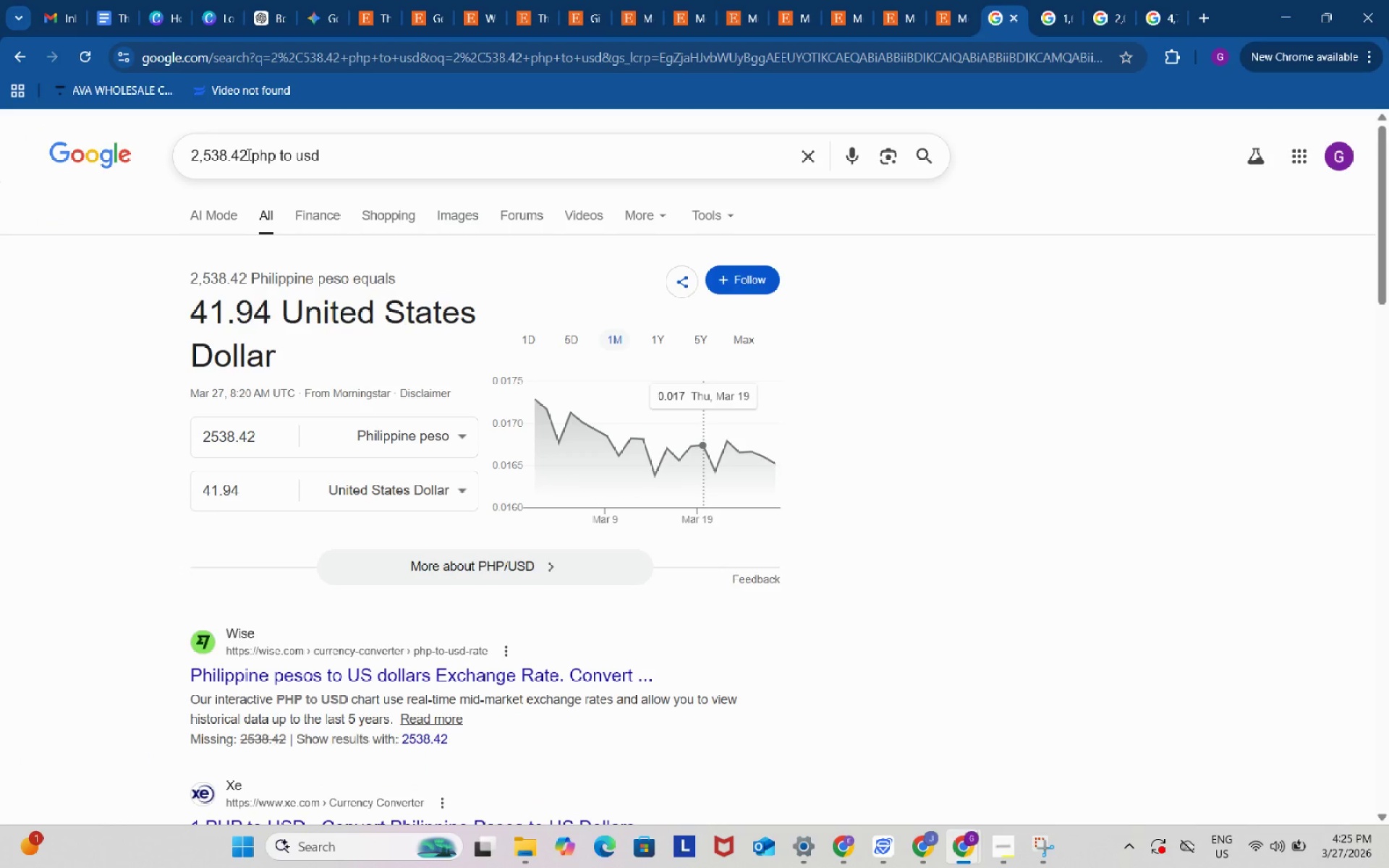 
left_click_drag(start_coordinate=[247, 154], to_coordinate=[184, 157])
 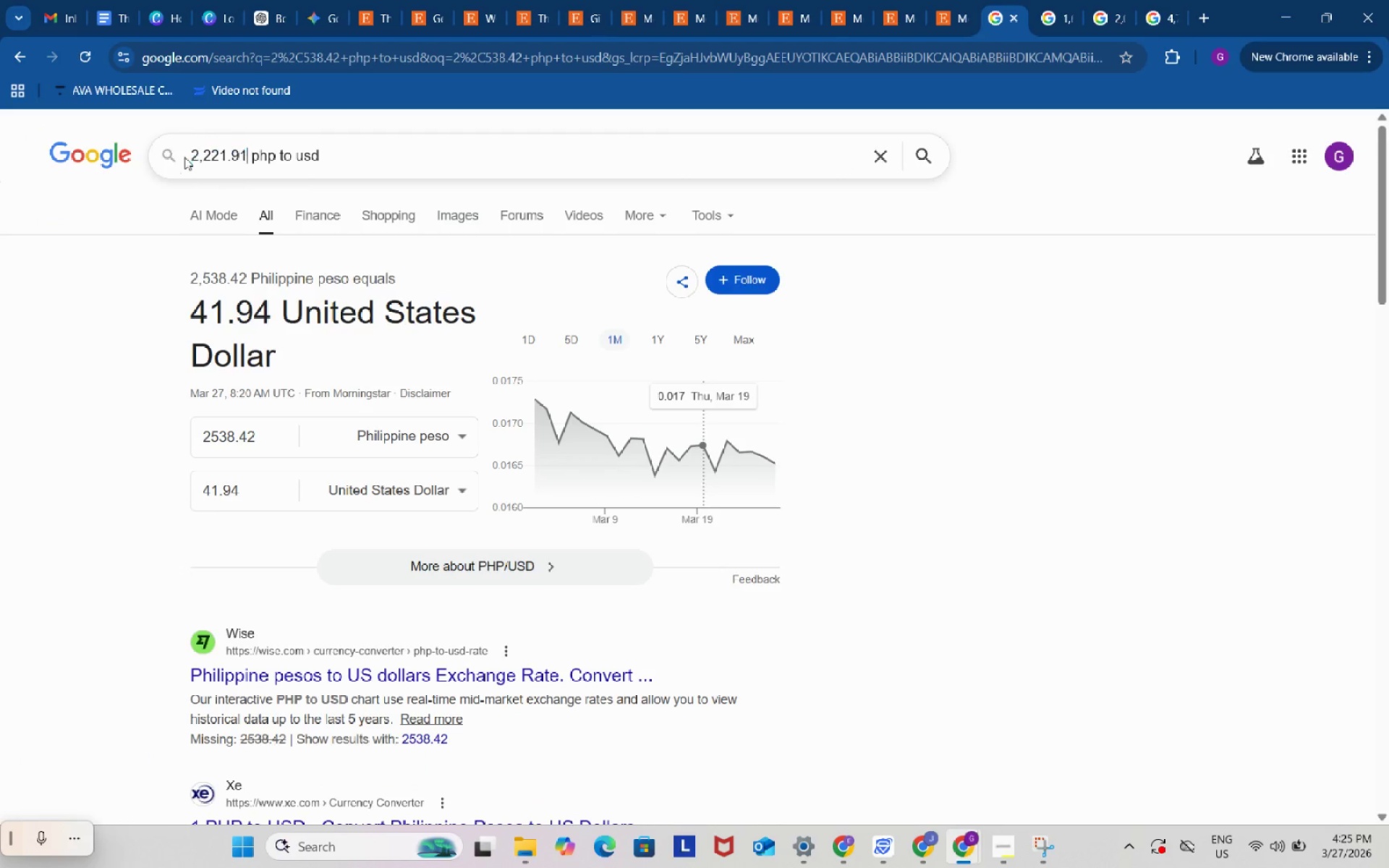 
key(Control+ControlLeft)
 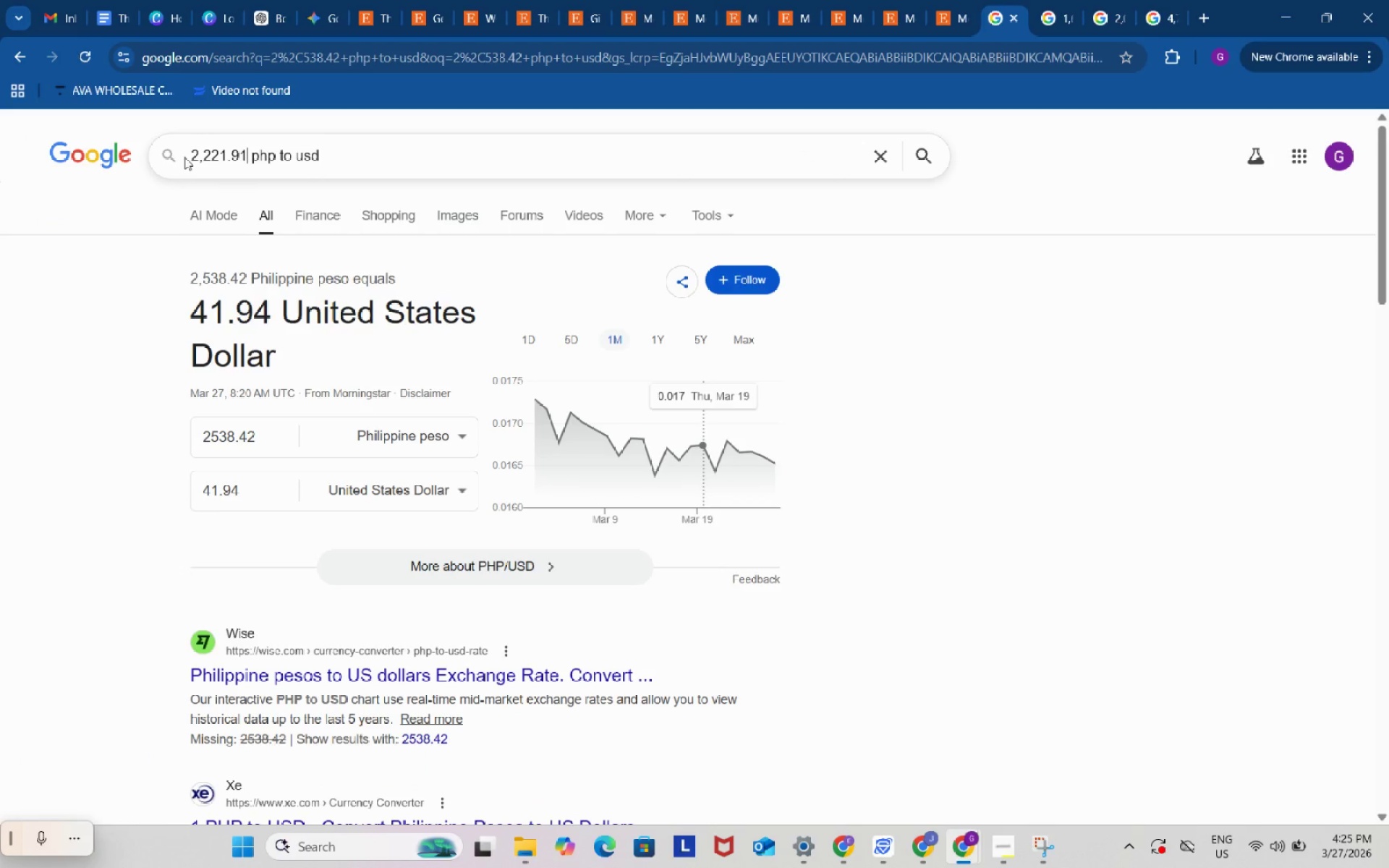 
key(Control+V)
 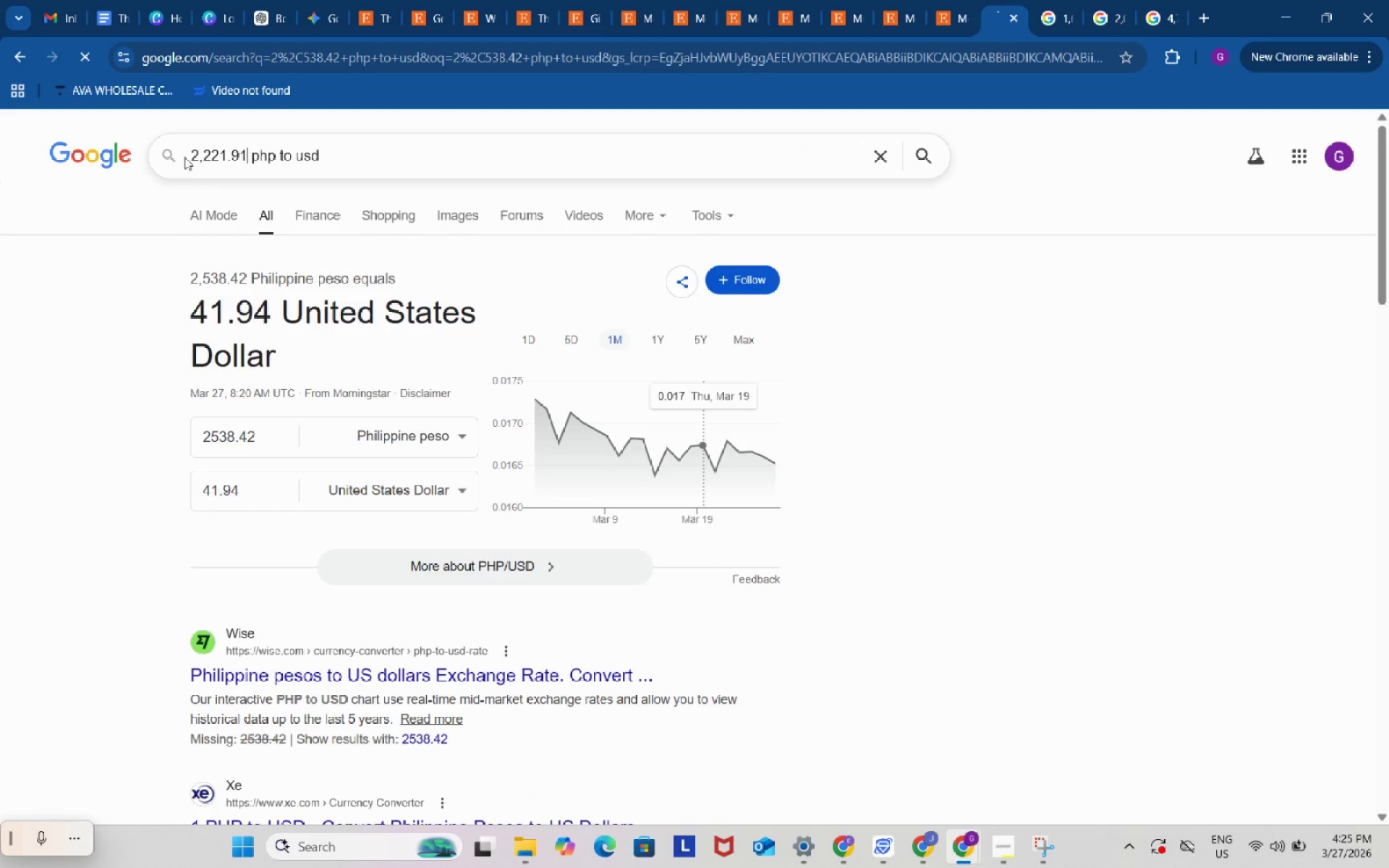 
key(Enter)
 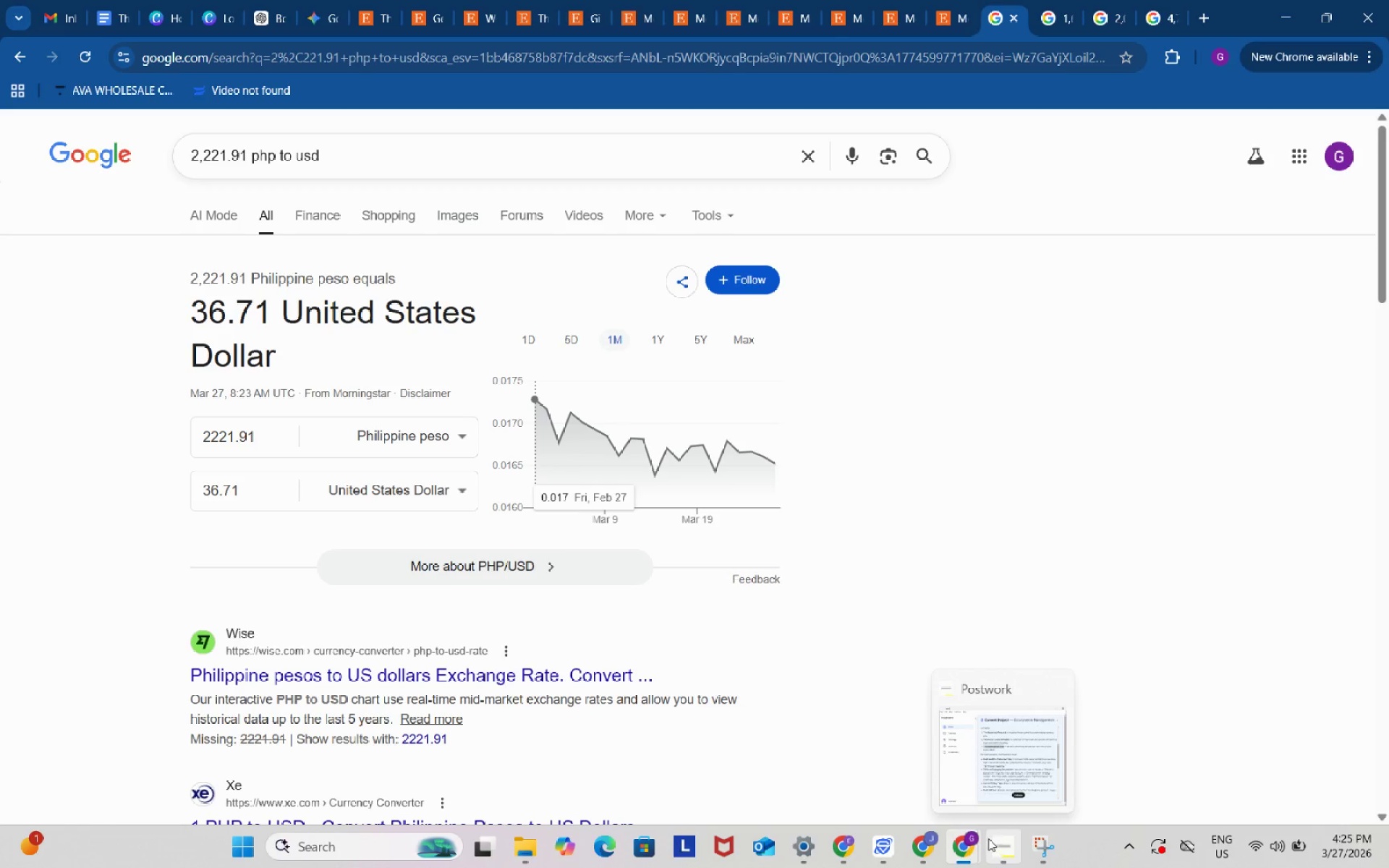 
wait(5.81)
 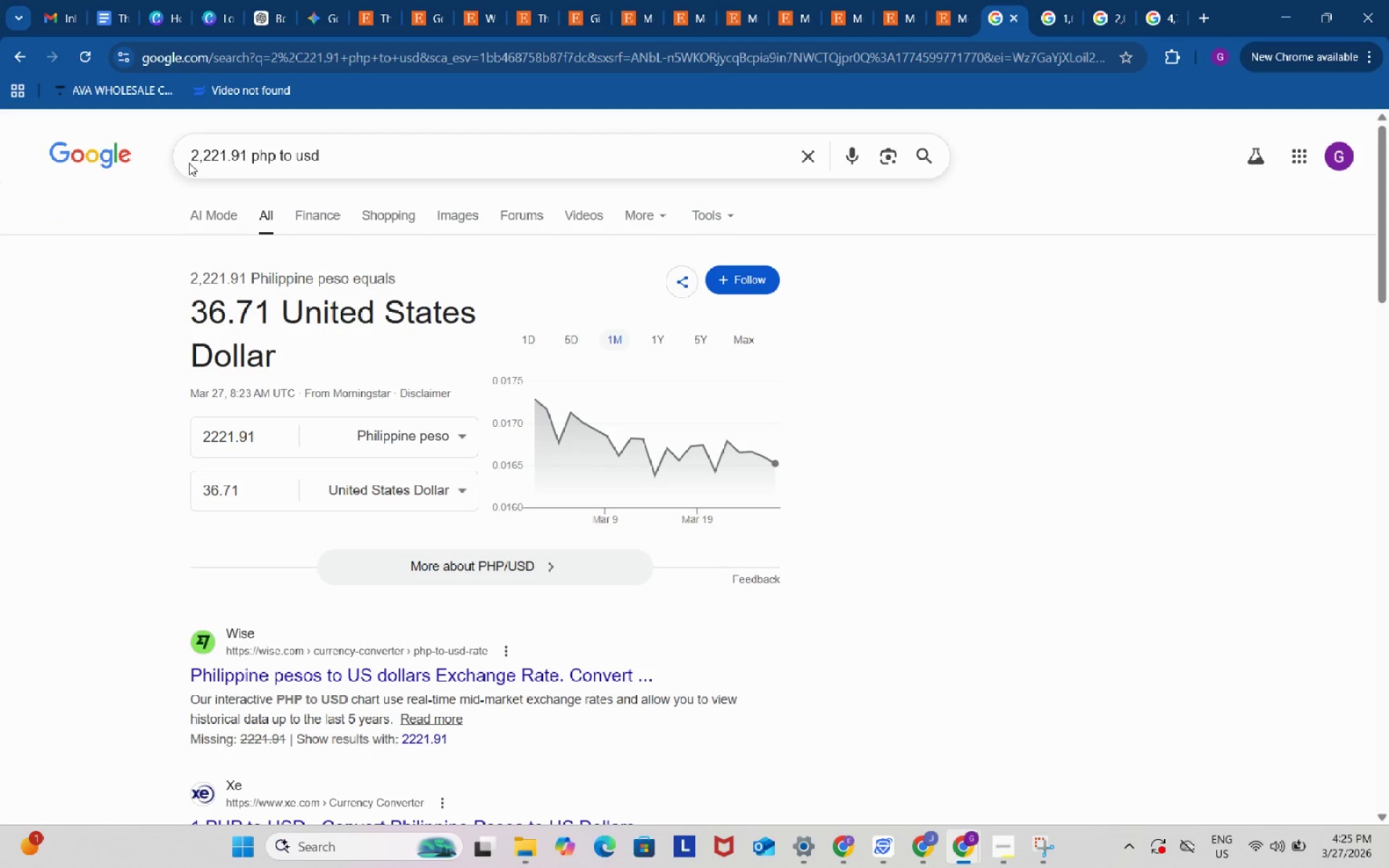 
left_click([1044, 746])
 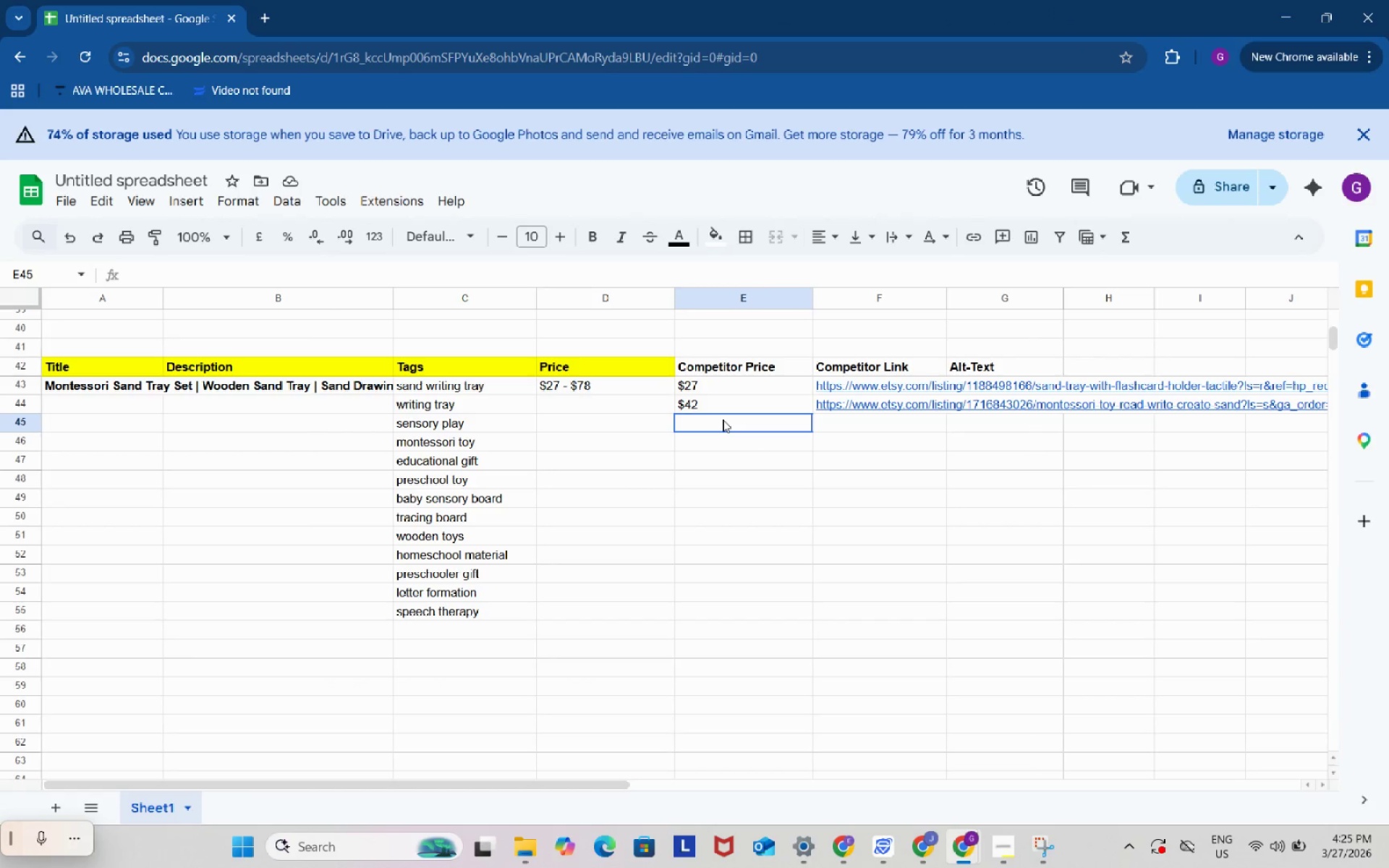 
double_click([723, 420])
 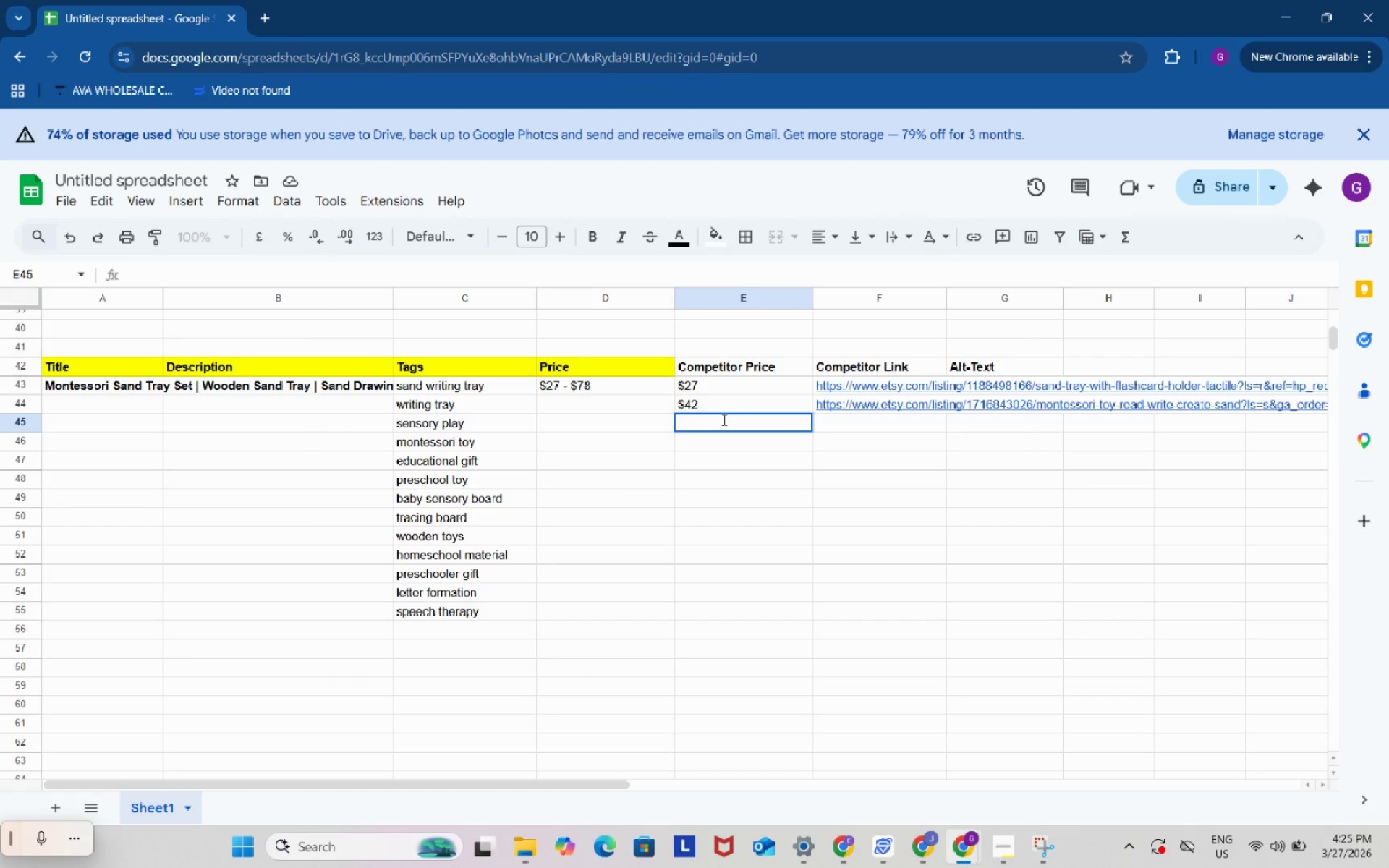 
key(Shift+ShiftRight)
 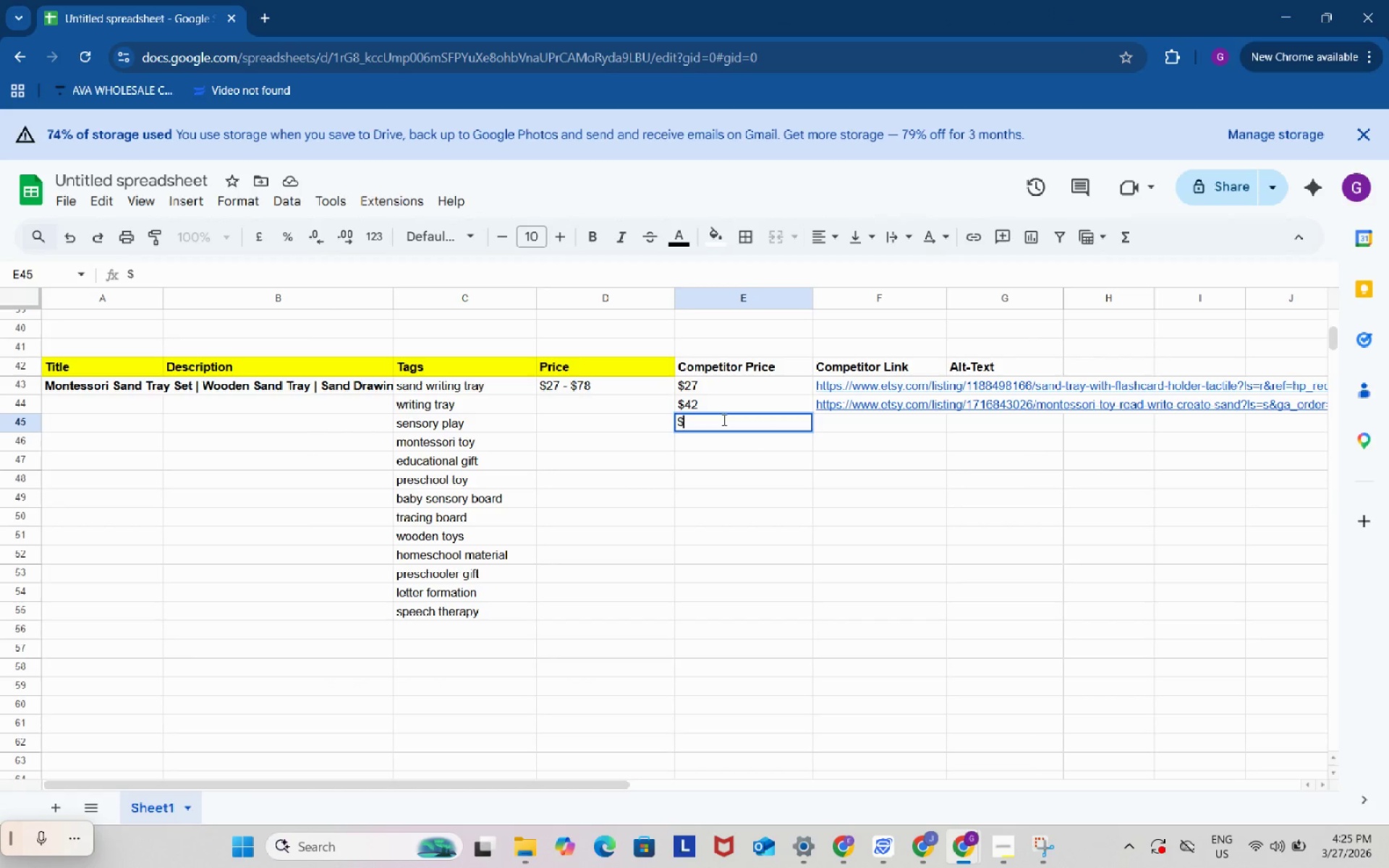 
key(Shift+4)
 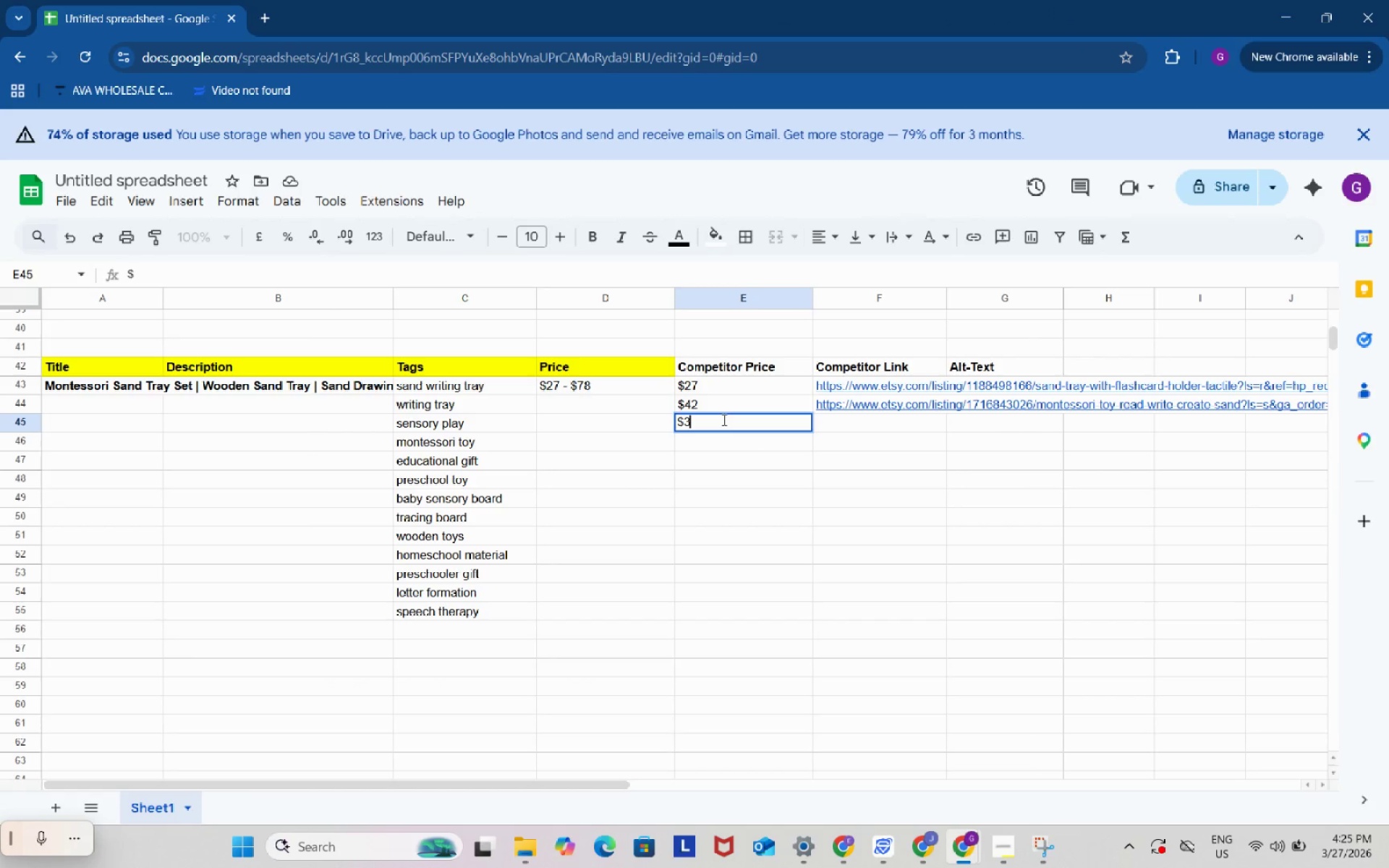 
key(Numpad3)
 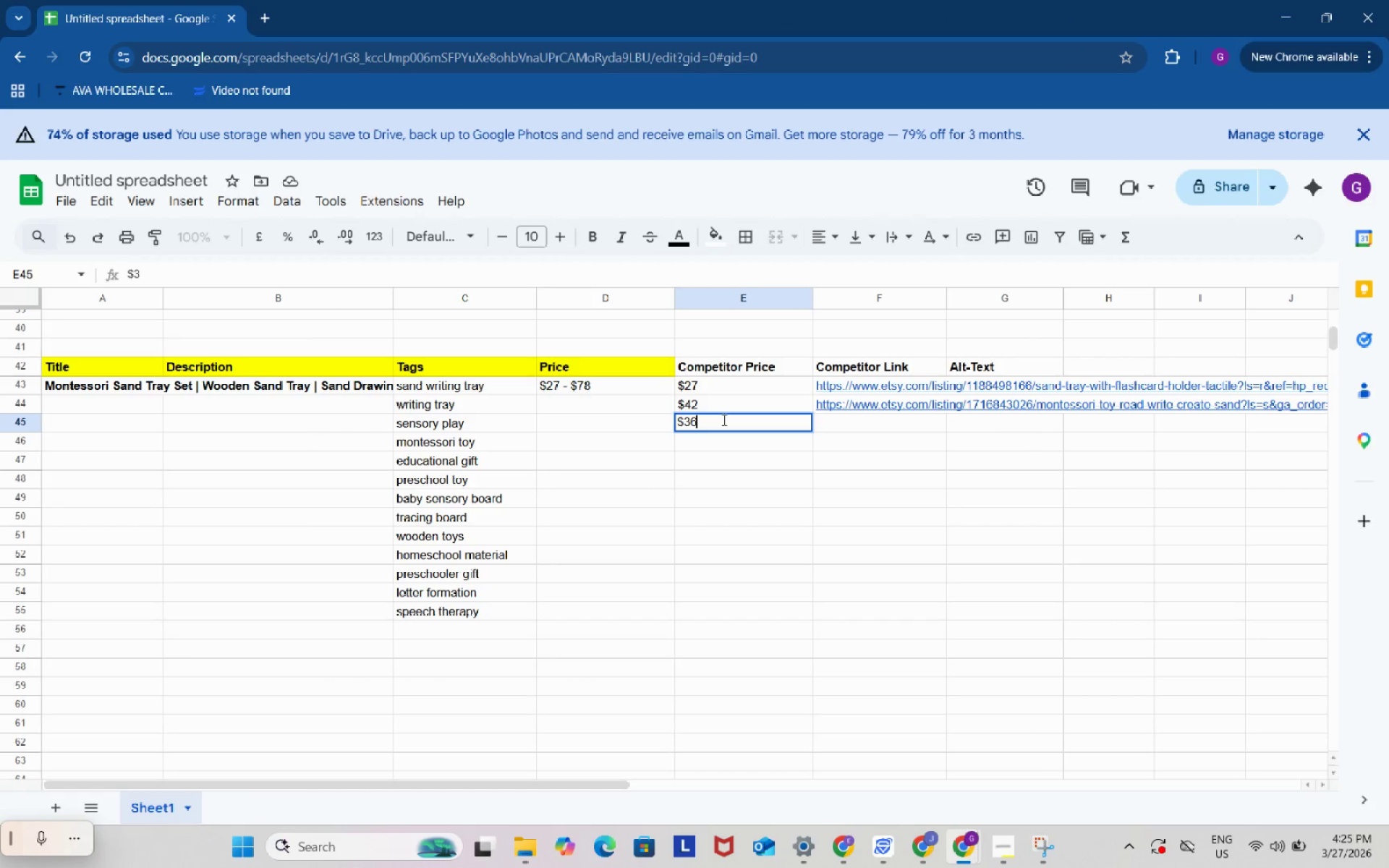 
key(Numpad6)
 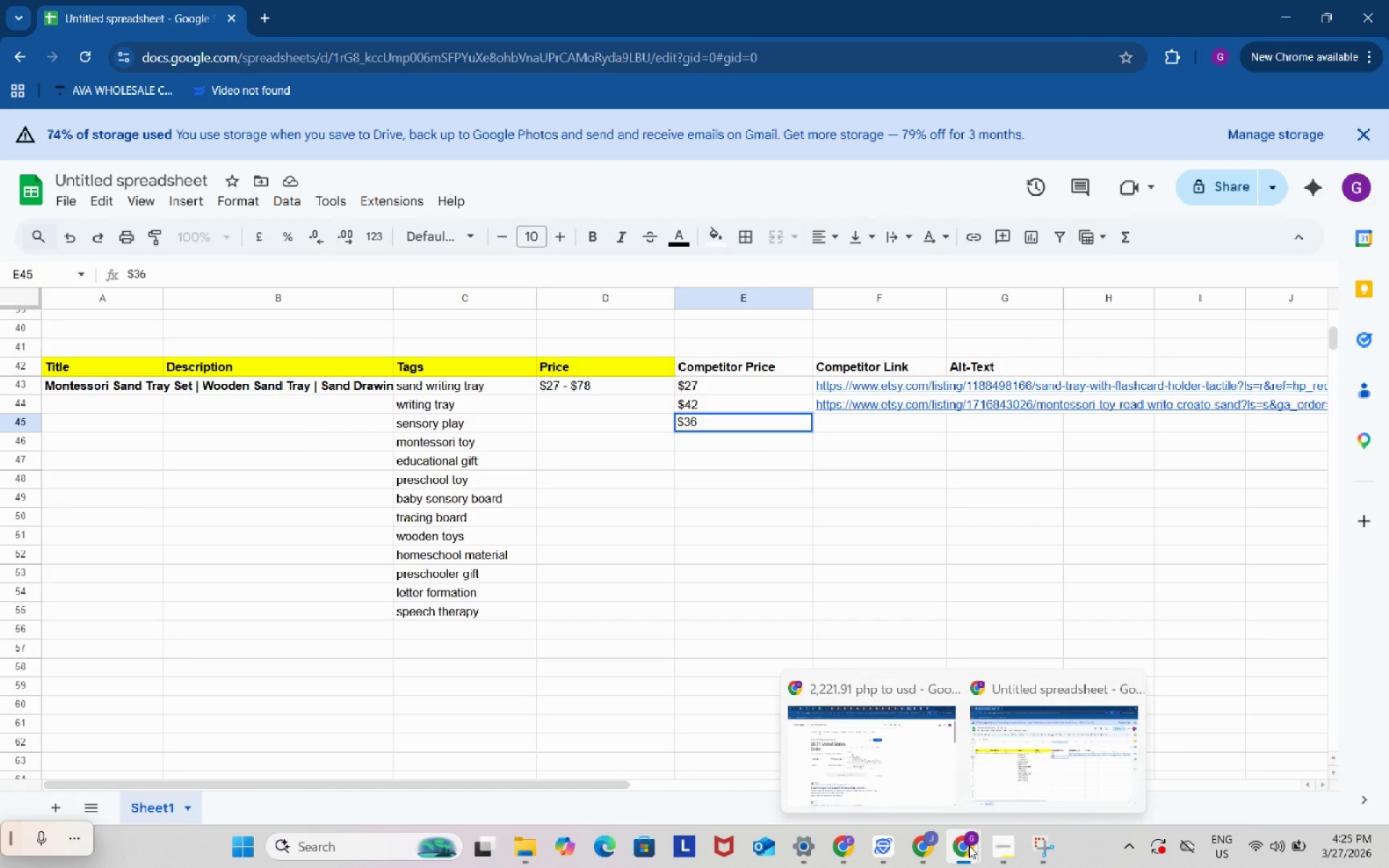 
left_click([885, 731])
 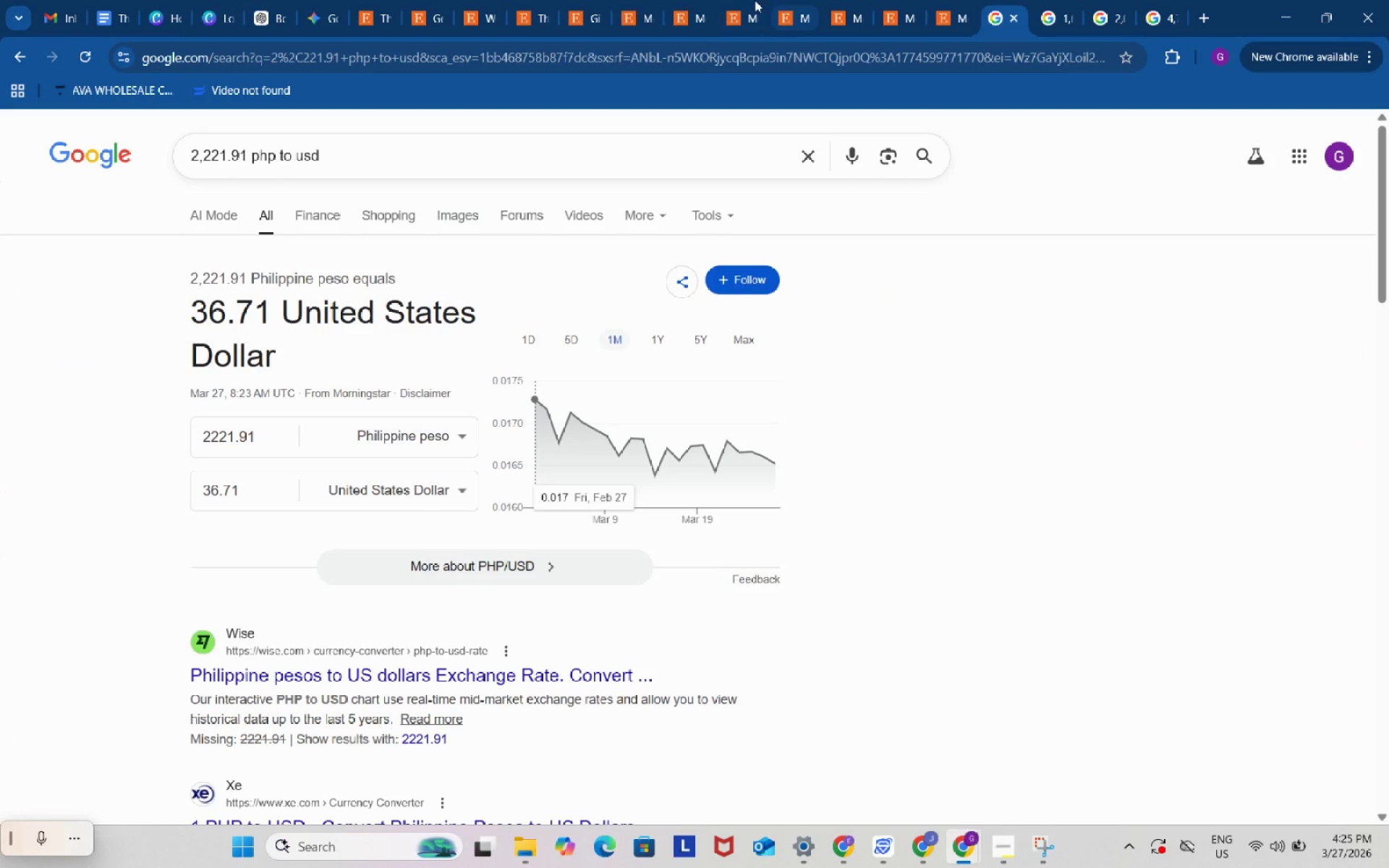 
left_click([751, 0])
 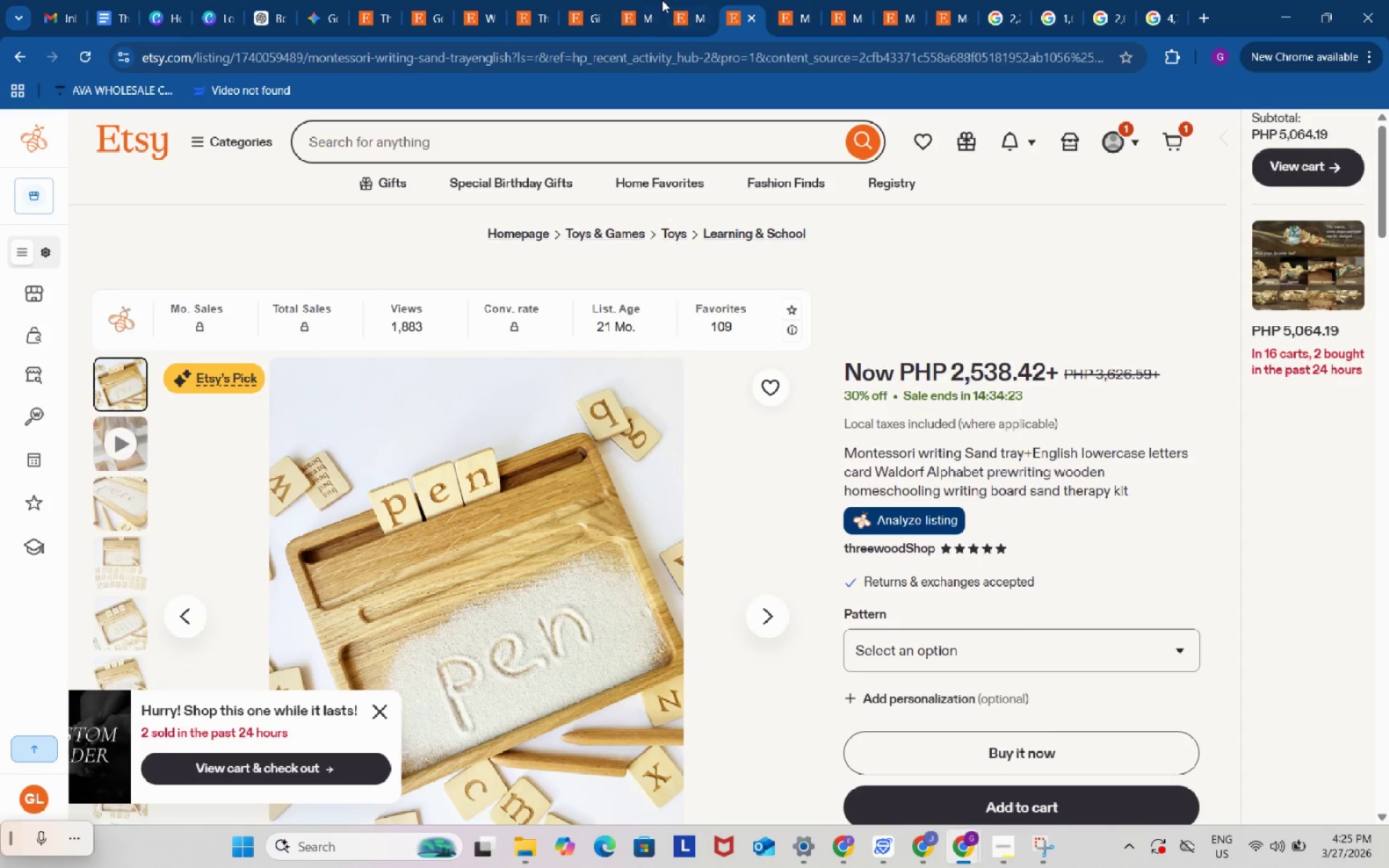 
left_click([662, 0])
 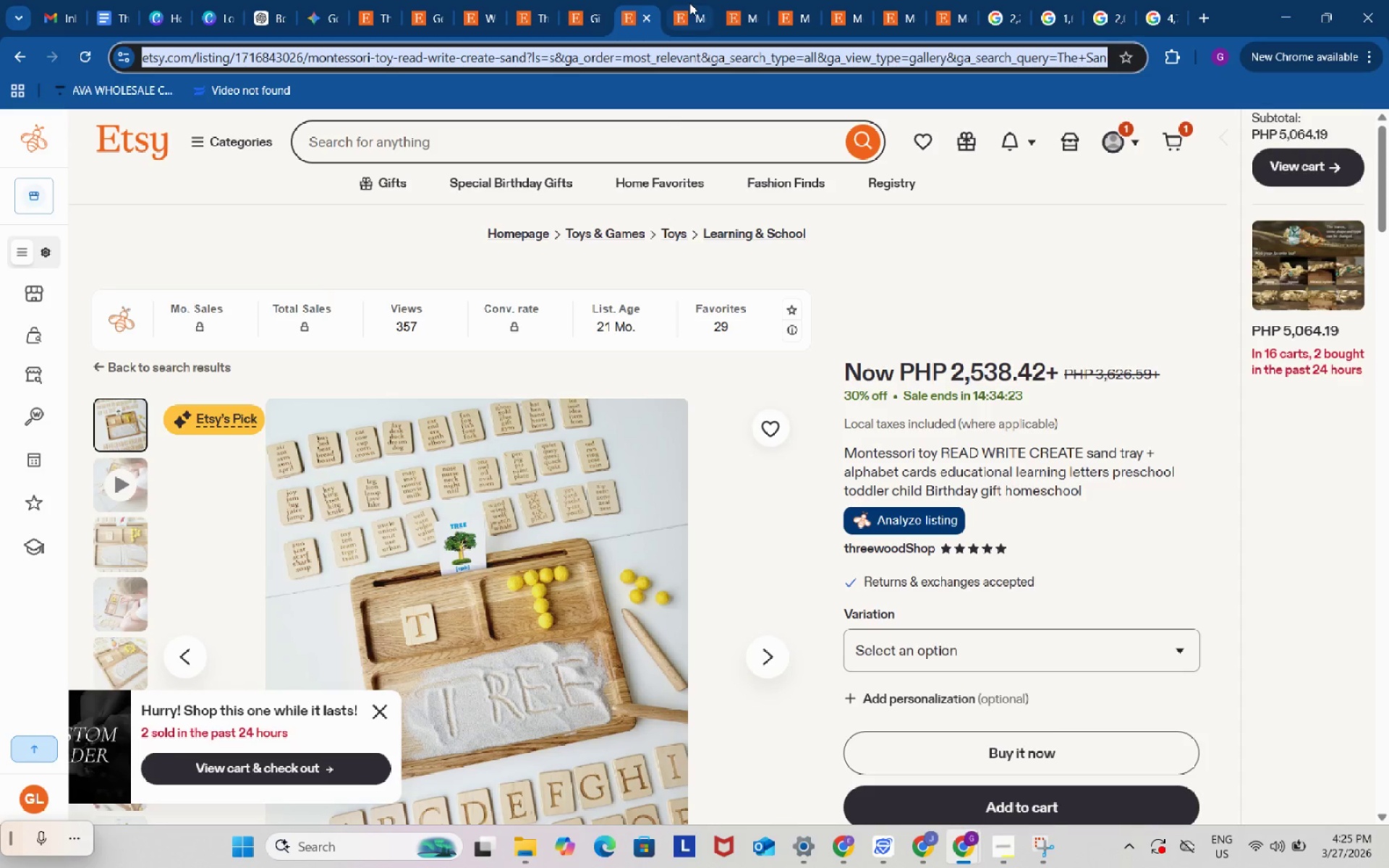 
left_click([689, 3])
 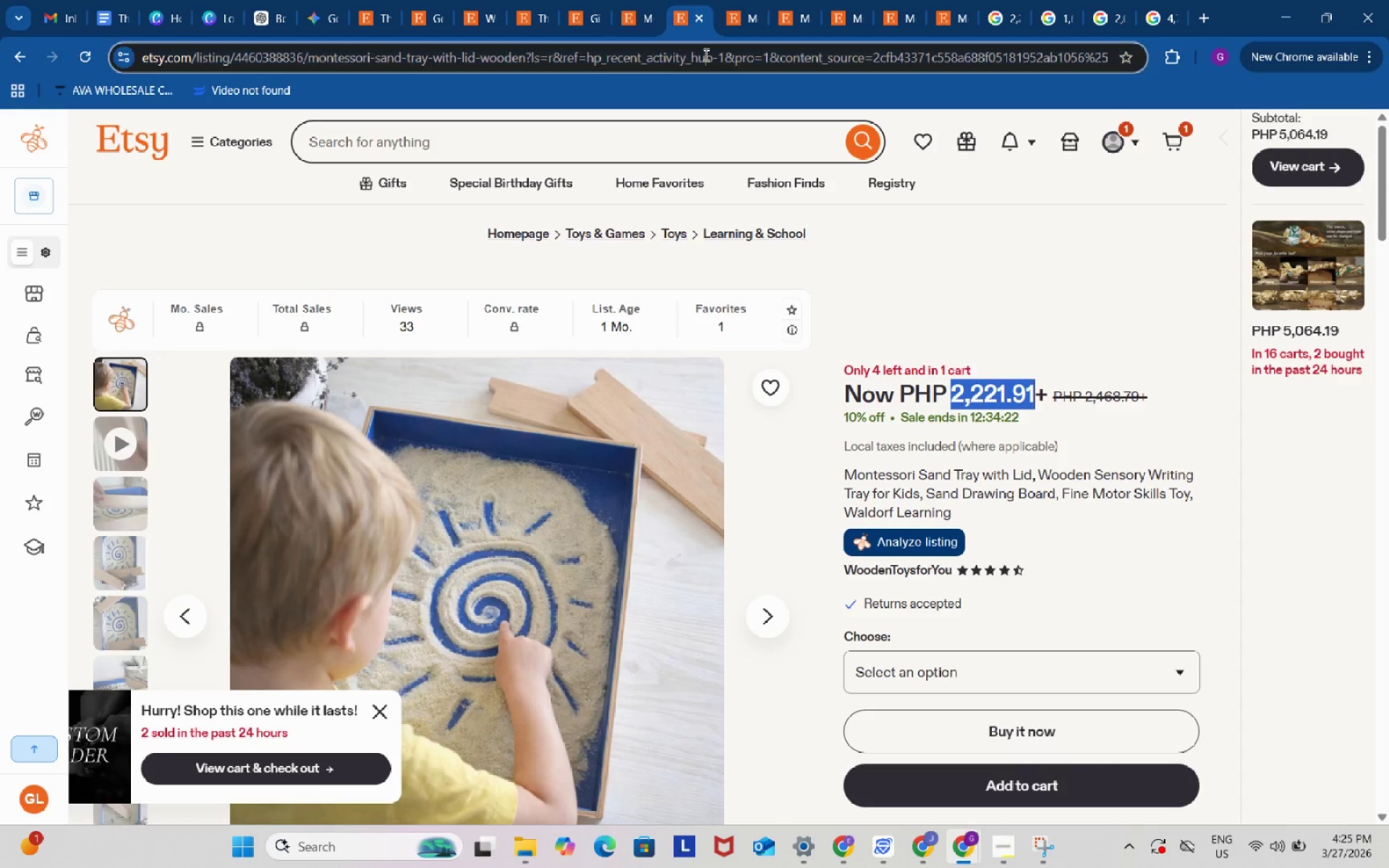 
left_click([705, 54])
 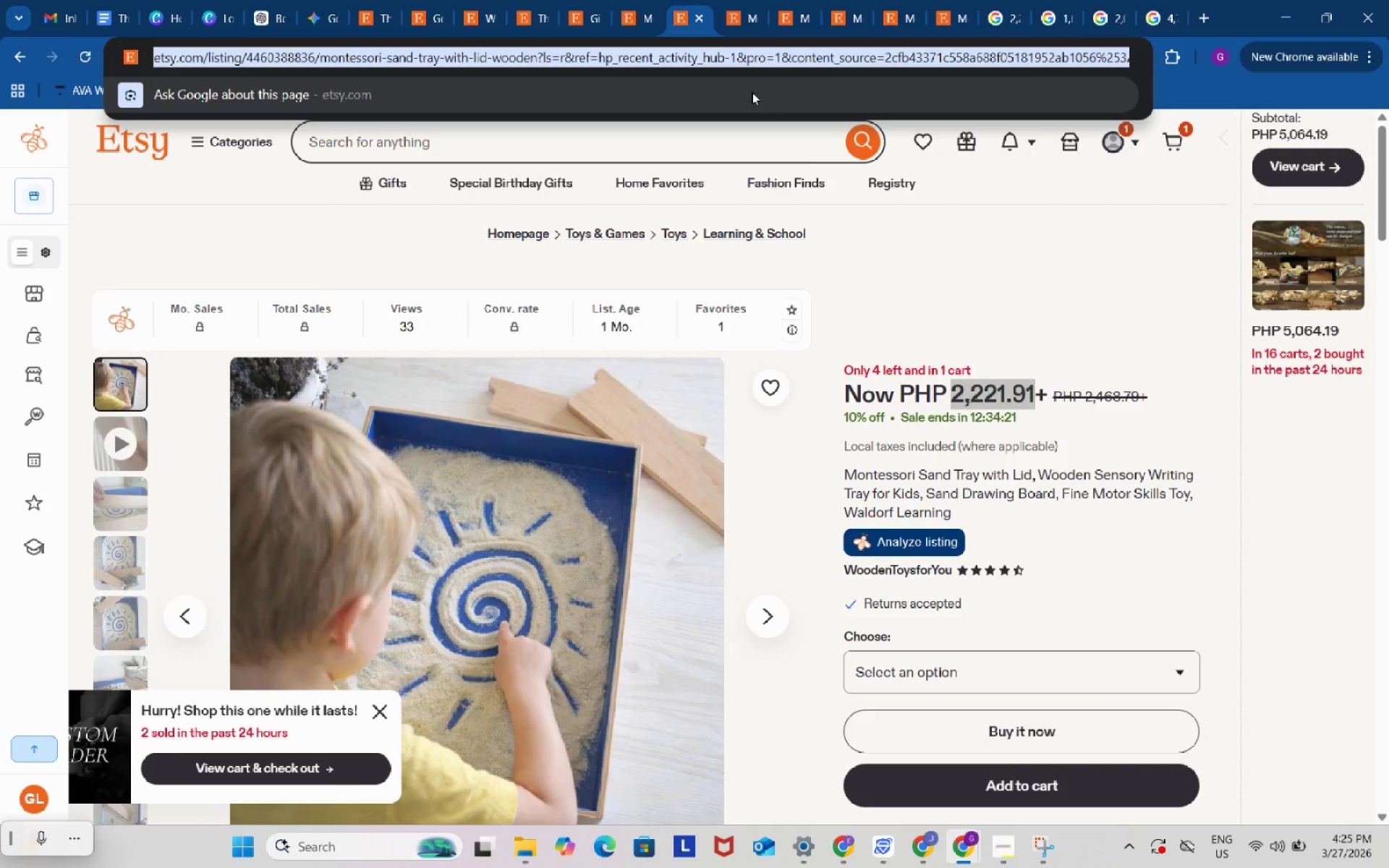 
key(Control+ControlLeft)
 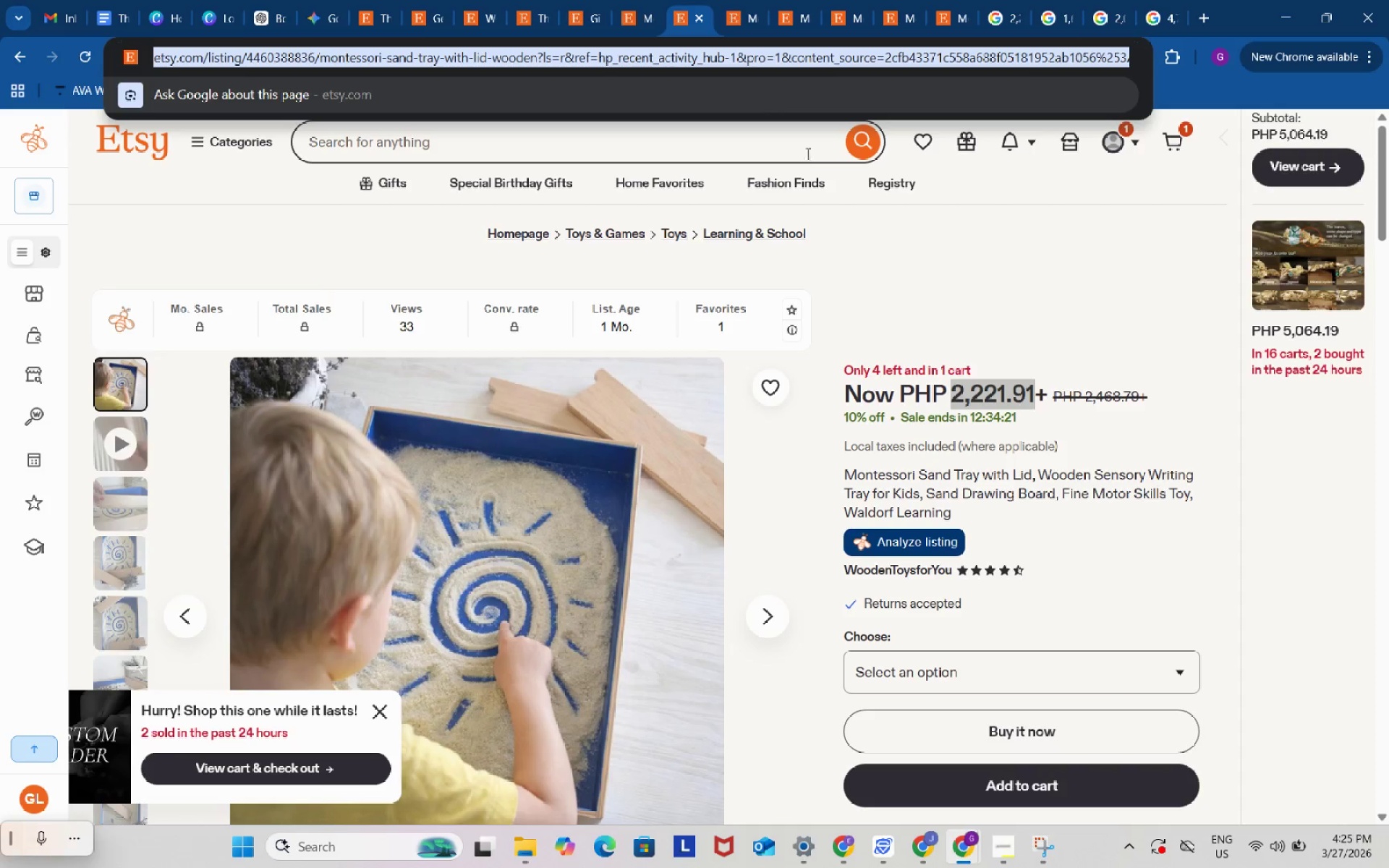 
key(Control+C)
 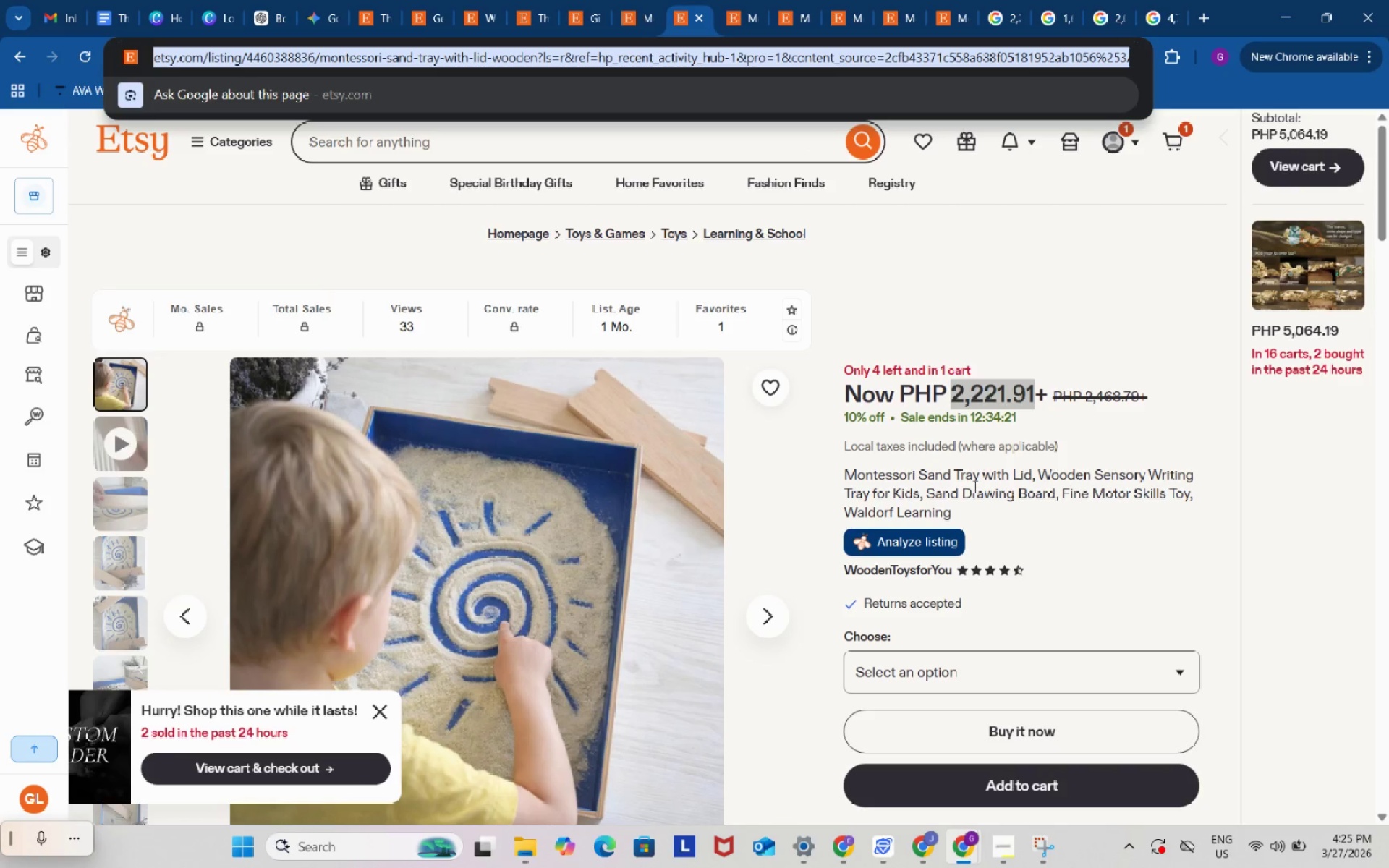 
key(Control+ControlLeft)
 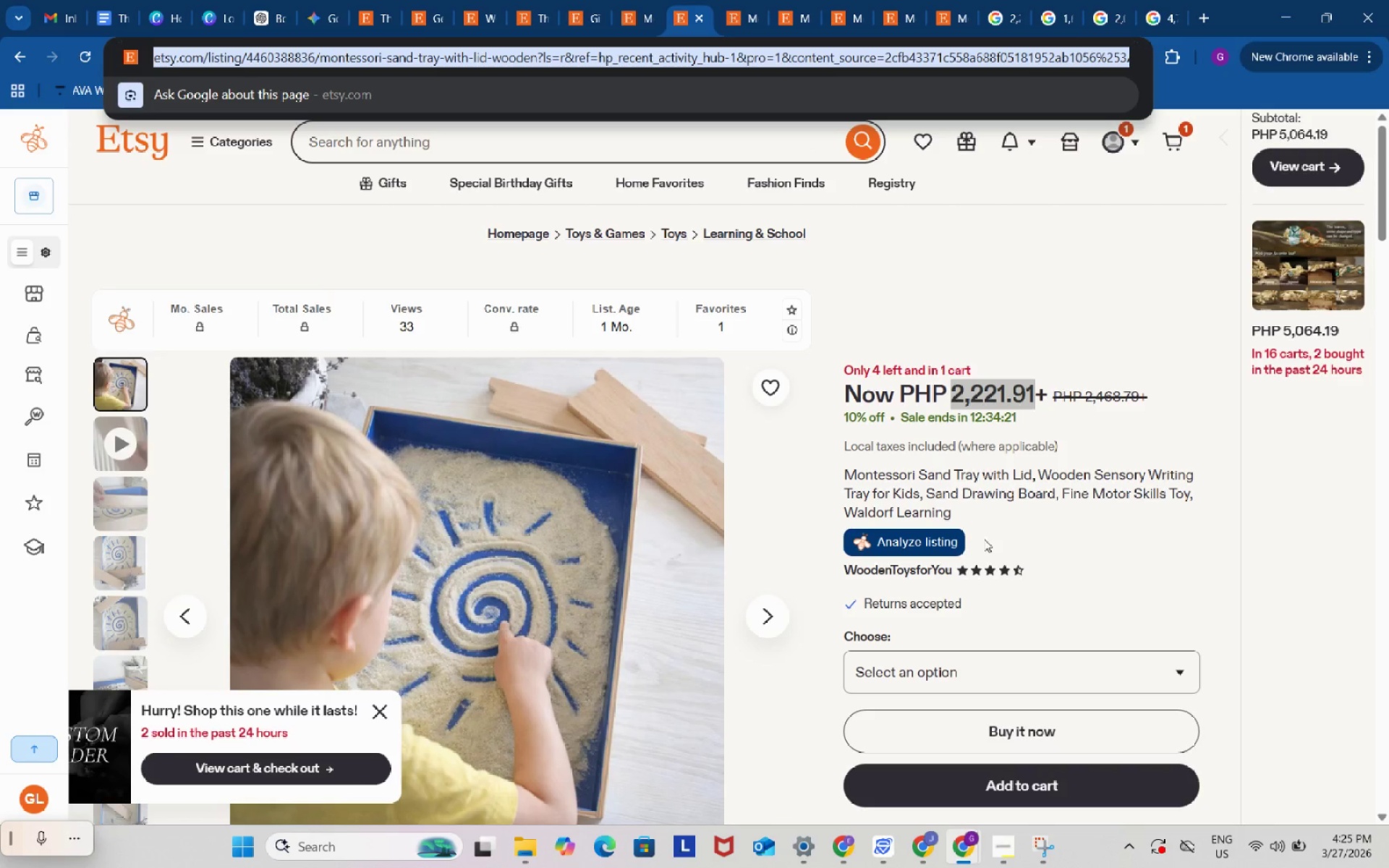 
key(Control+C)
 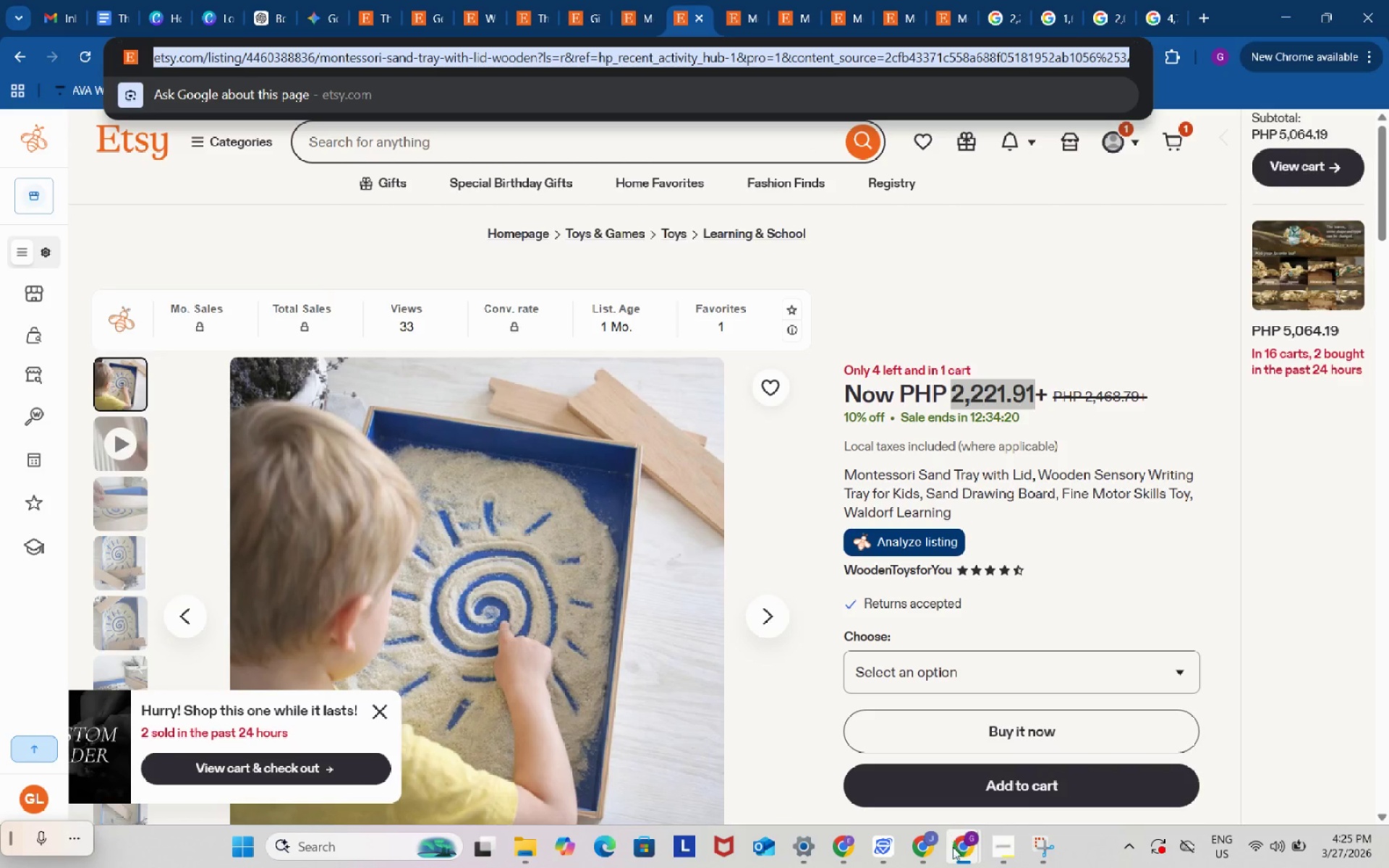 
mouse_move([967, 847])
 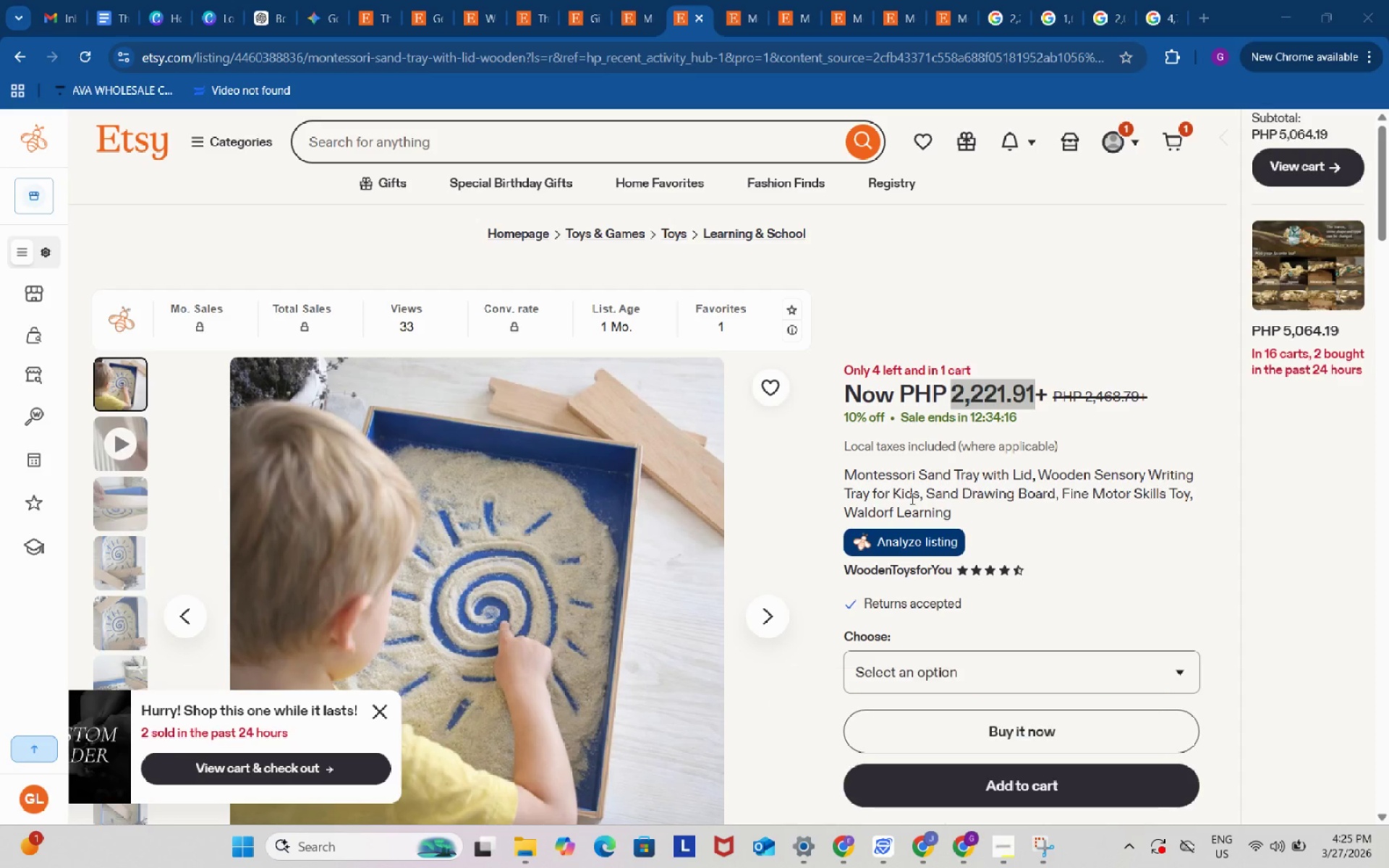 
left_click([970, 846])
 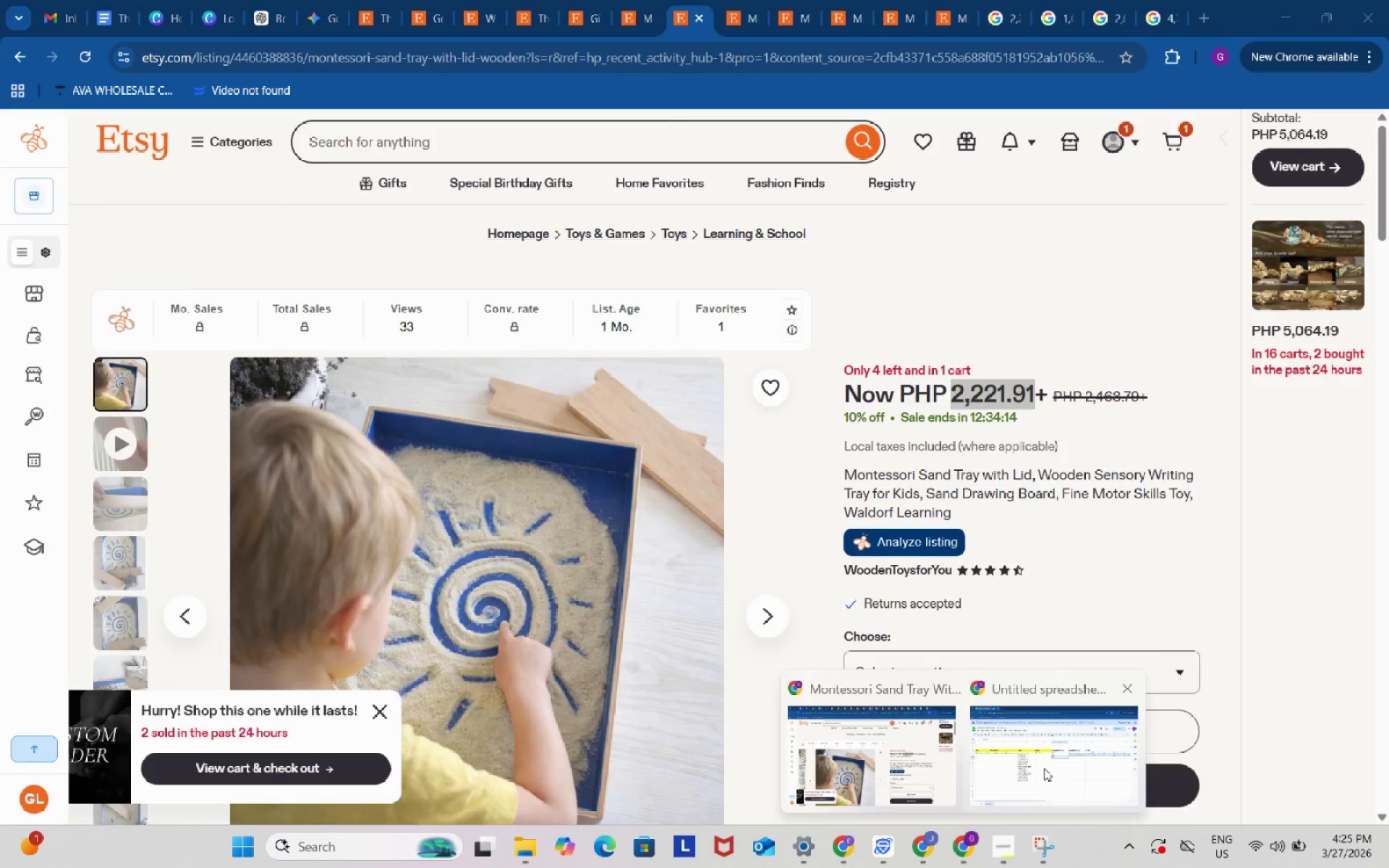 
left_click([1044, 768])
 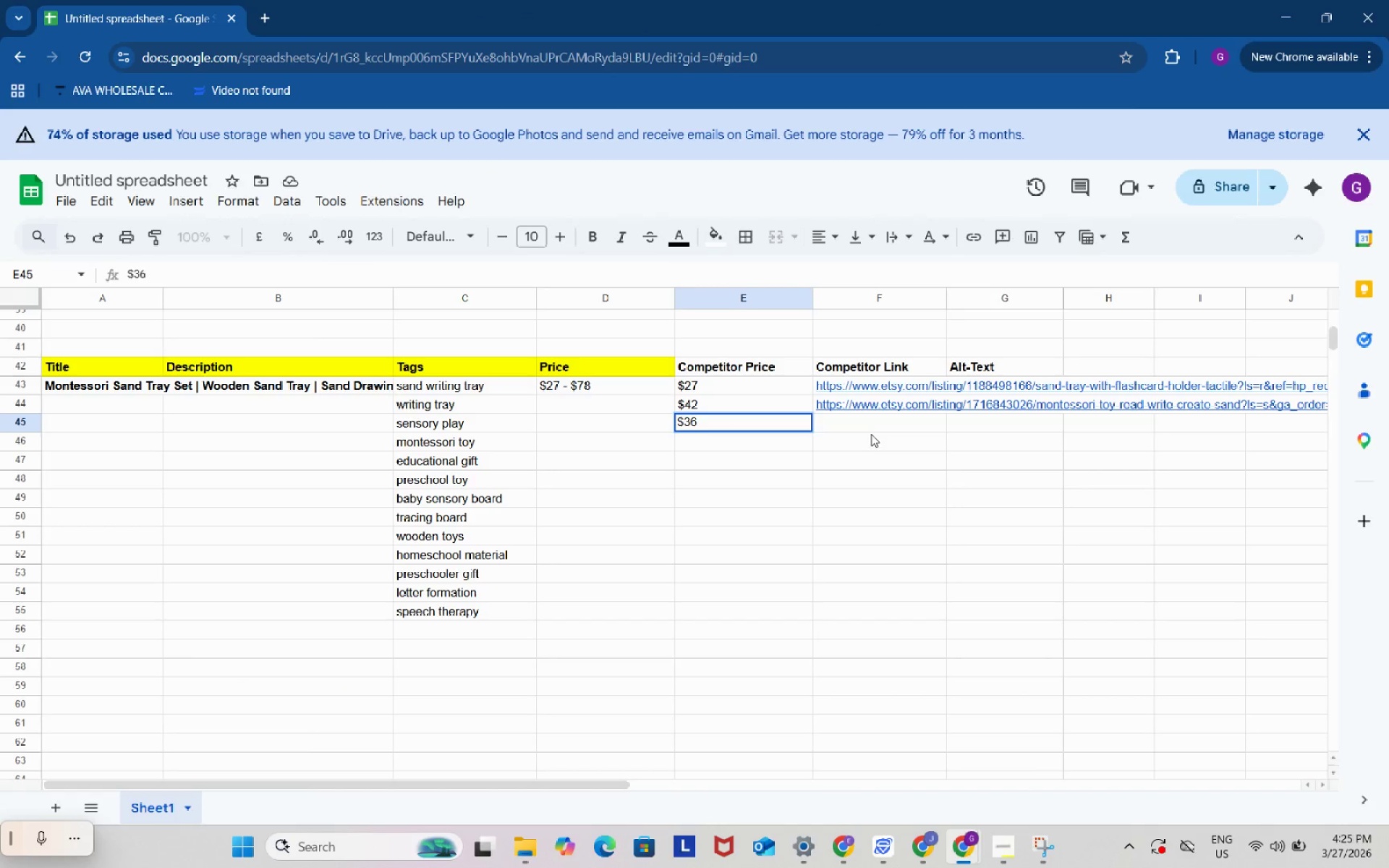 
left_click([871, 430])
 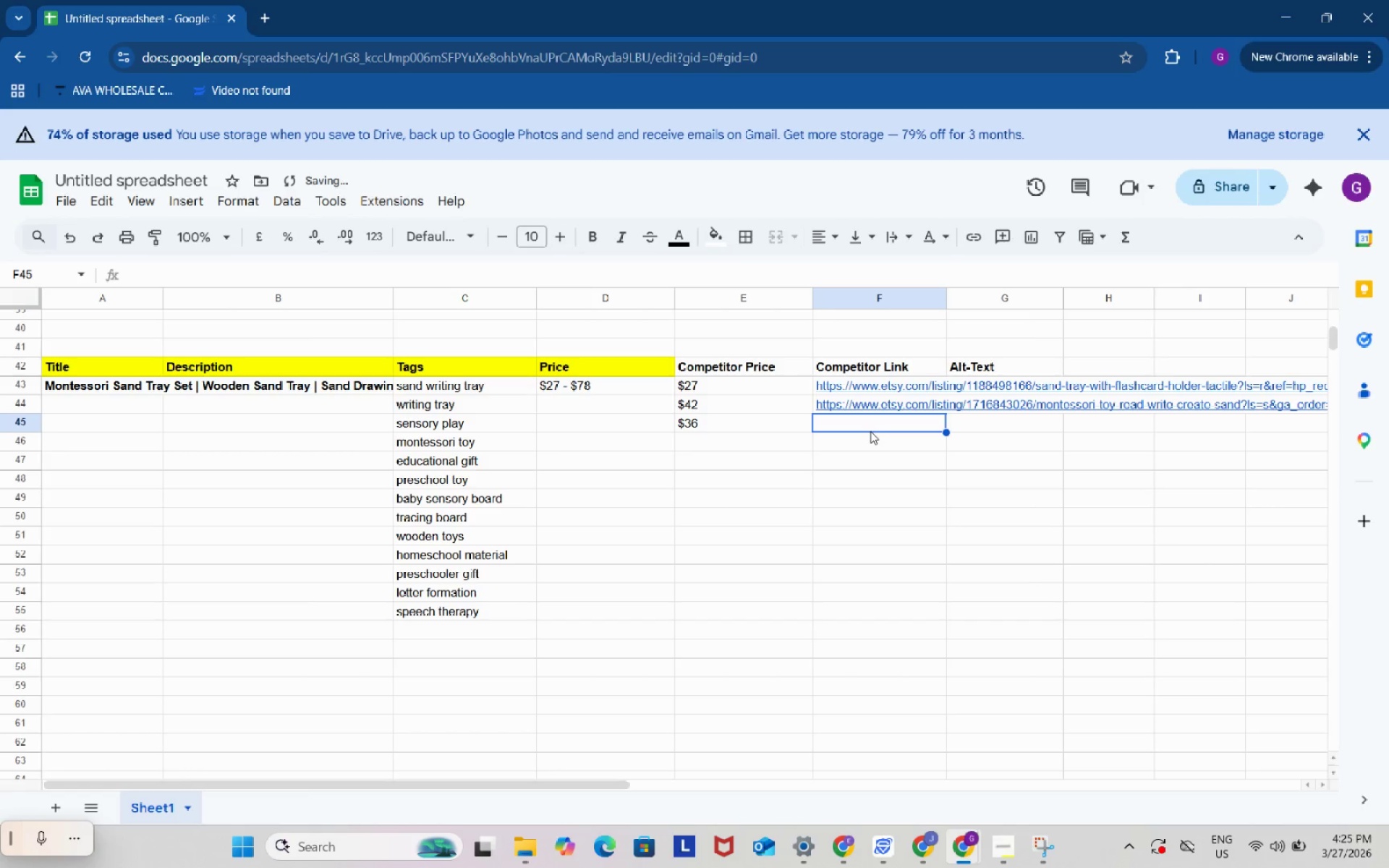 
key(Control+ControlLeft)
 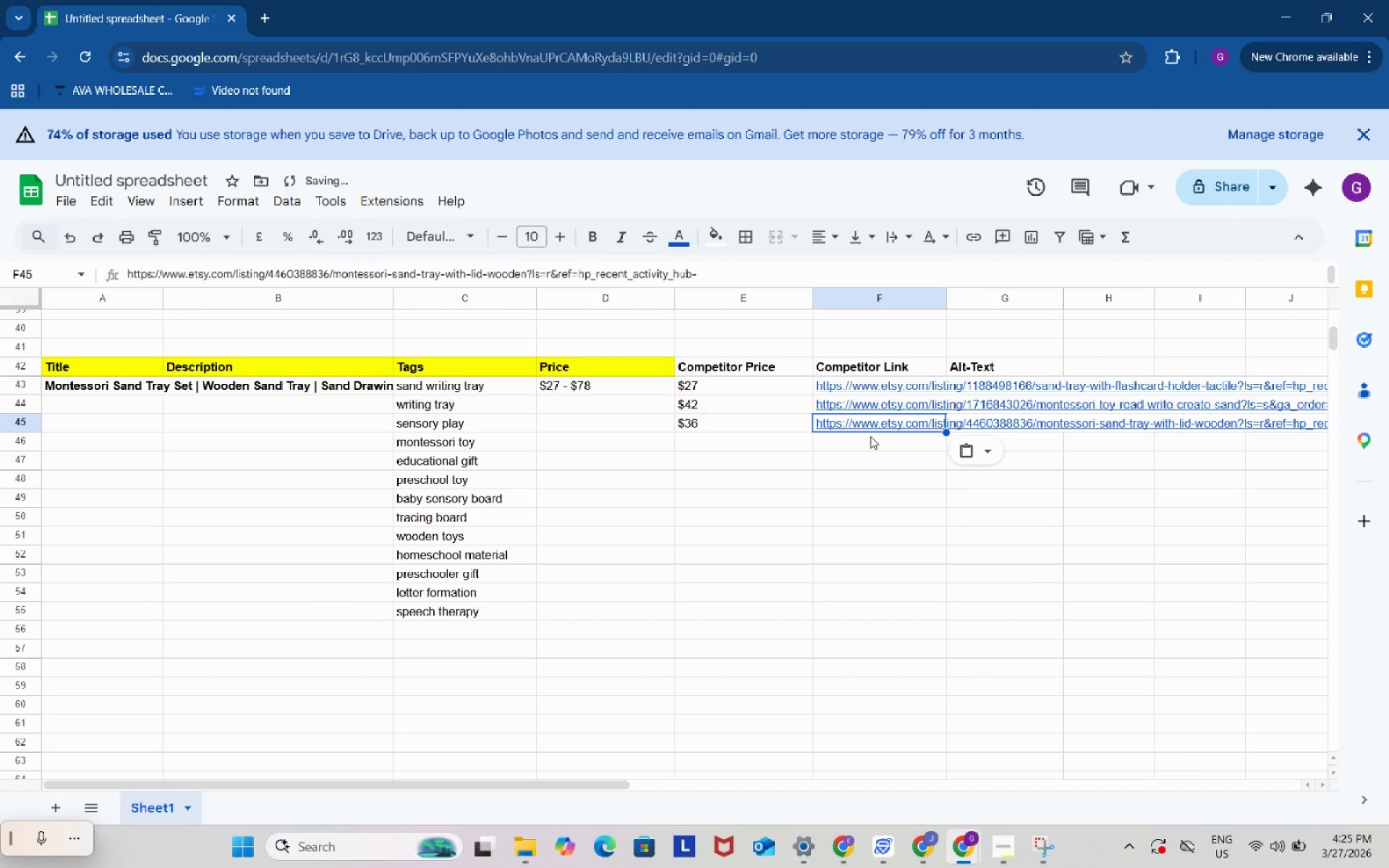 
key(Control+ControlLeft)
 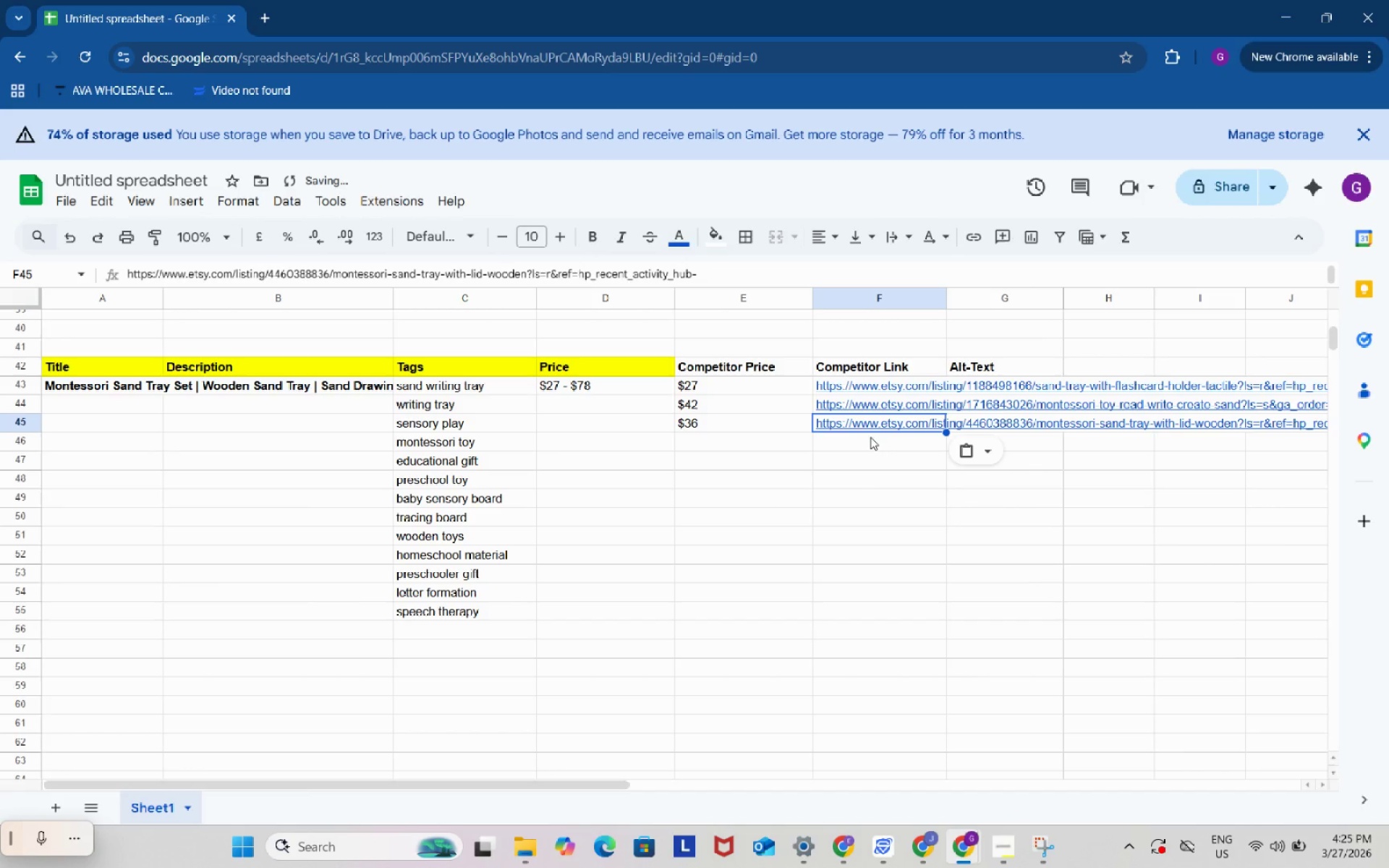 
key(Control+V)
 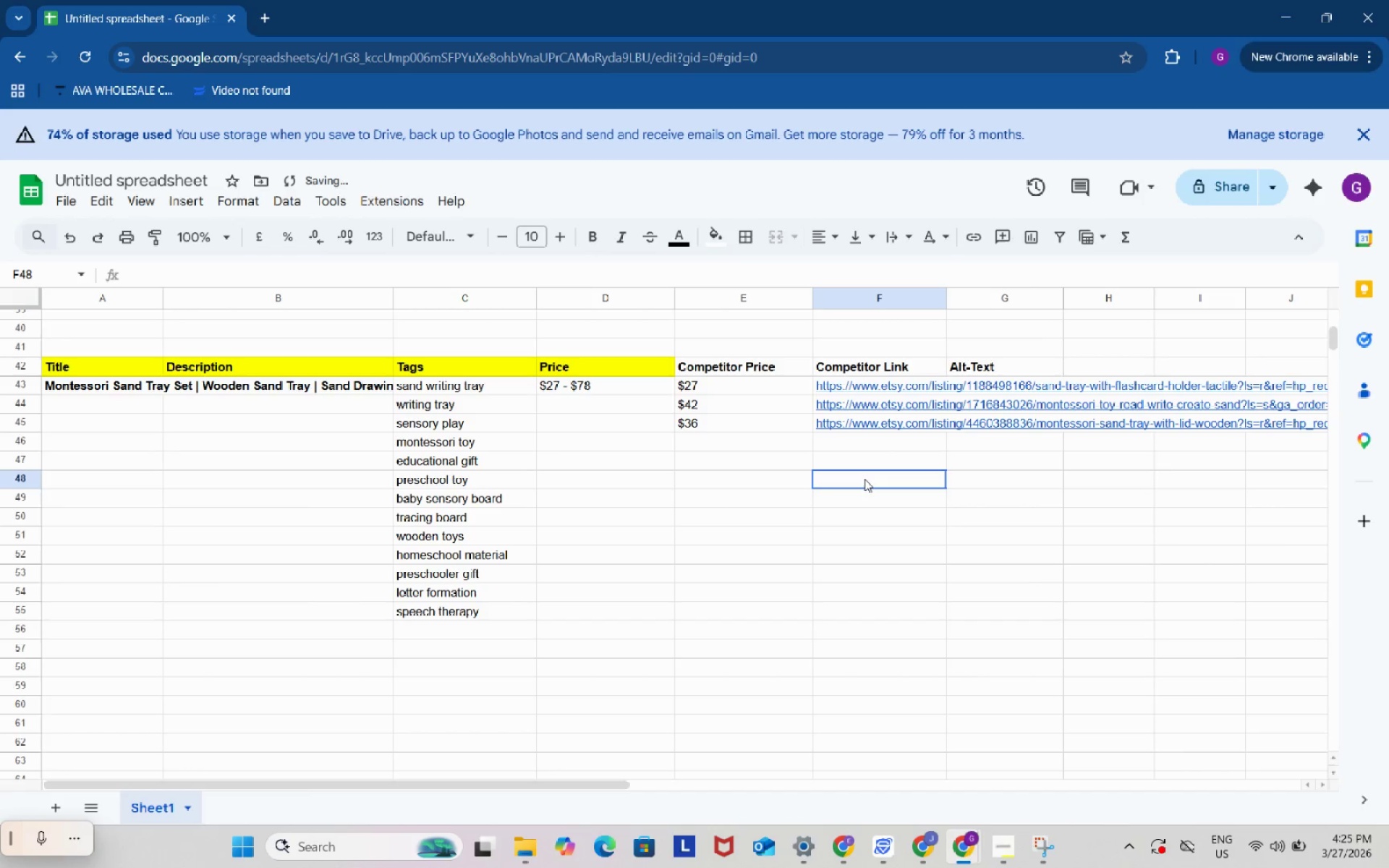 
left_click([865, 479])
 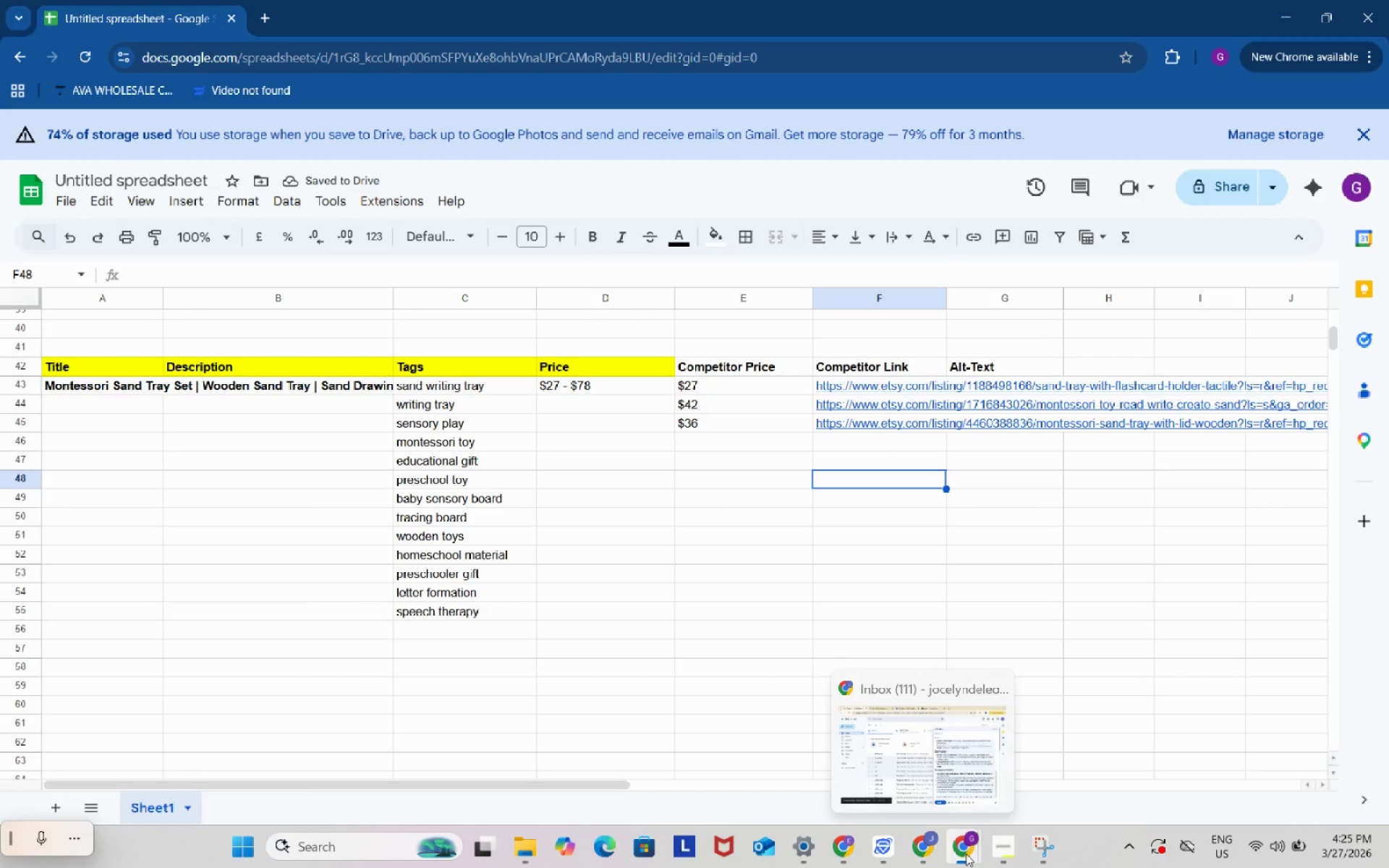 
left_click([906, 758])
 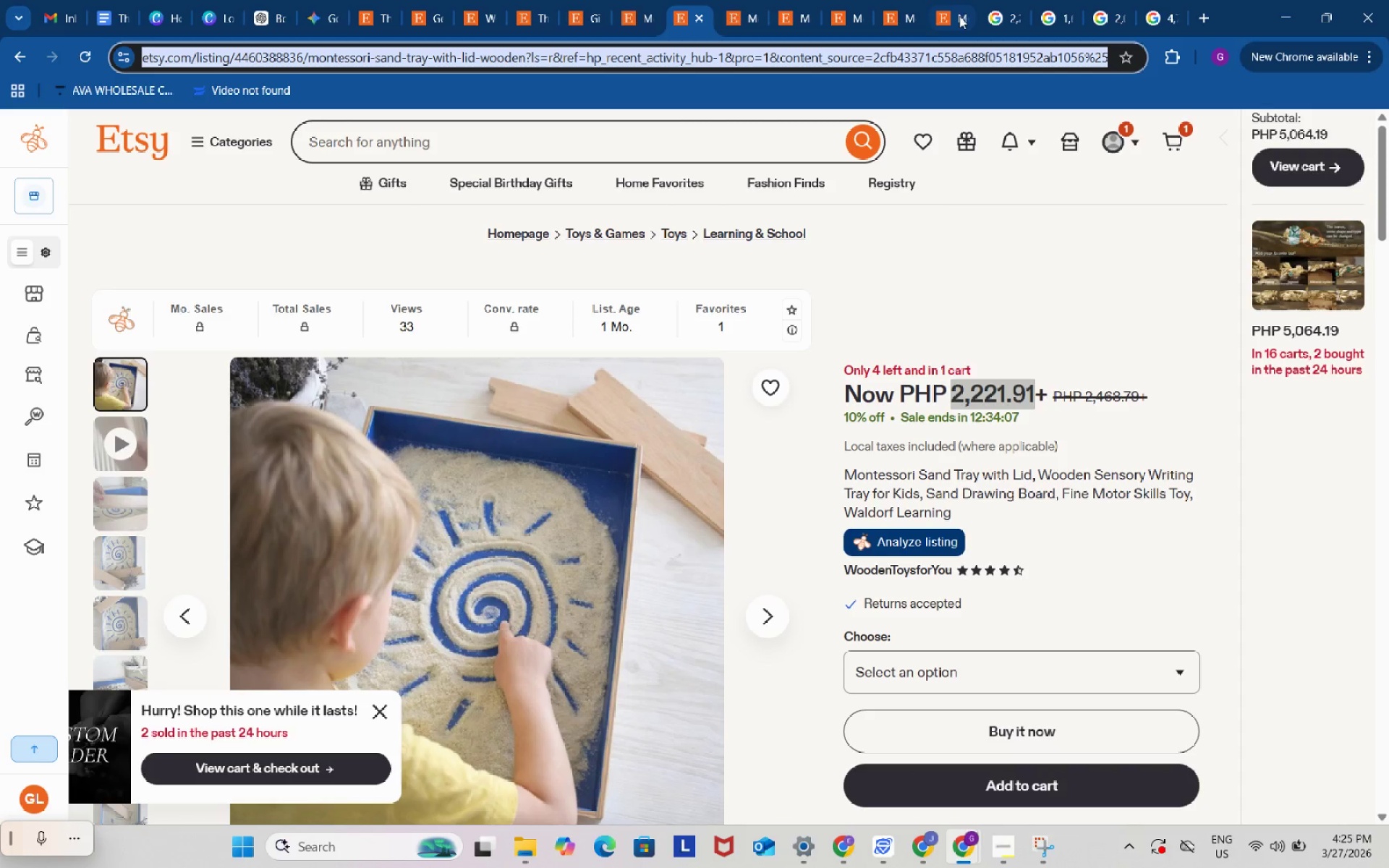 
left_click([957, 14])
 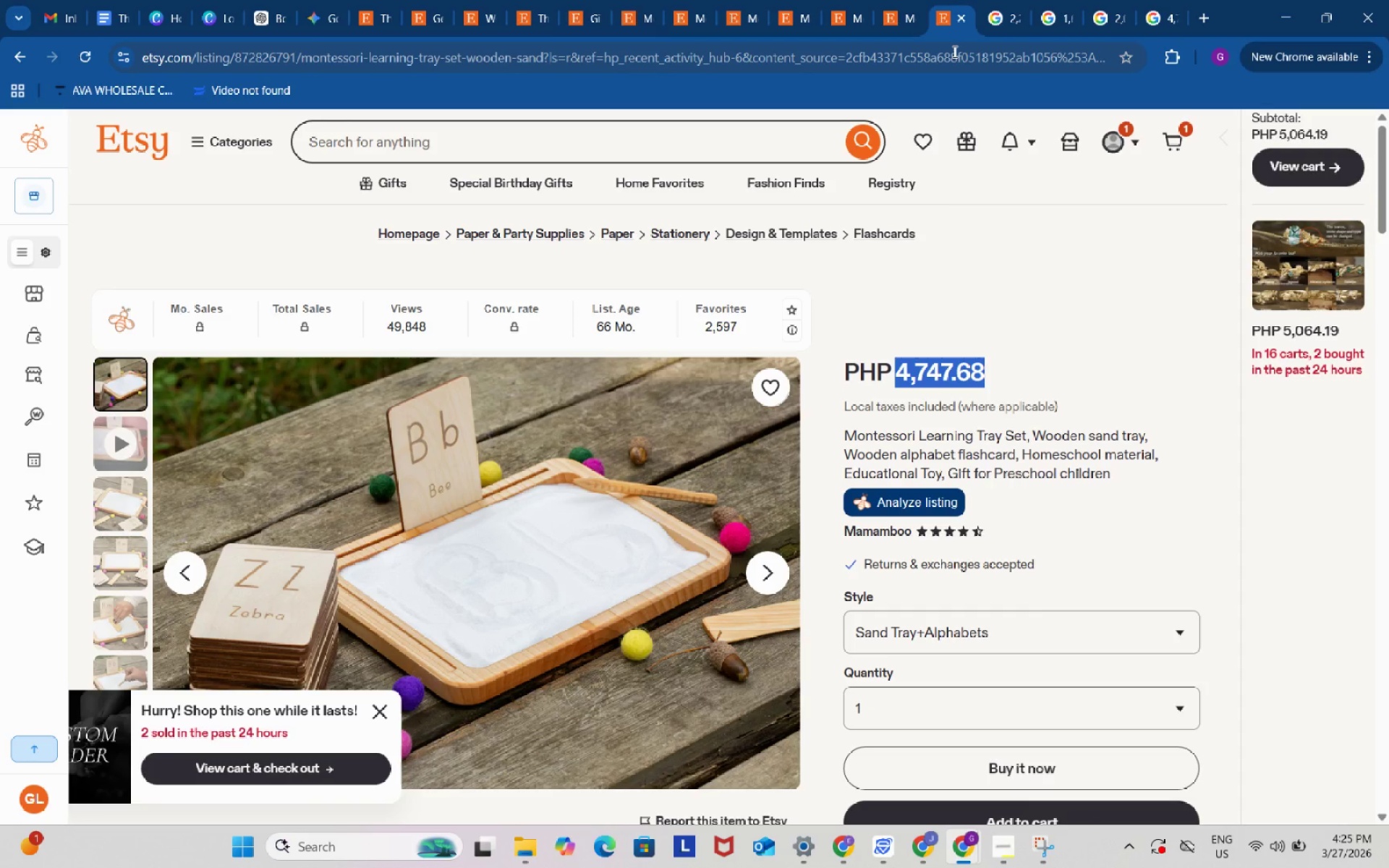 
left_click([959, 55])
 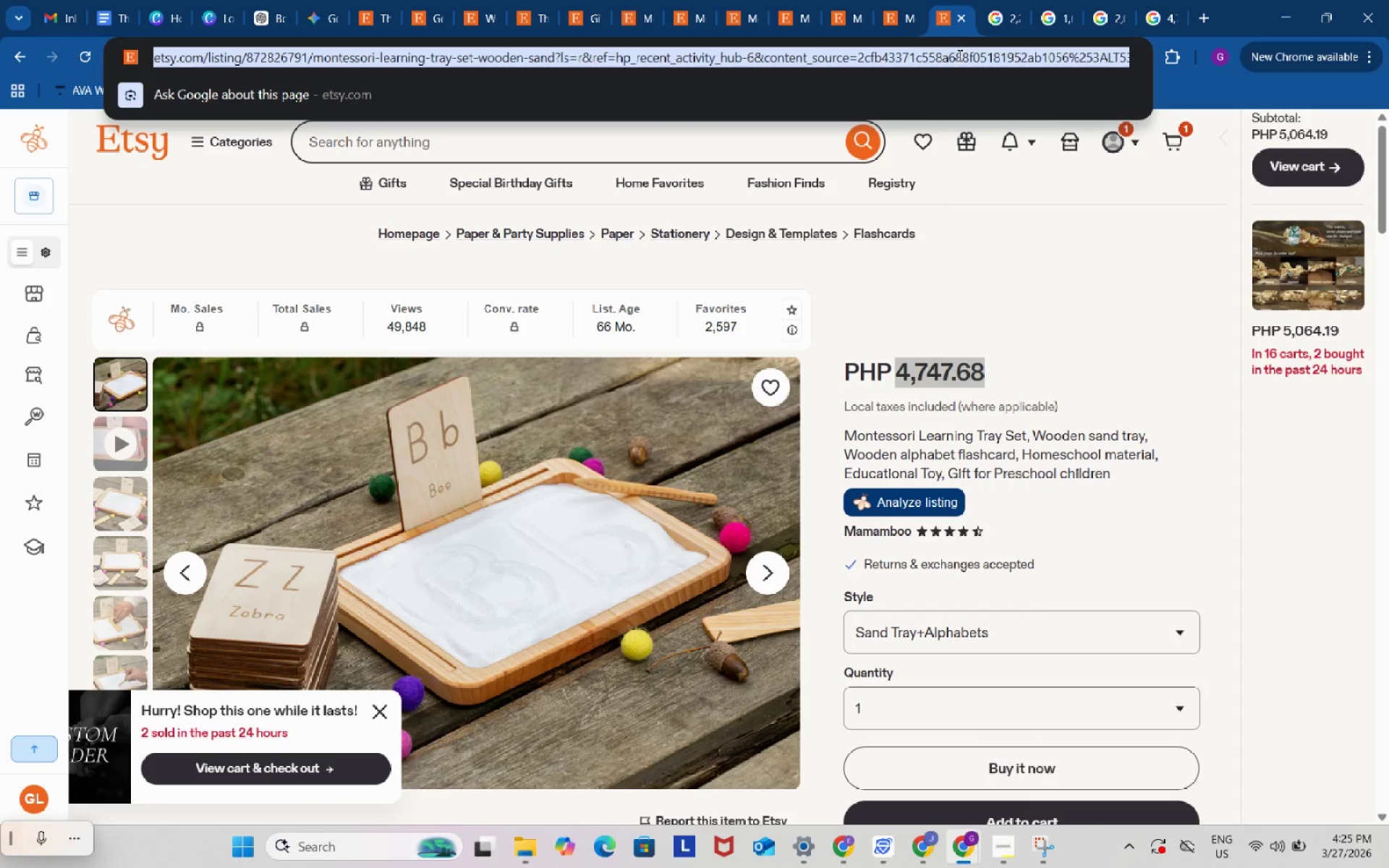 
key(Control+ControlLeft)
 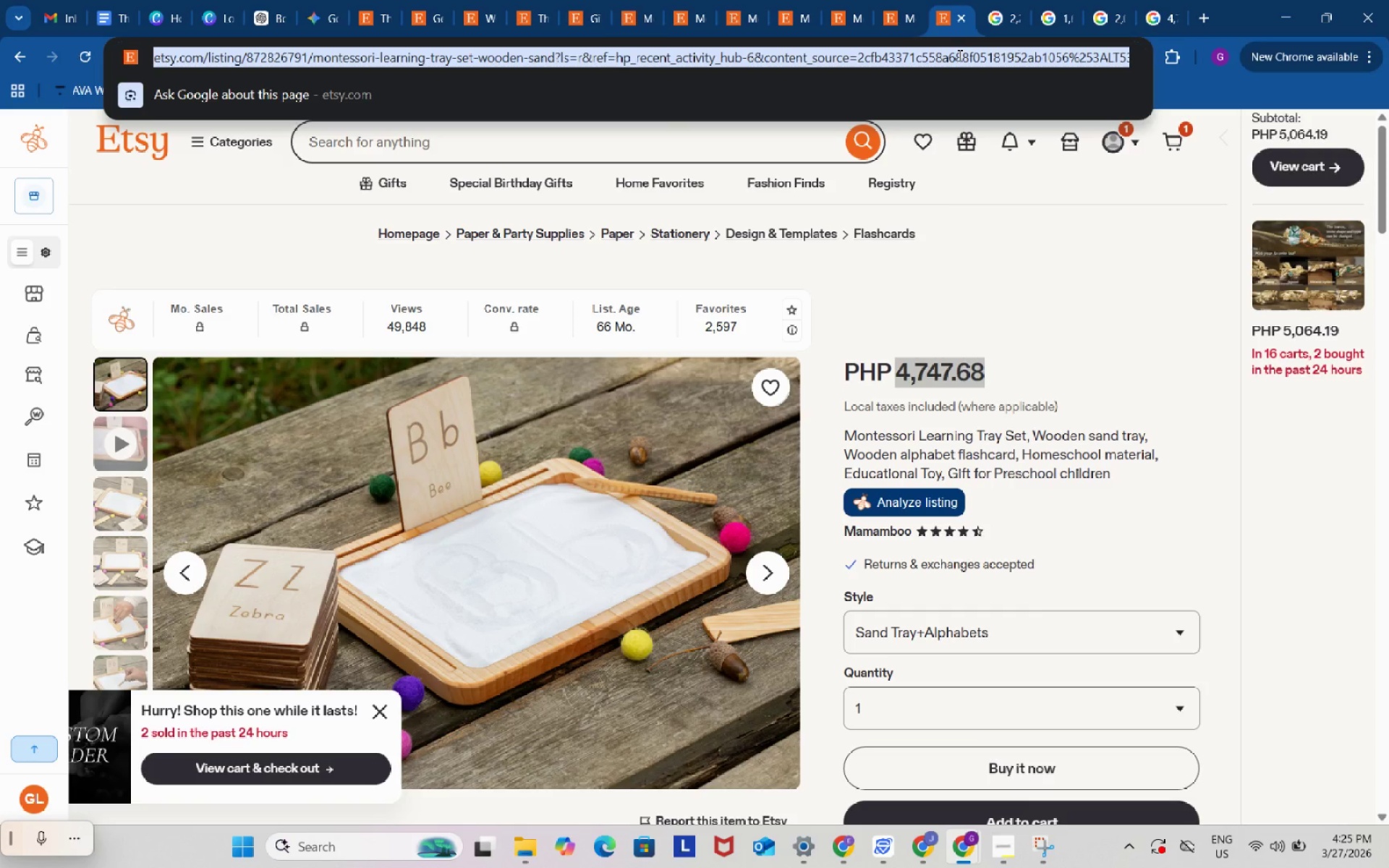 
key(Control+C)
 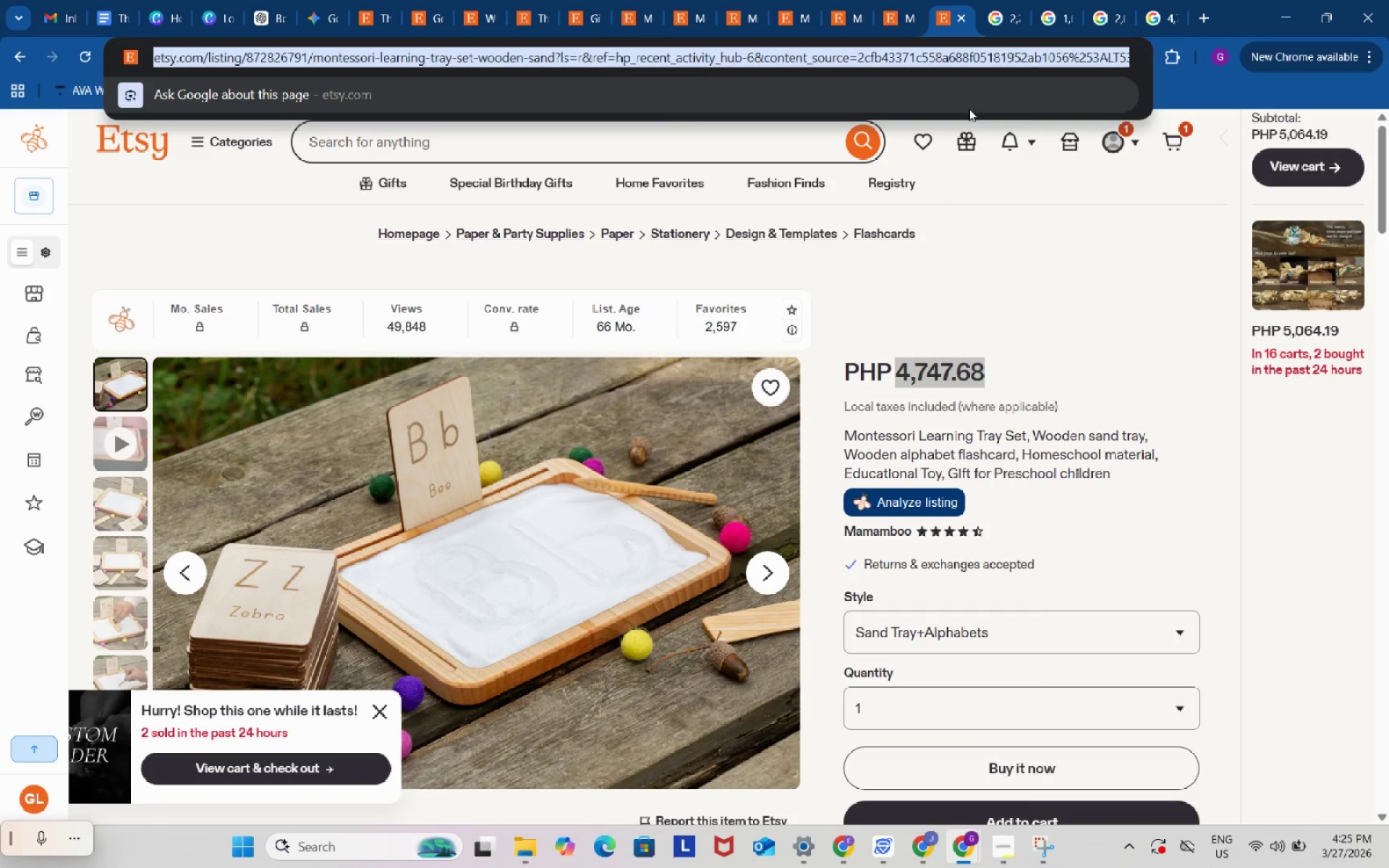 
key(Control+ControlLeft)
 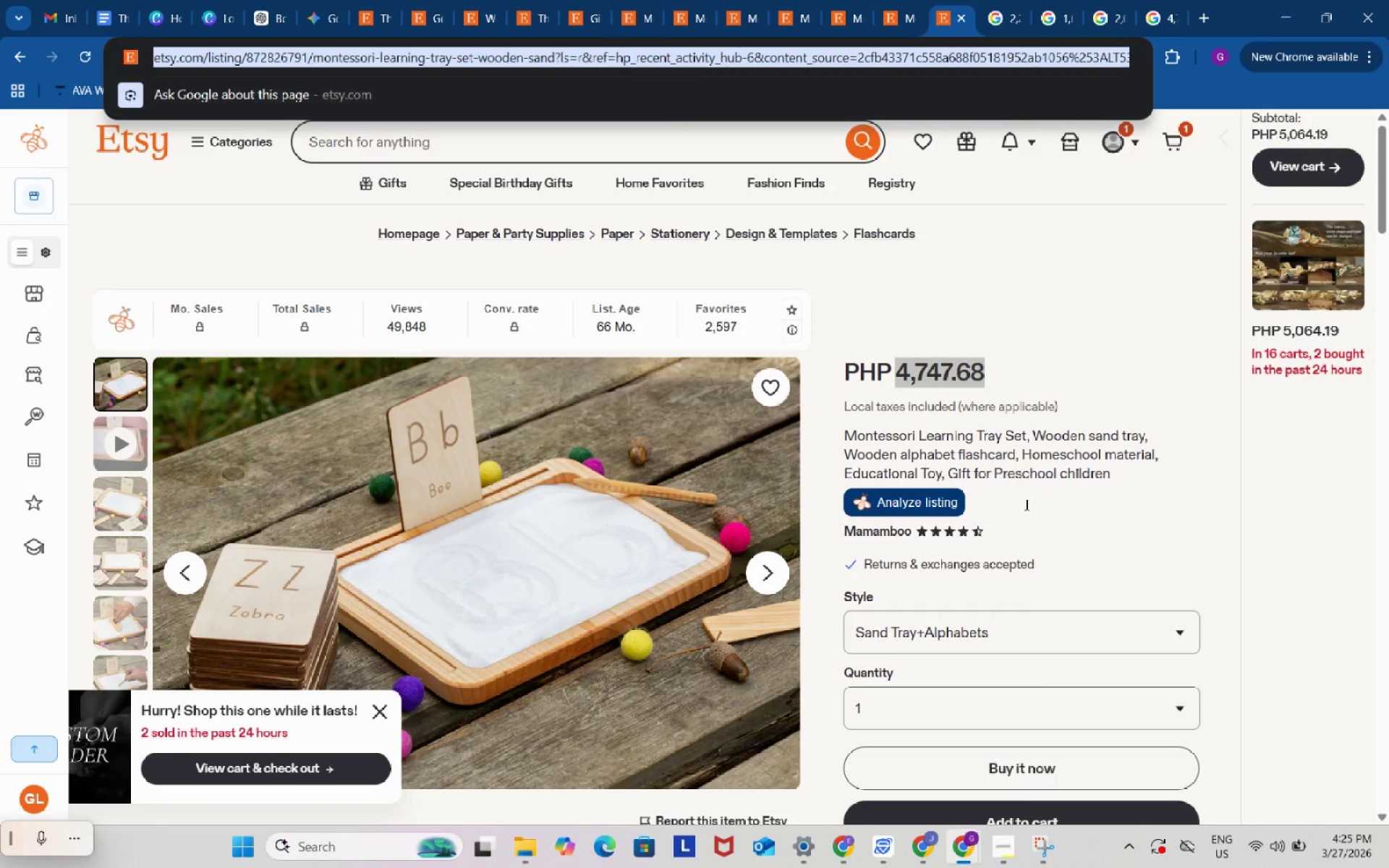 
key(Control+C)
 